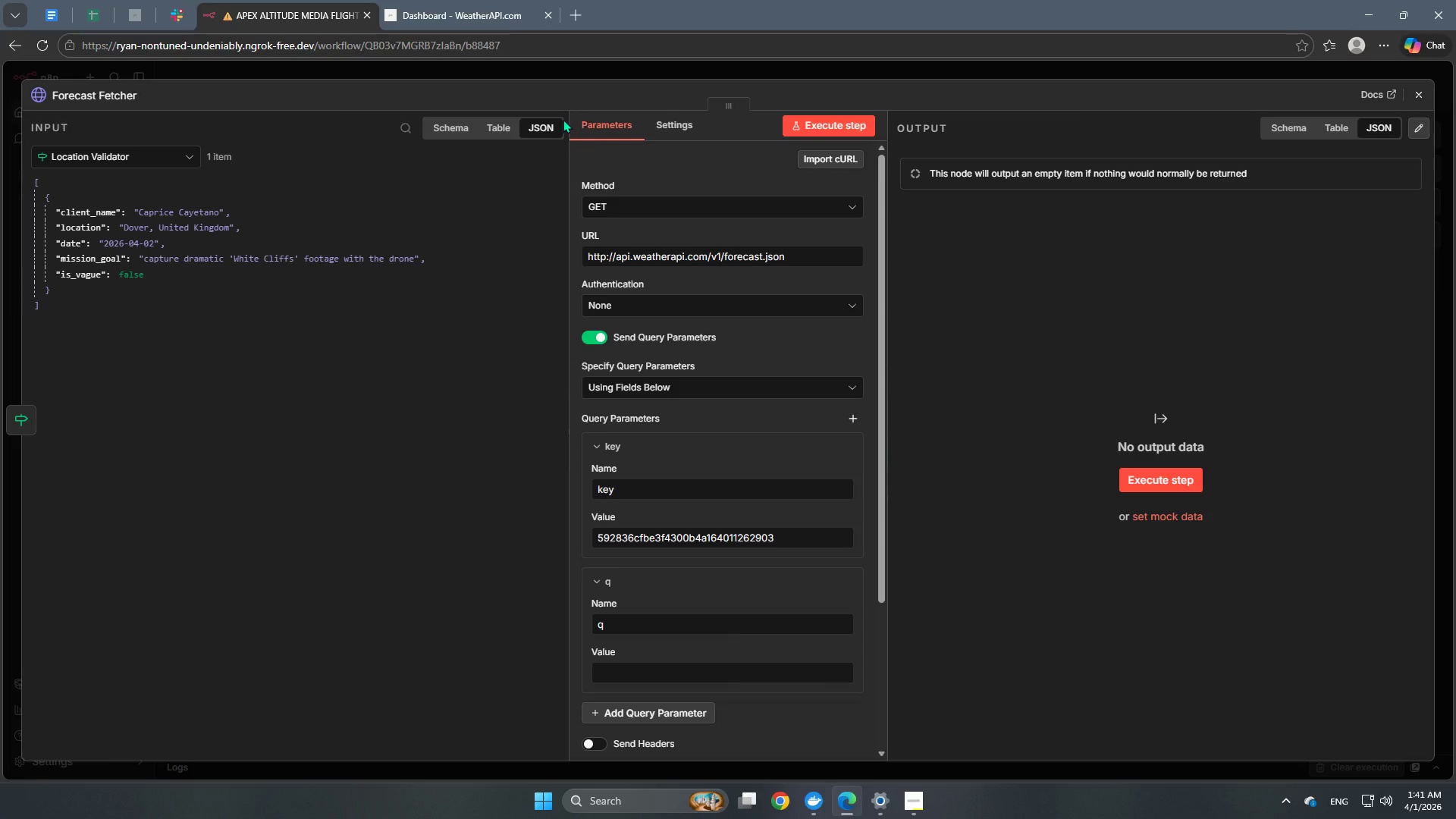 
left_click([682, 71])
 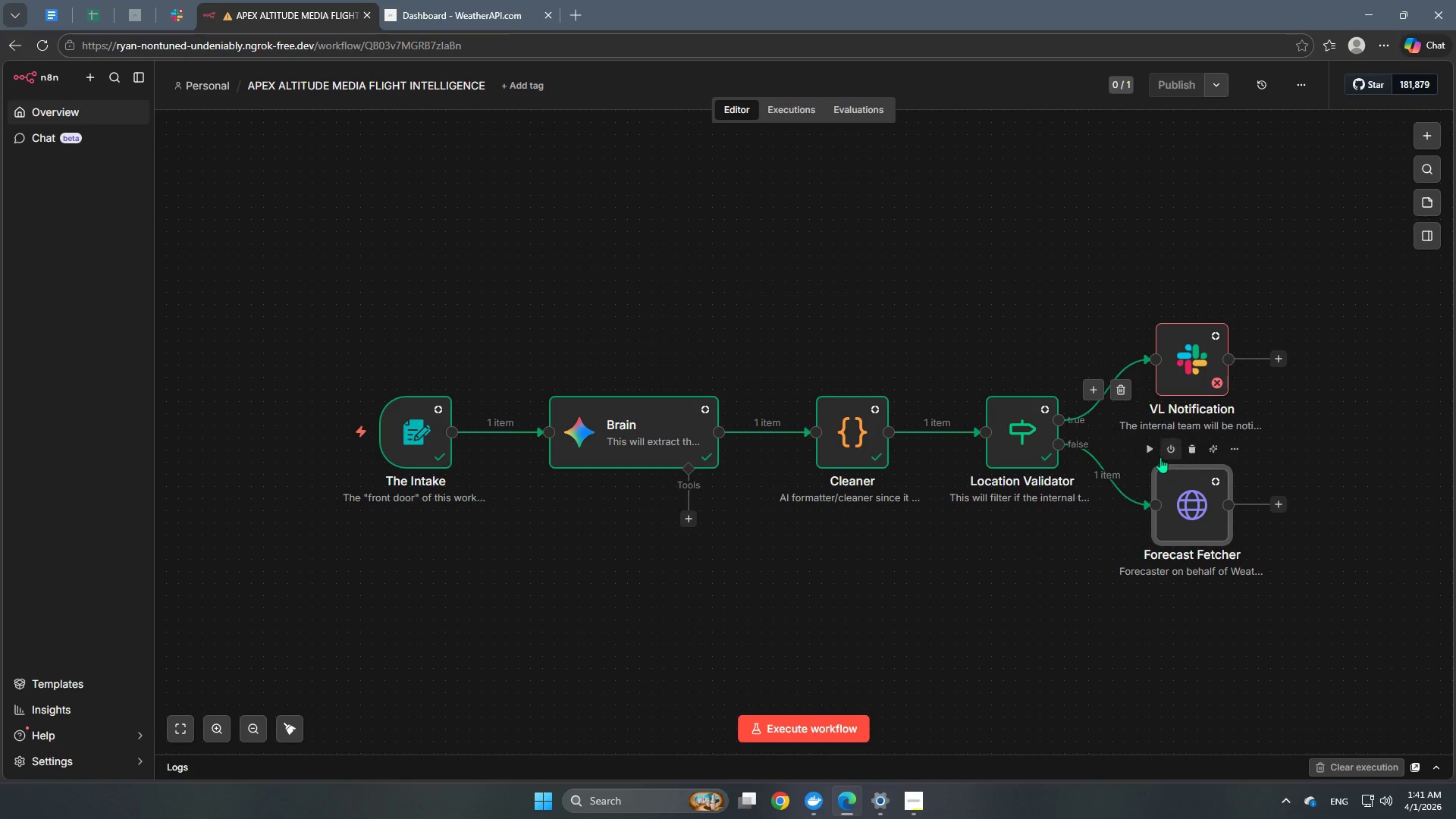 
left_click([1153, 450])
 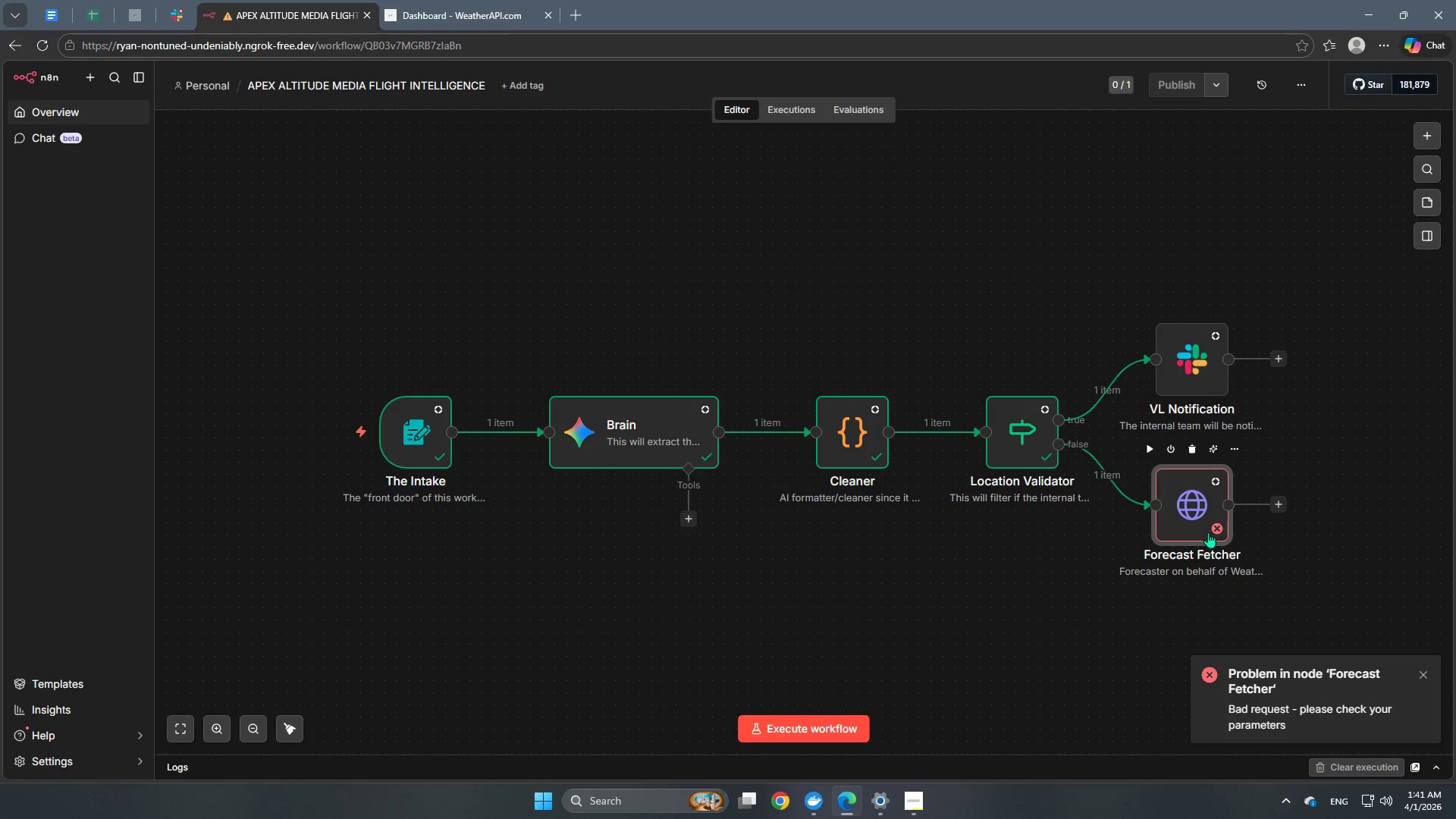 
double_click([1169, 505])
 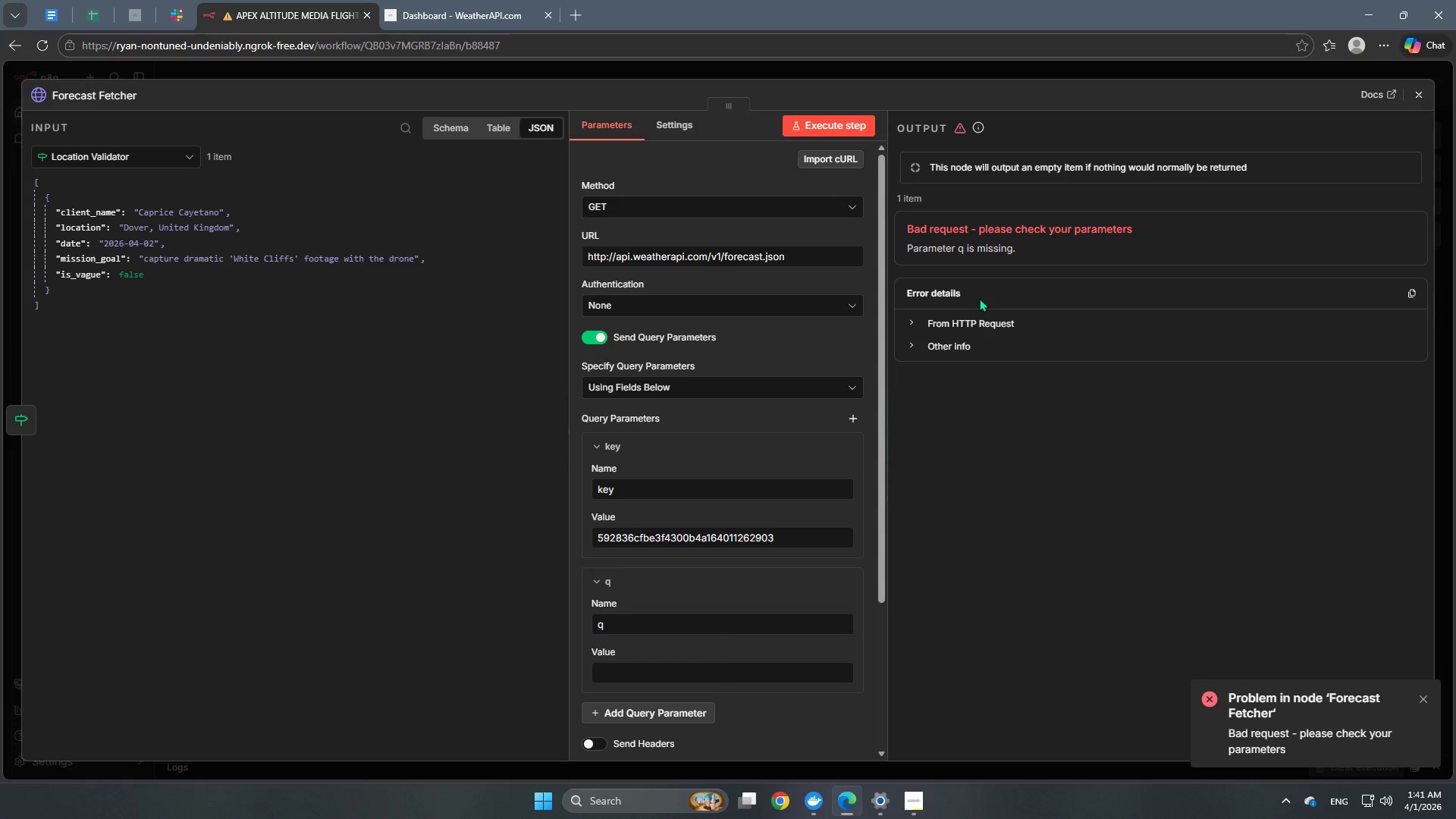 
scroll: coordinate [689, 612], scroll_direction: down, amount: 2.0
 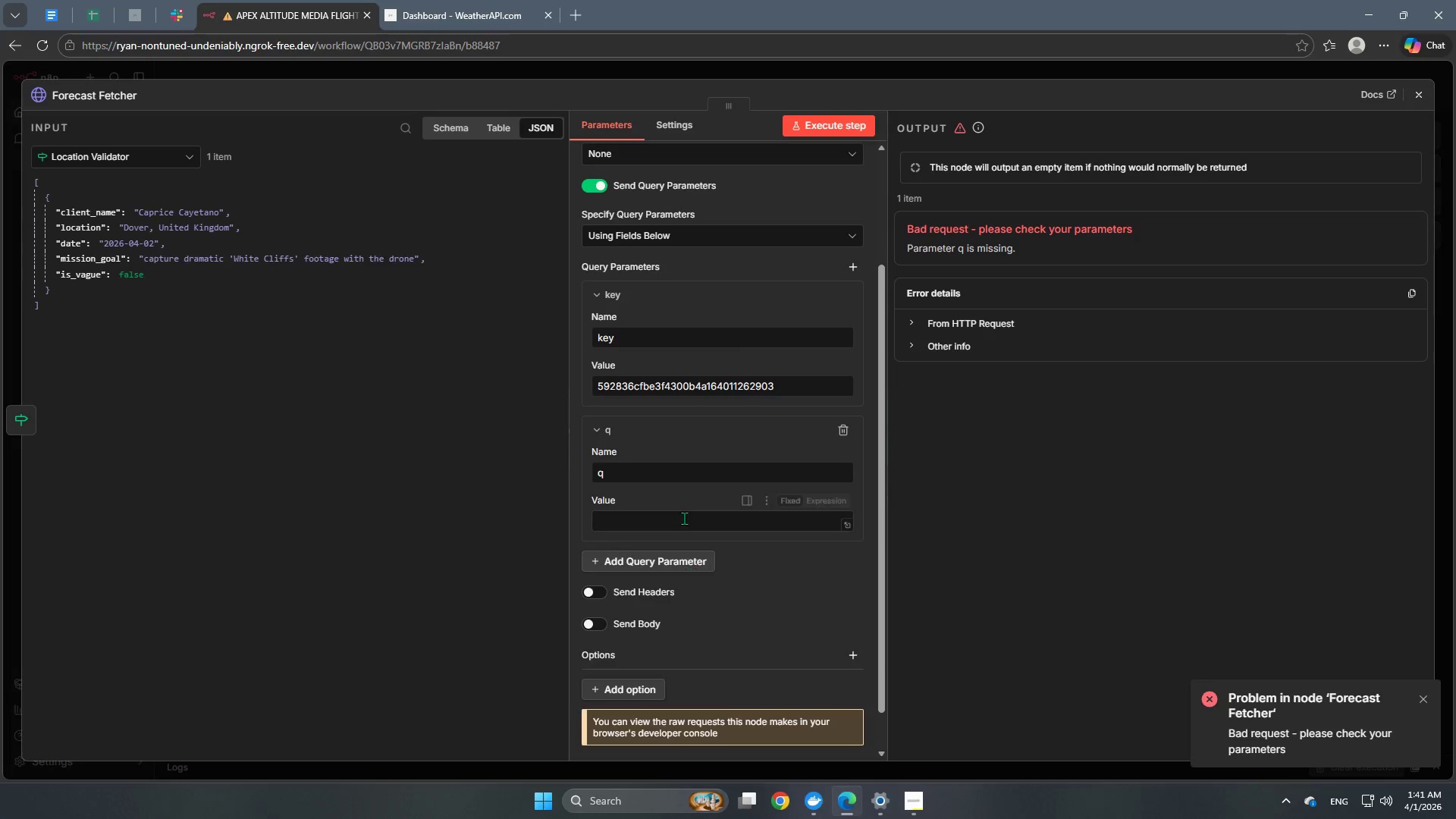 
left_click([684, 518])
 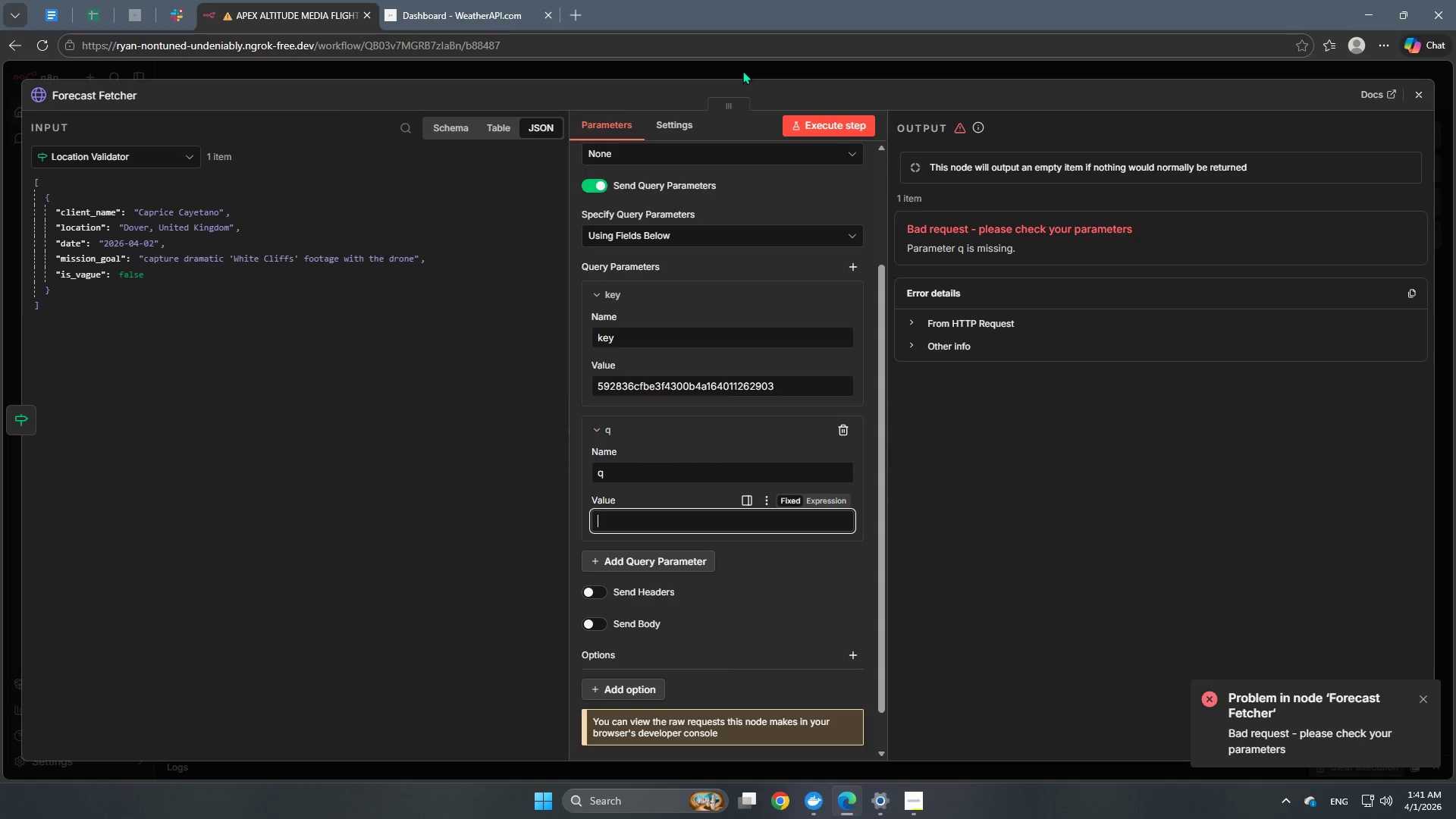 
left_click([742, 71])
 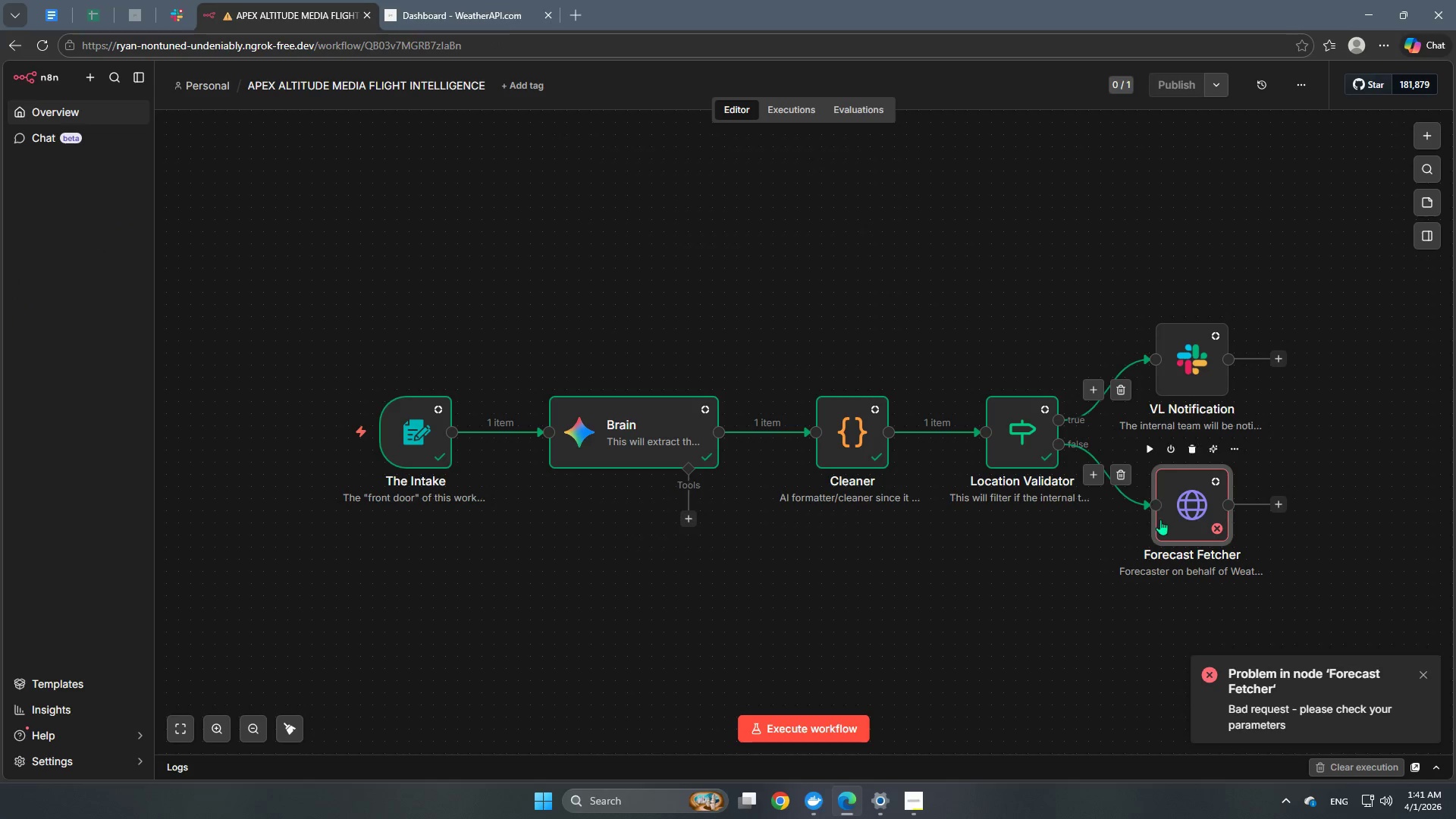 
double_click([1186, 516])
 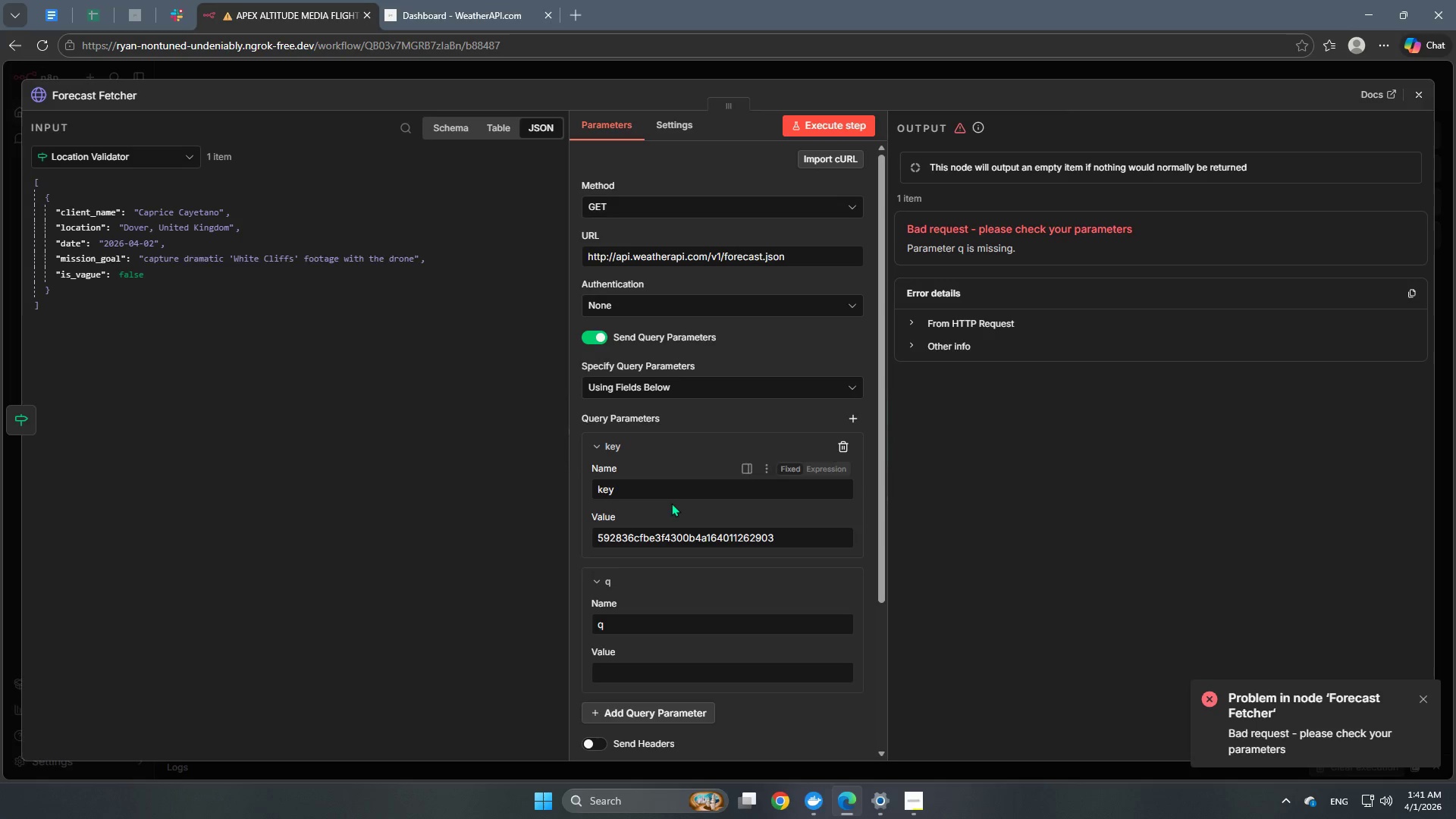 
scroll: coordinate [677, 441], scroll_direction: down, amount: 3.0
 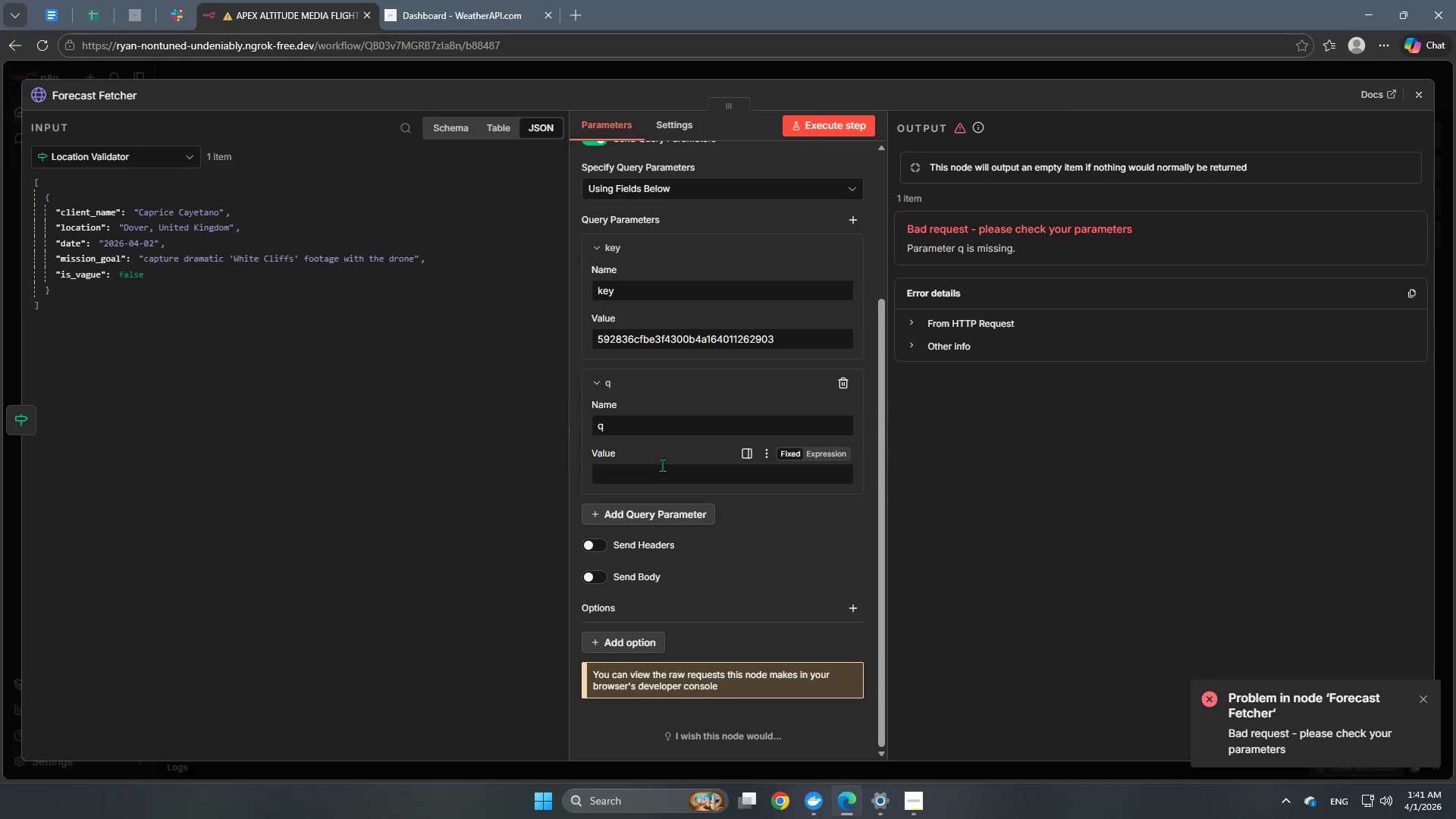 
left_click([656, 481])
 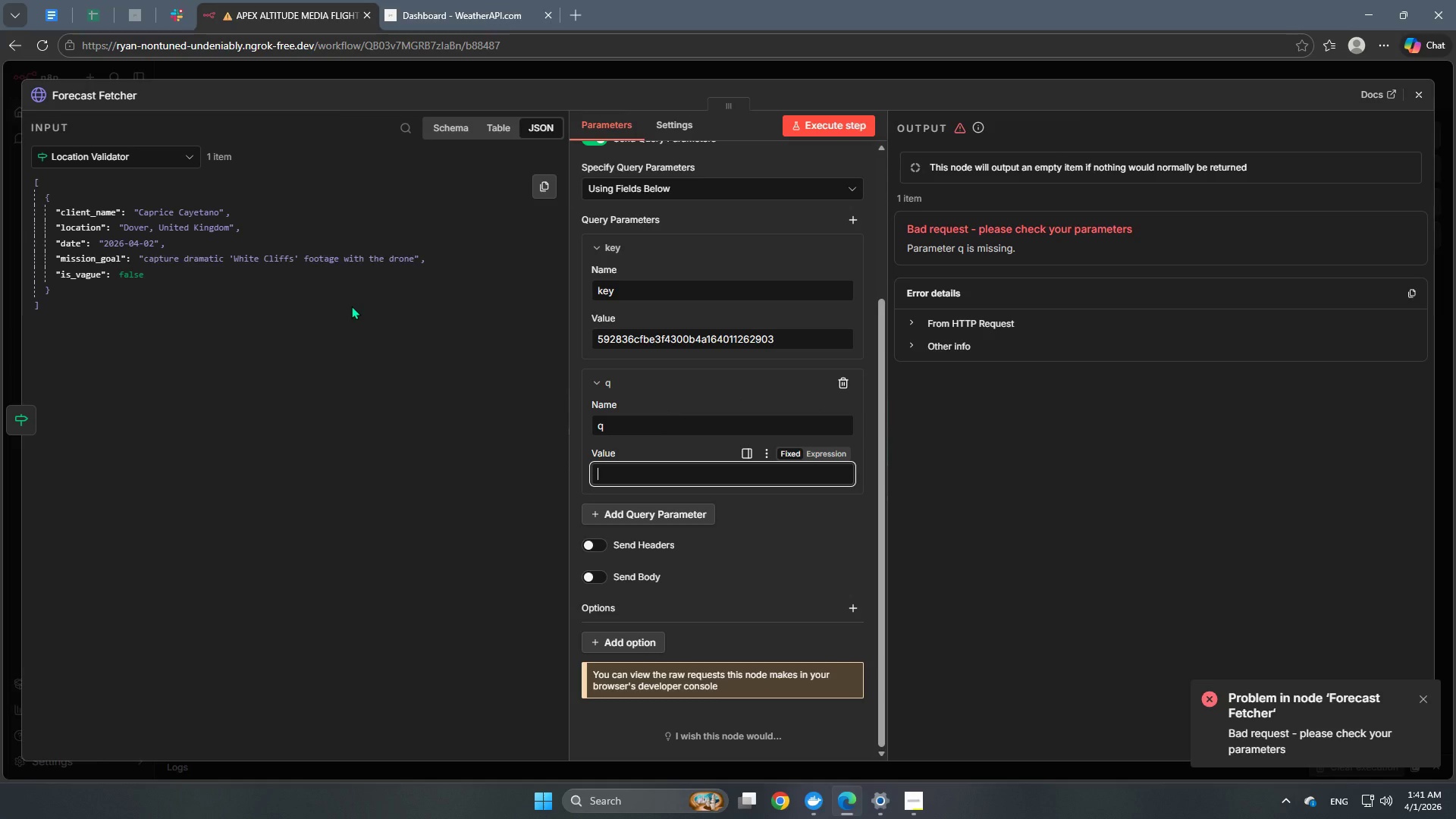 
wait(12.77)
 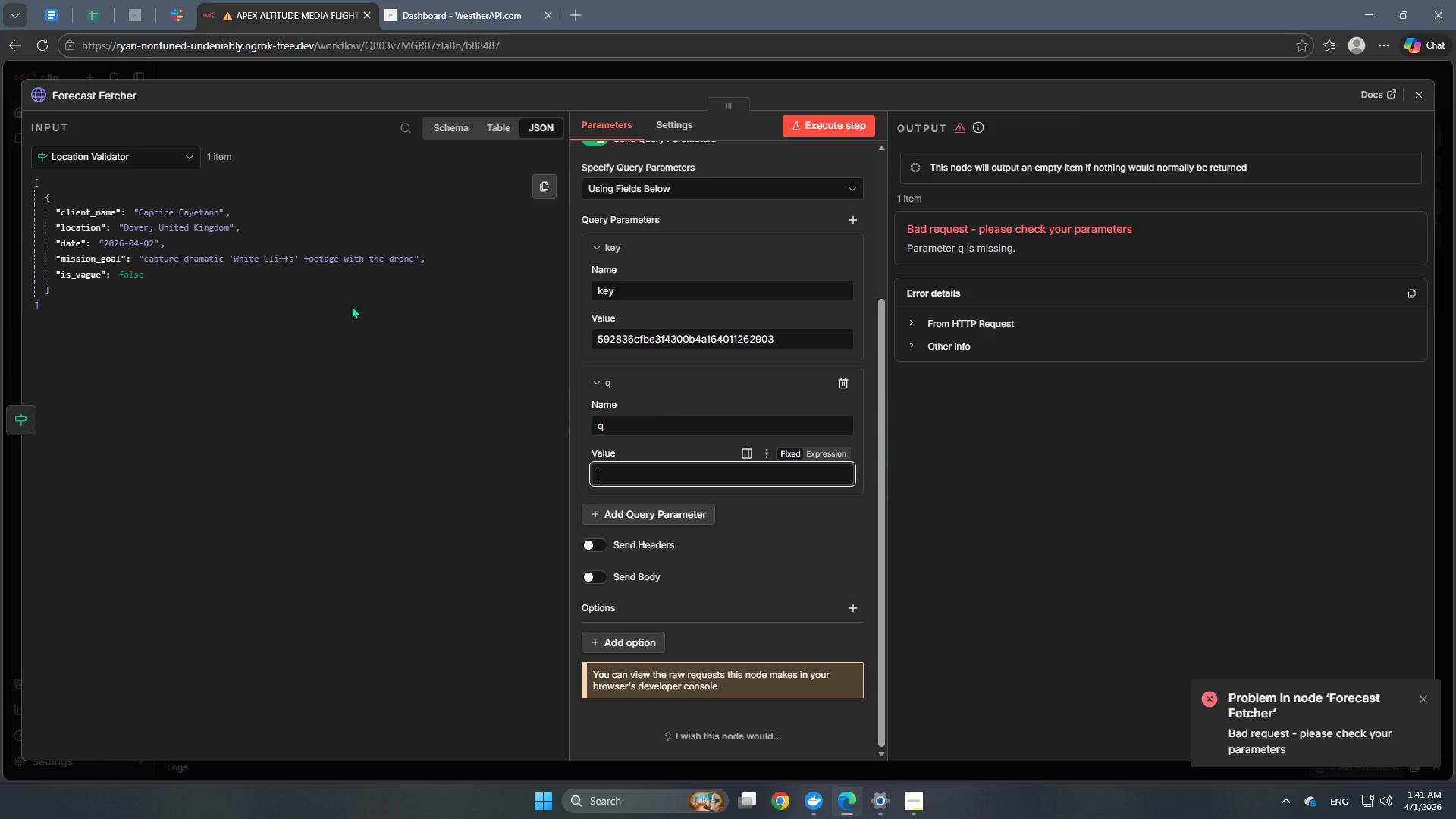 
left_click_drag(start_coordinate=[77, 231], to_coordinate=[623, 482])
 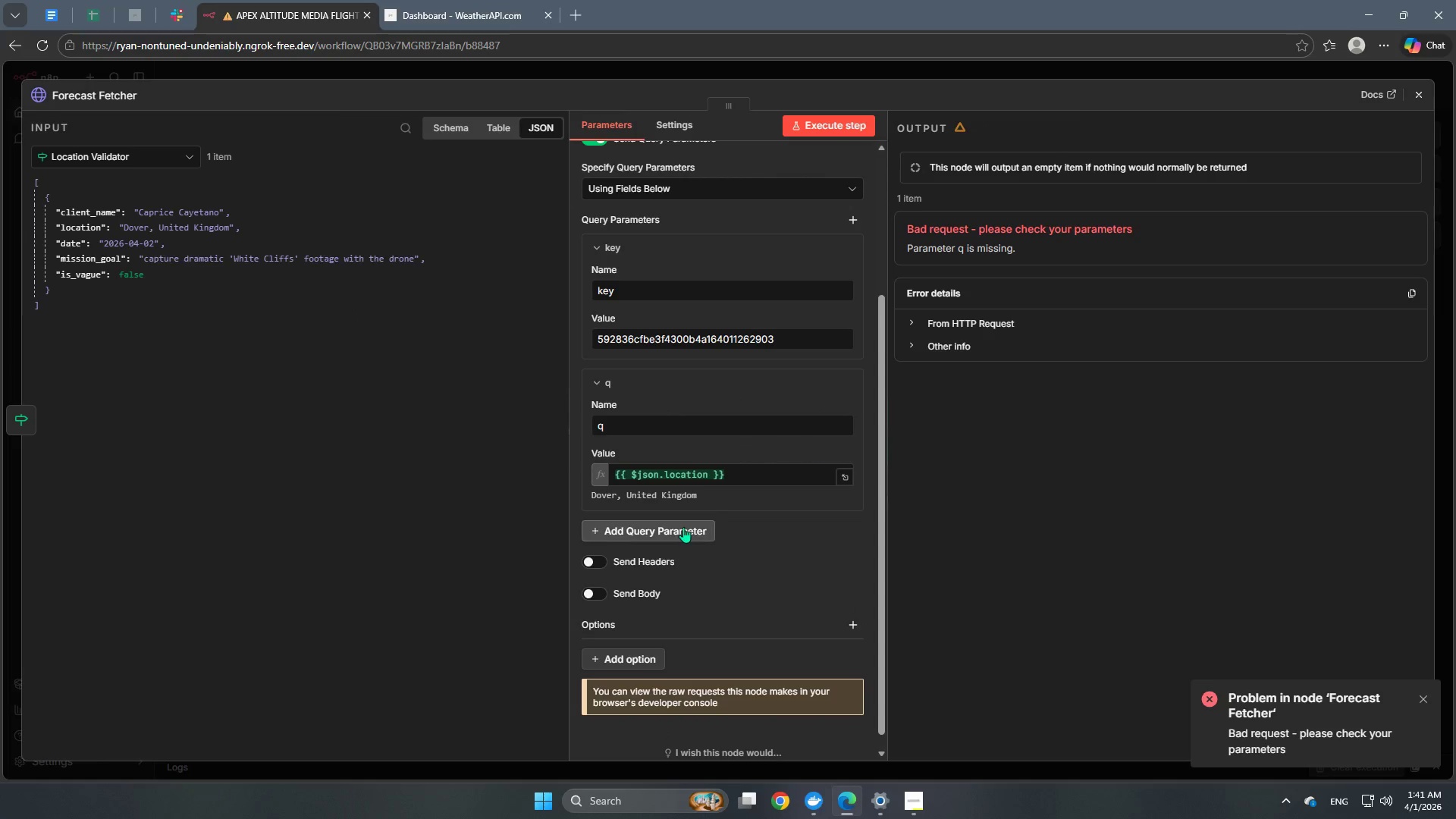 
left_click([683, 527])
 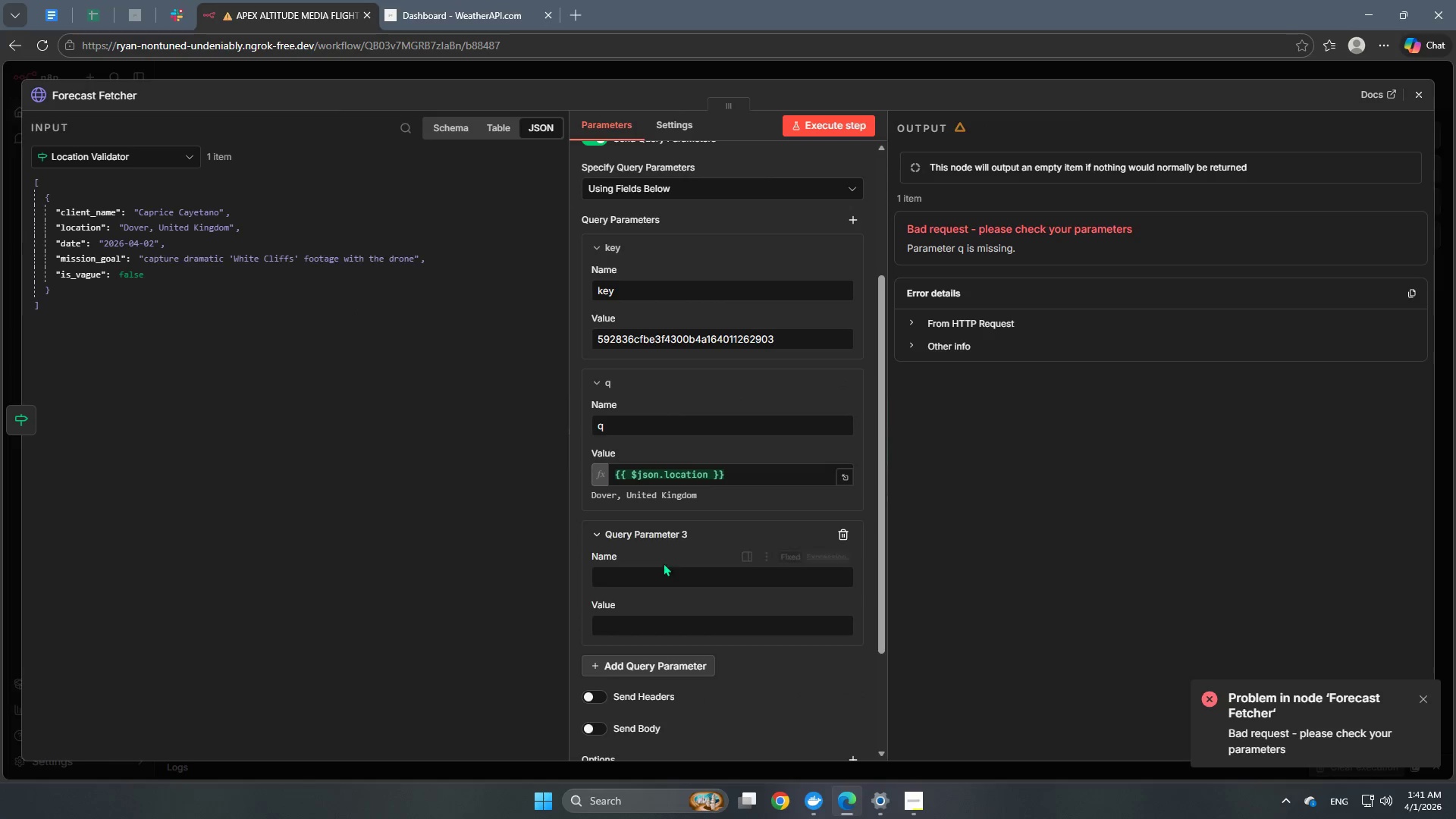 
left_click([657, 574])
 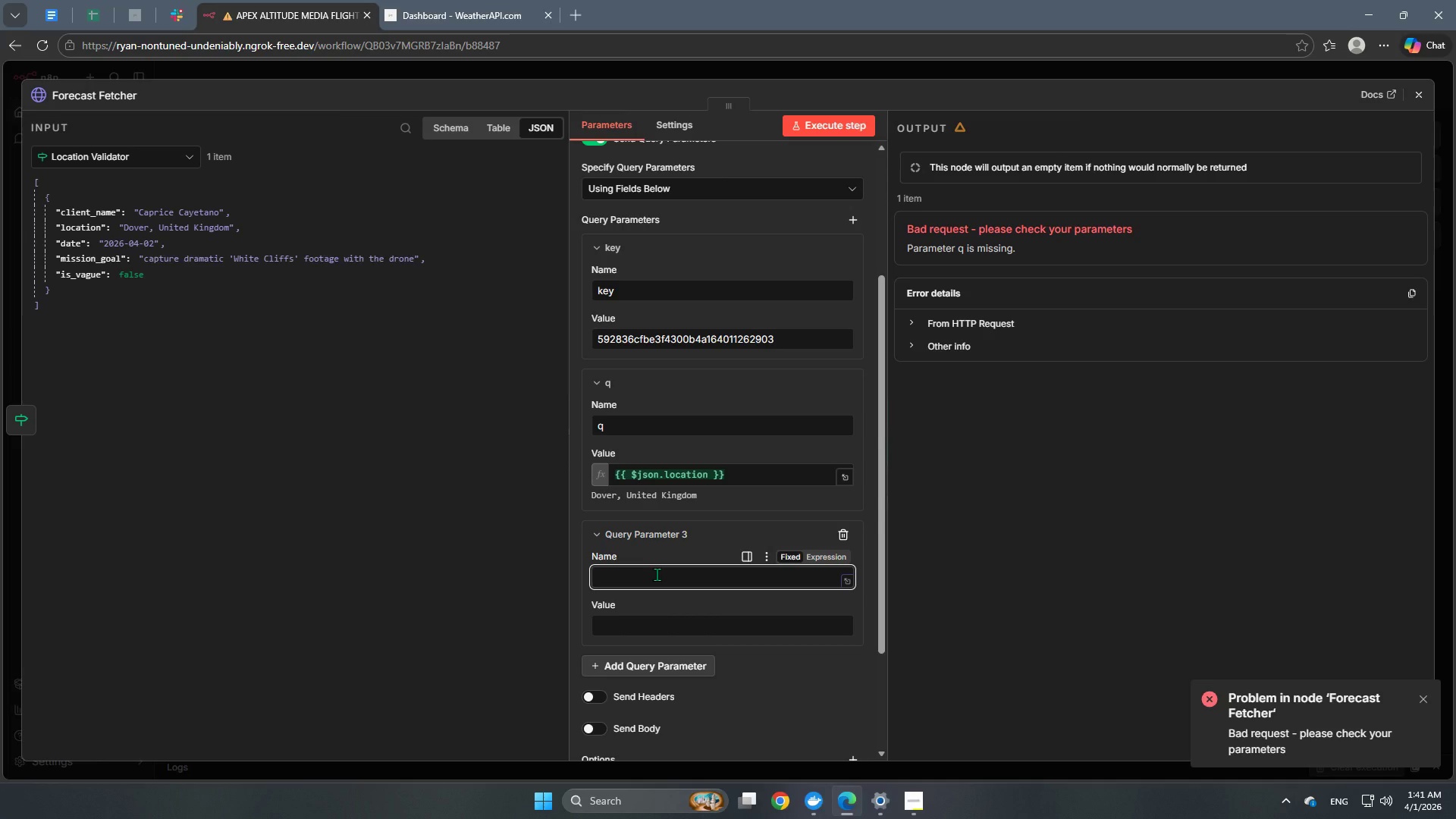 
type(dt)
 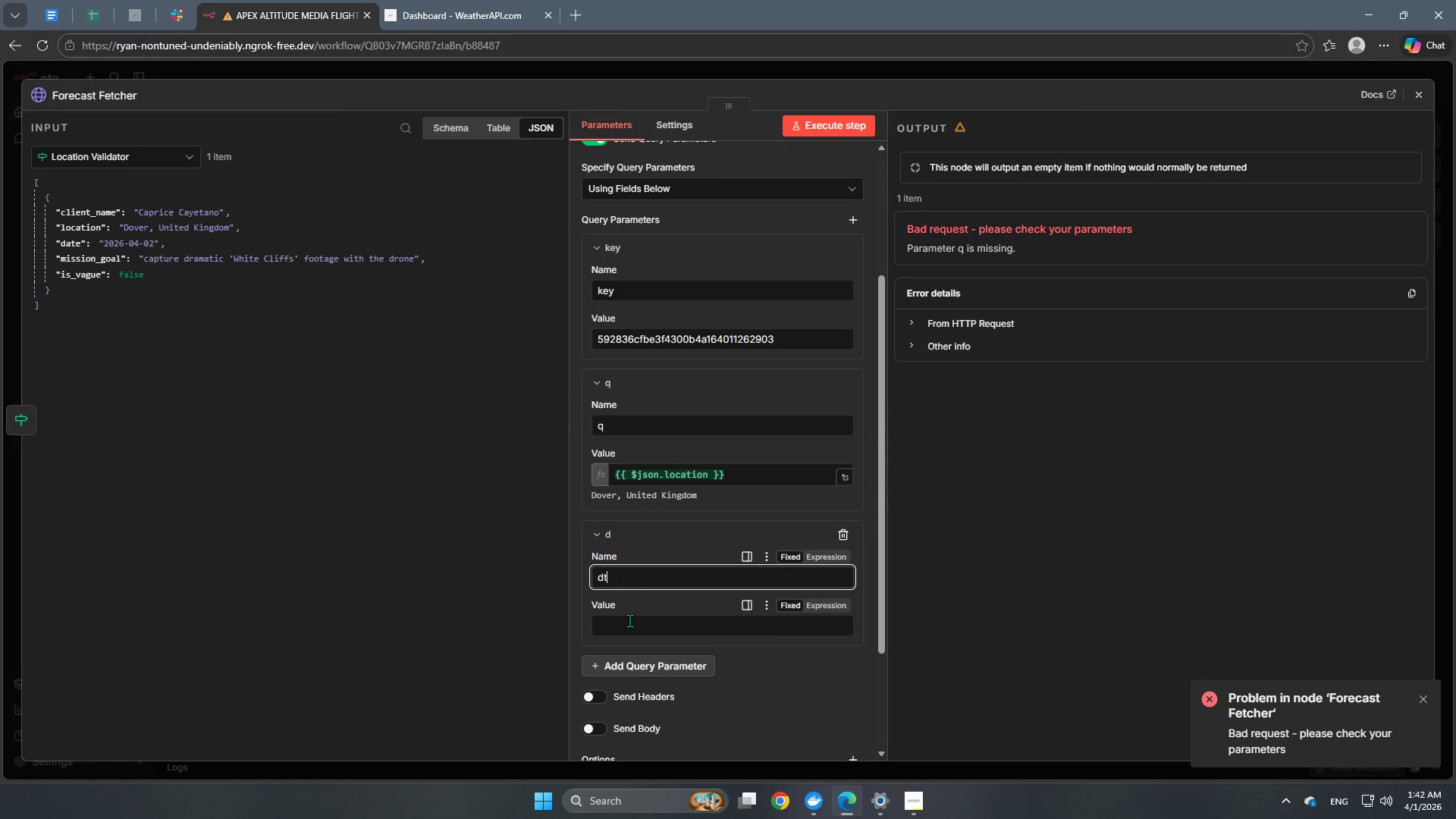 
left_click([629, 623])
 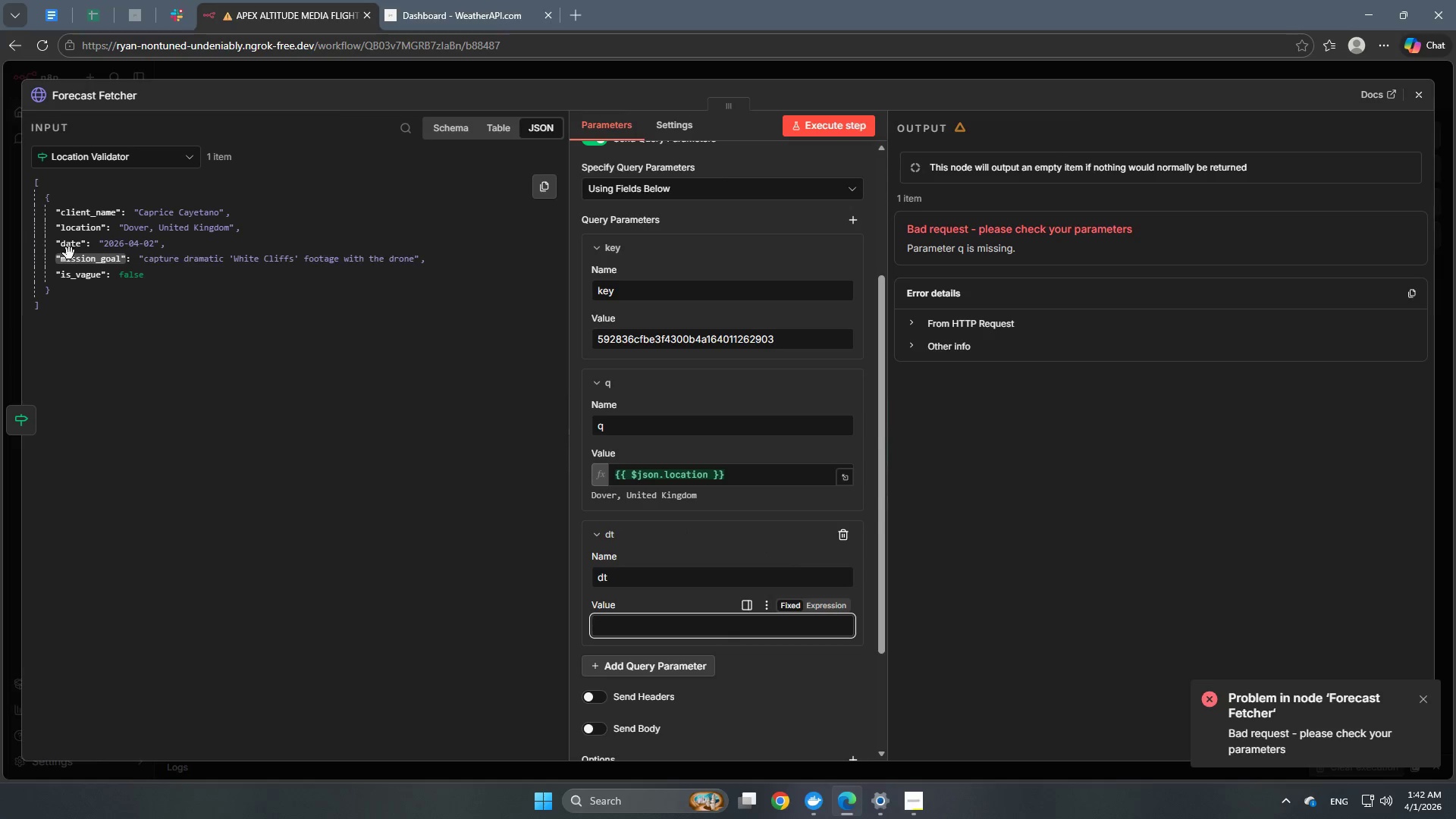 
left_click_drag(start_coordinate=[68, 244], to_coordinate=[621, 634])
 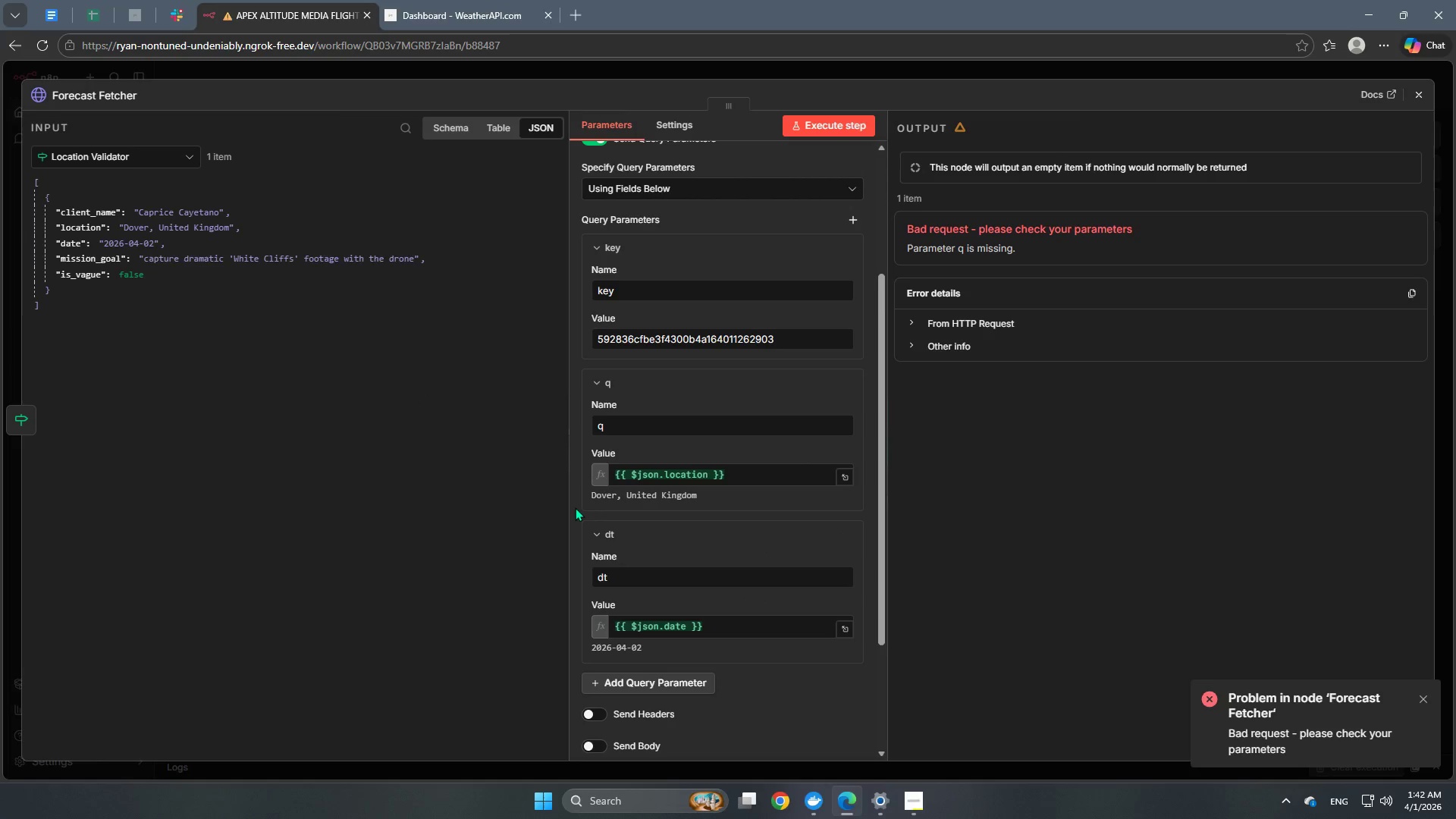 
left_click([575, 505])
 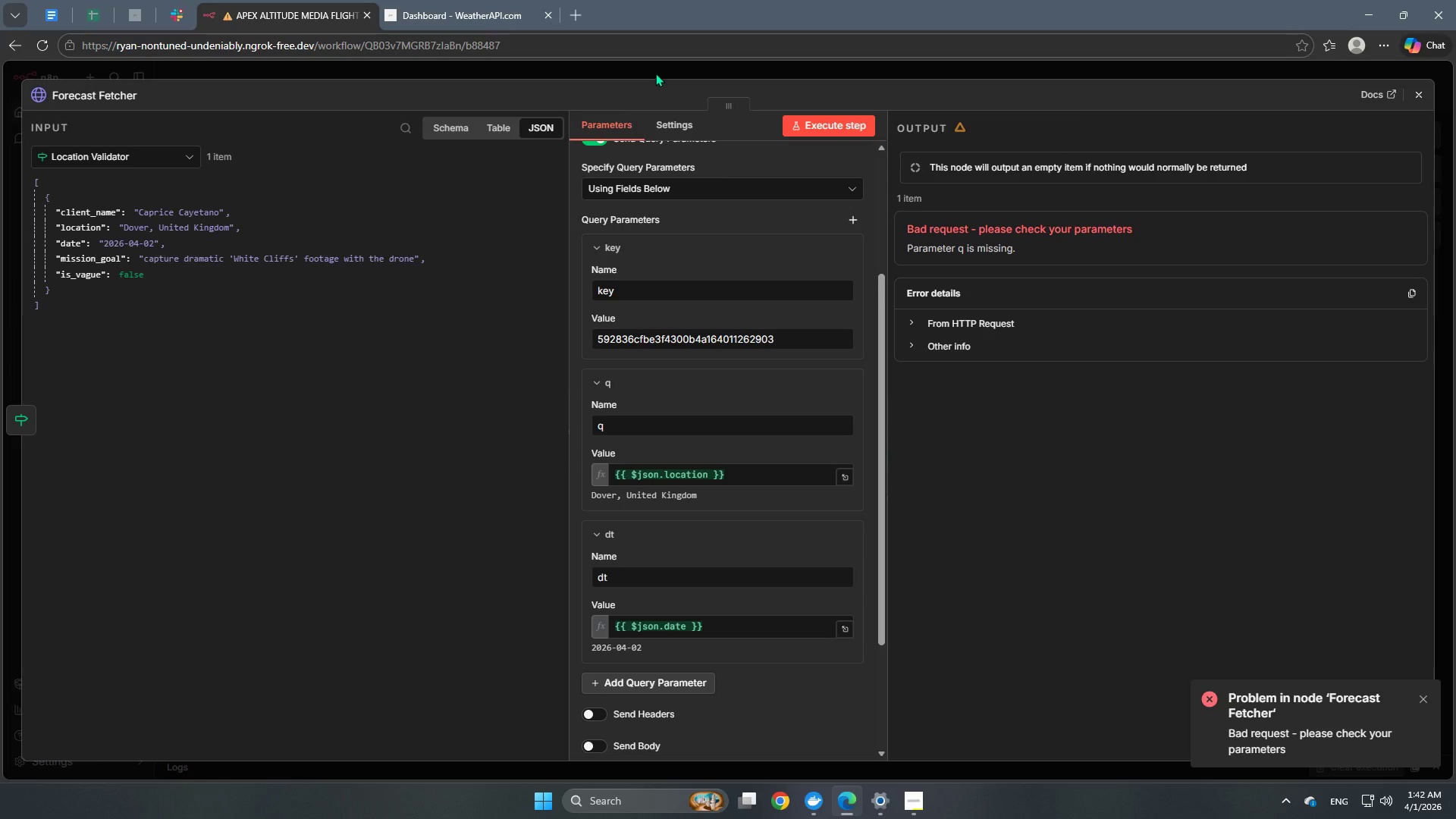 
left_click([655, 71])
 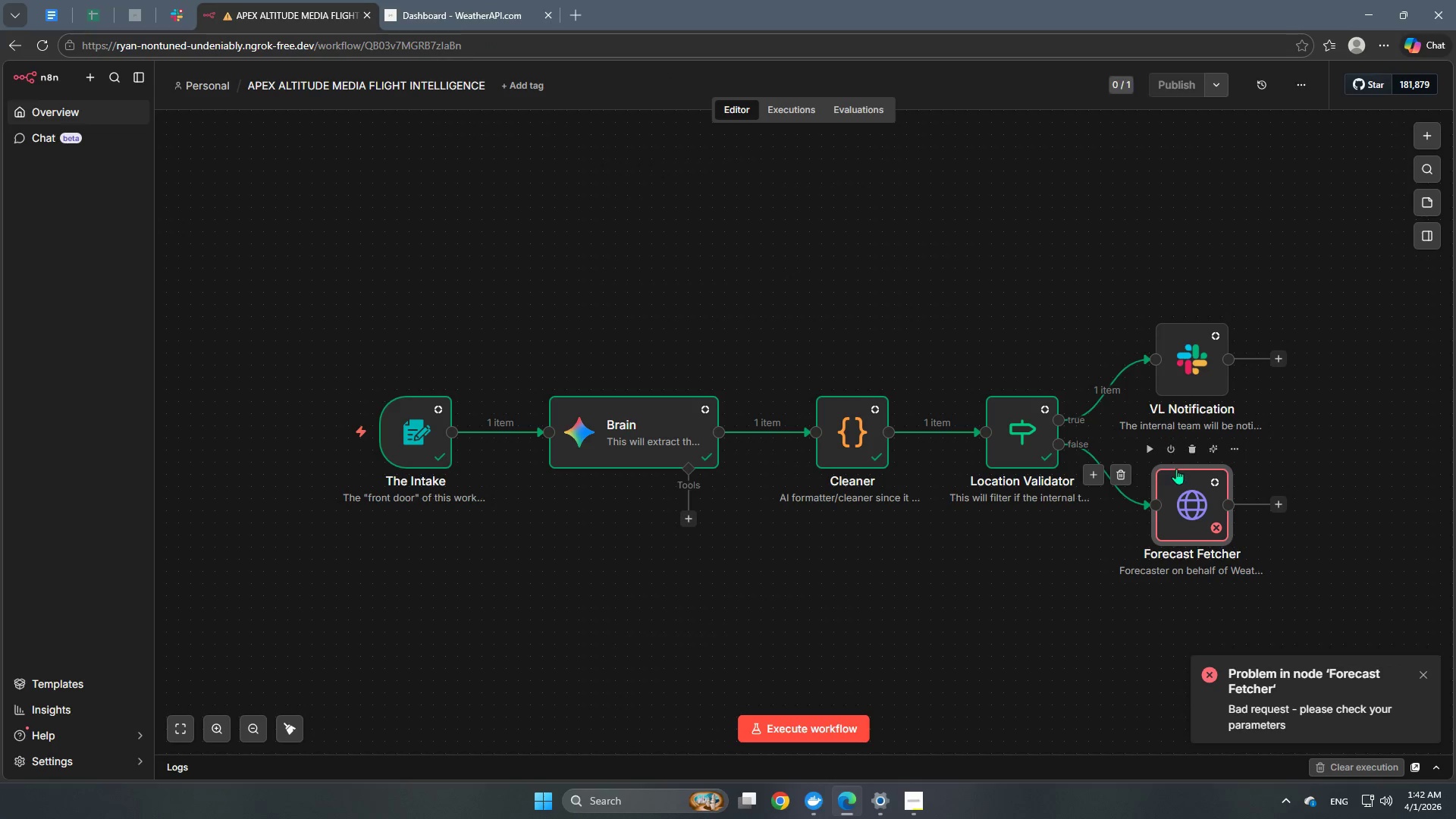 
left_click([1154, 448])
 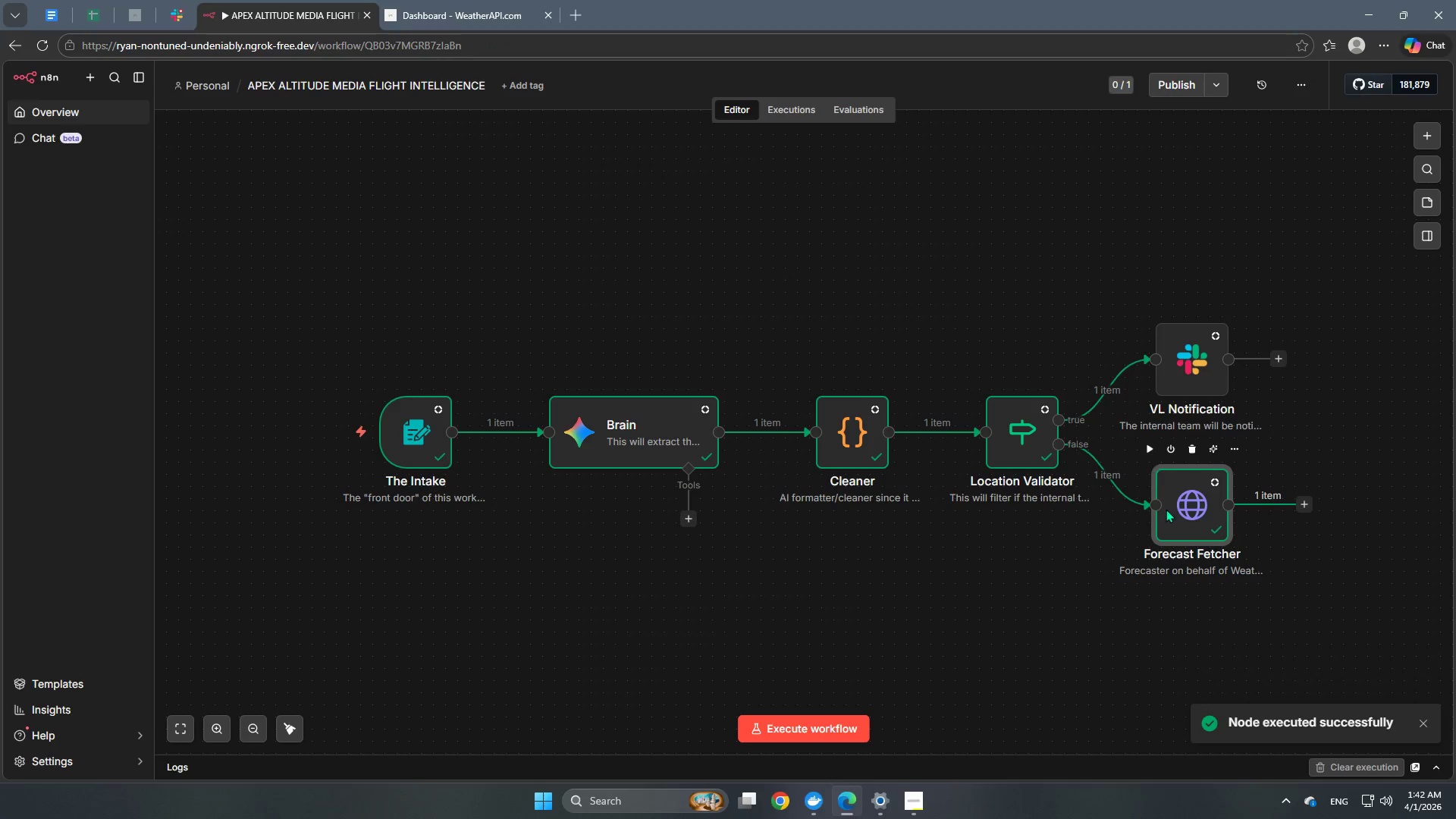 
double_click([1175, 510])
 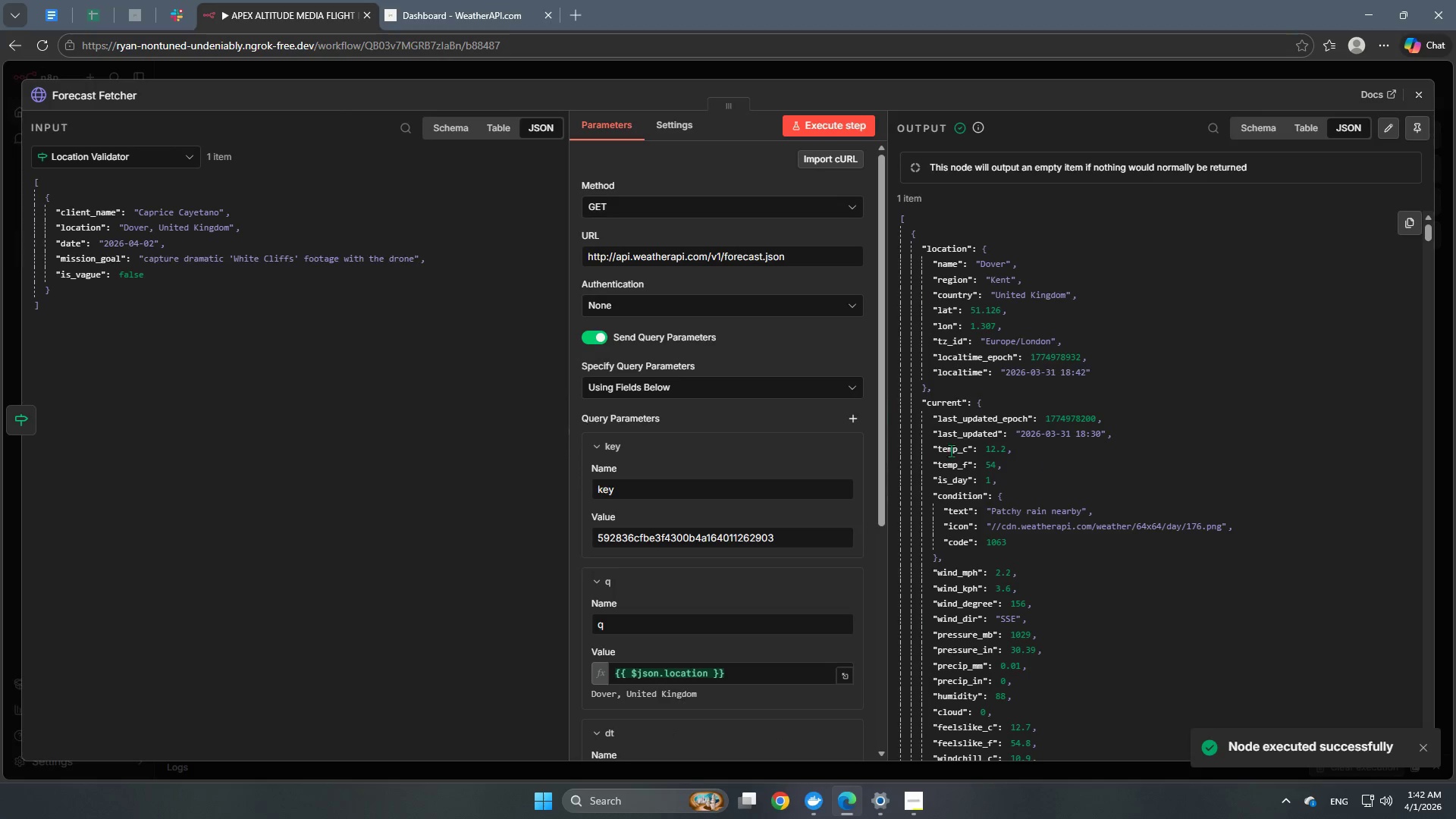 
scroll: coordinate [739, 547], scroll_direction: down, amount: 7.0
 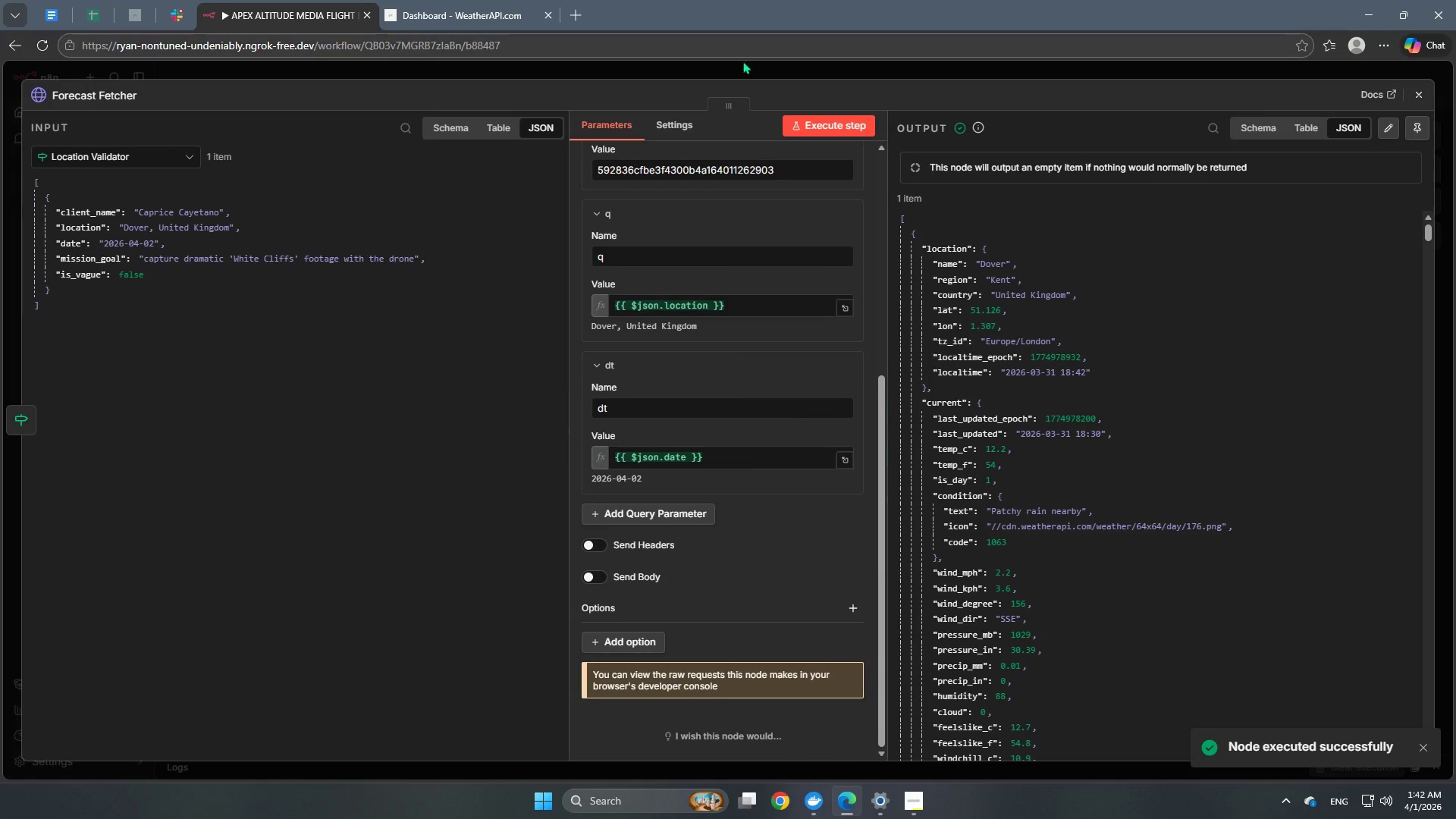 
left_click([740, 80])
 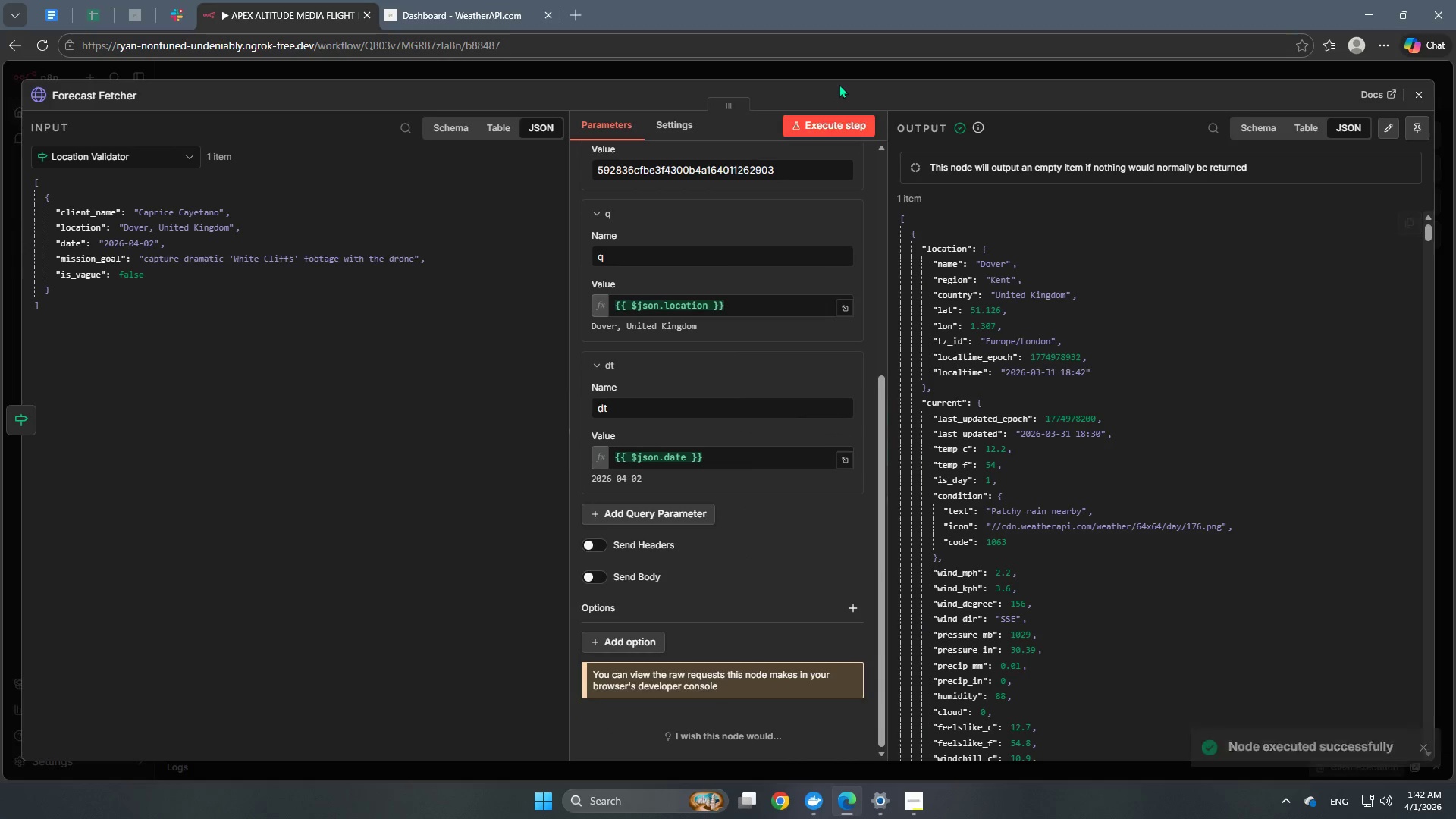 
left_click([858, 73])
 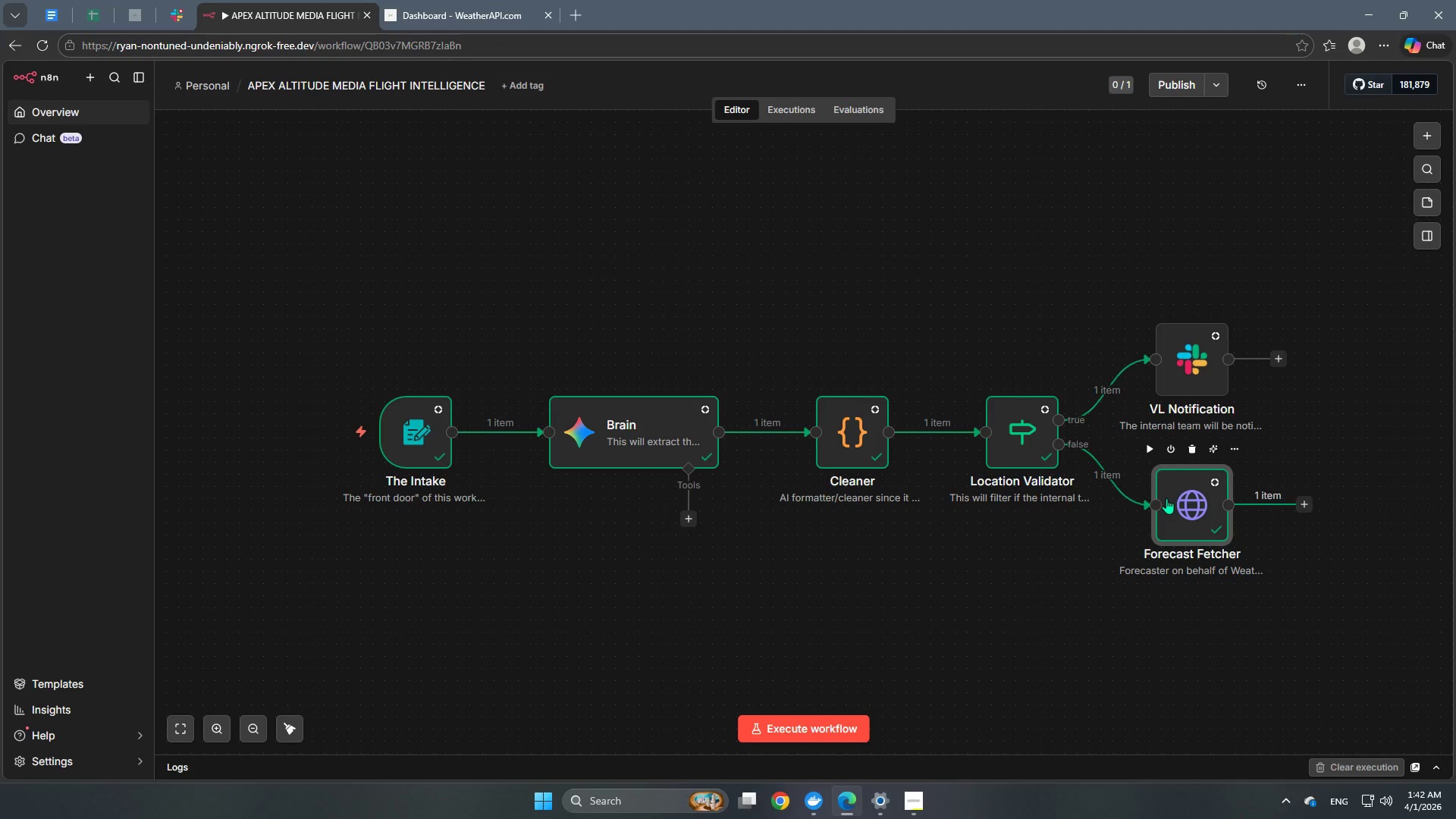 
scroll: coordinate [1163, 507], scroll_direction: down, amount: 1.0
 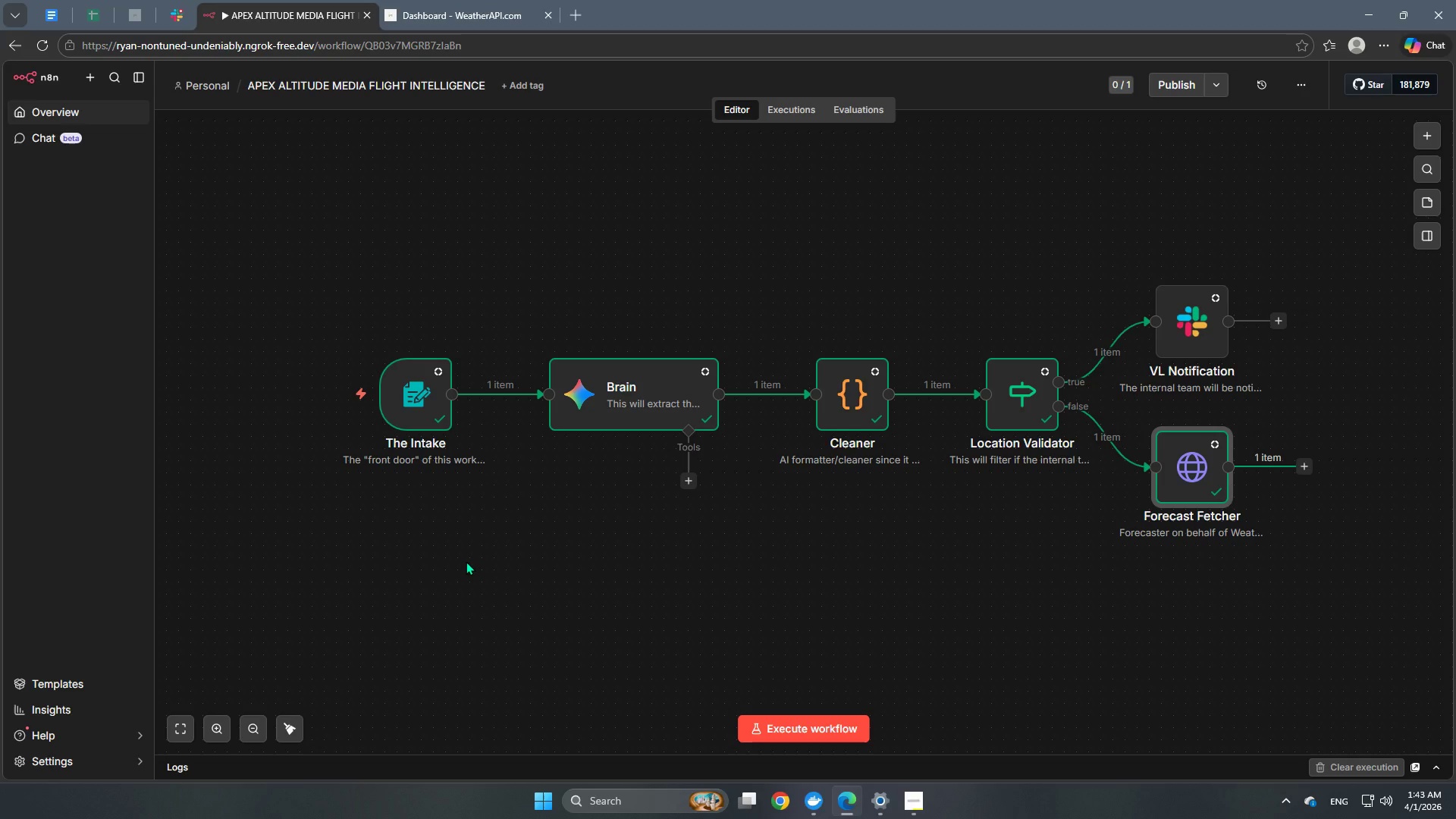 
wait(55.92)
 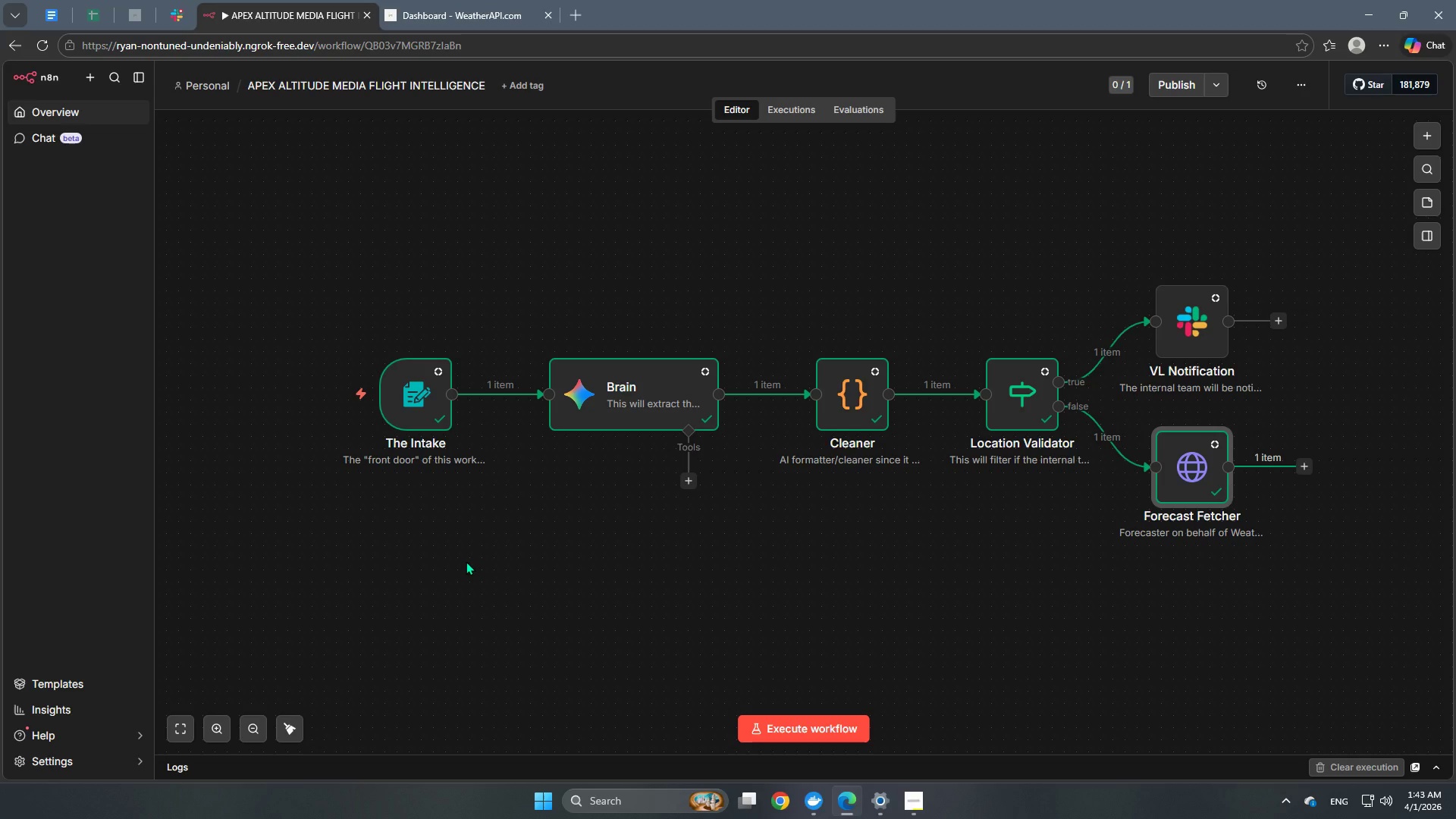 
double_click([1206, 348])
 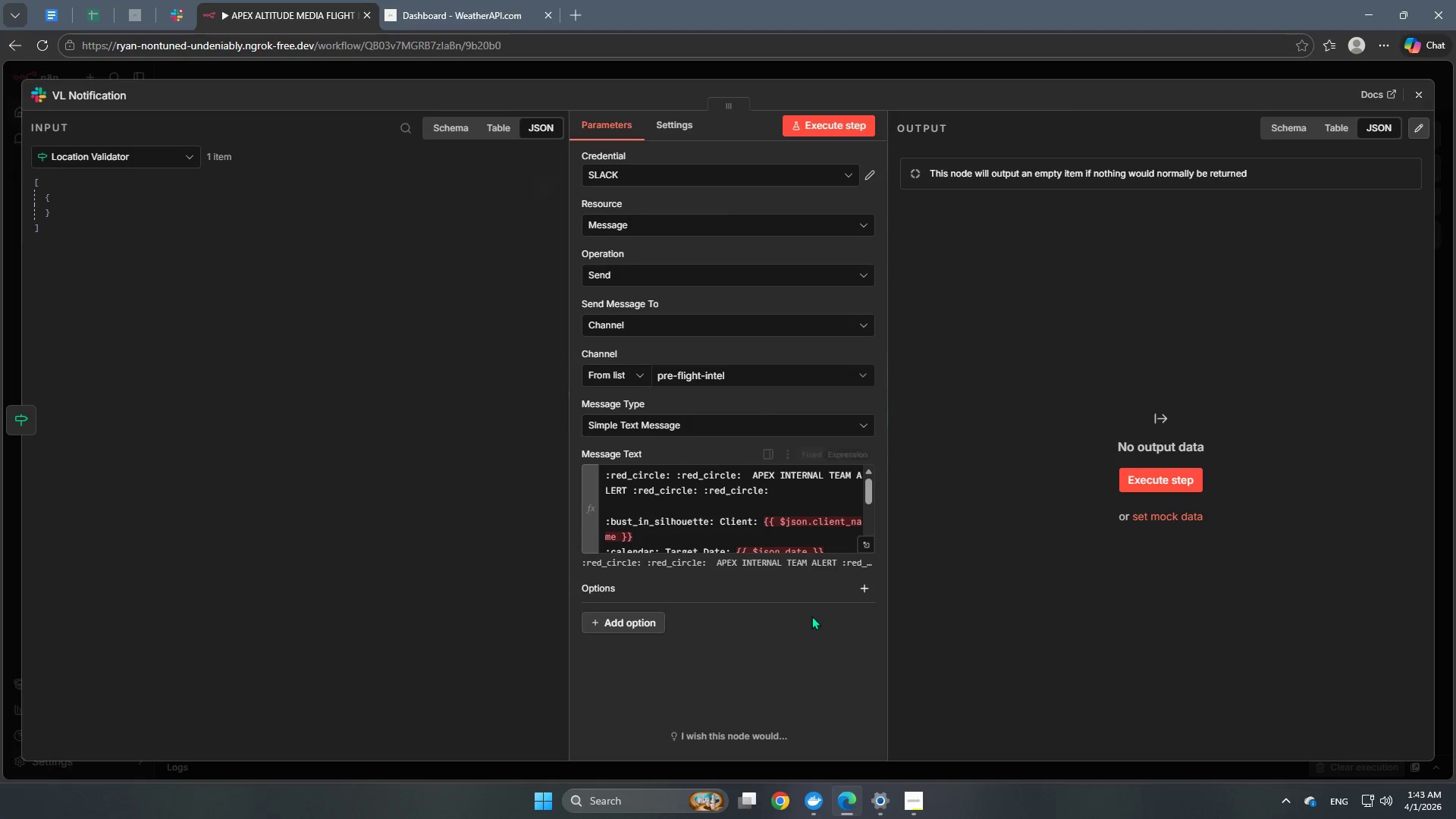 
scroll: coordinate [824, 546], scroll_direction: down, amount: 2.0
 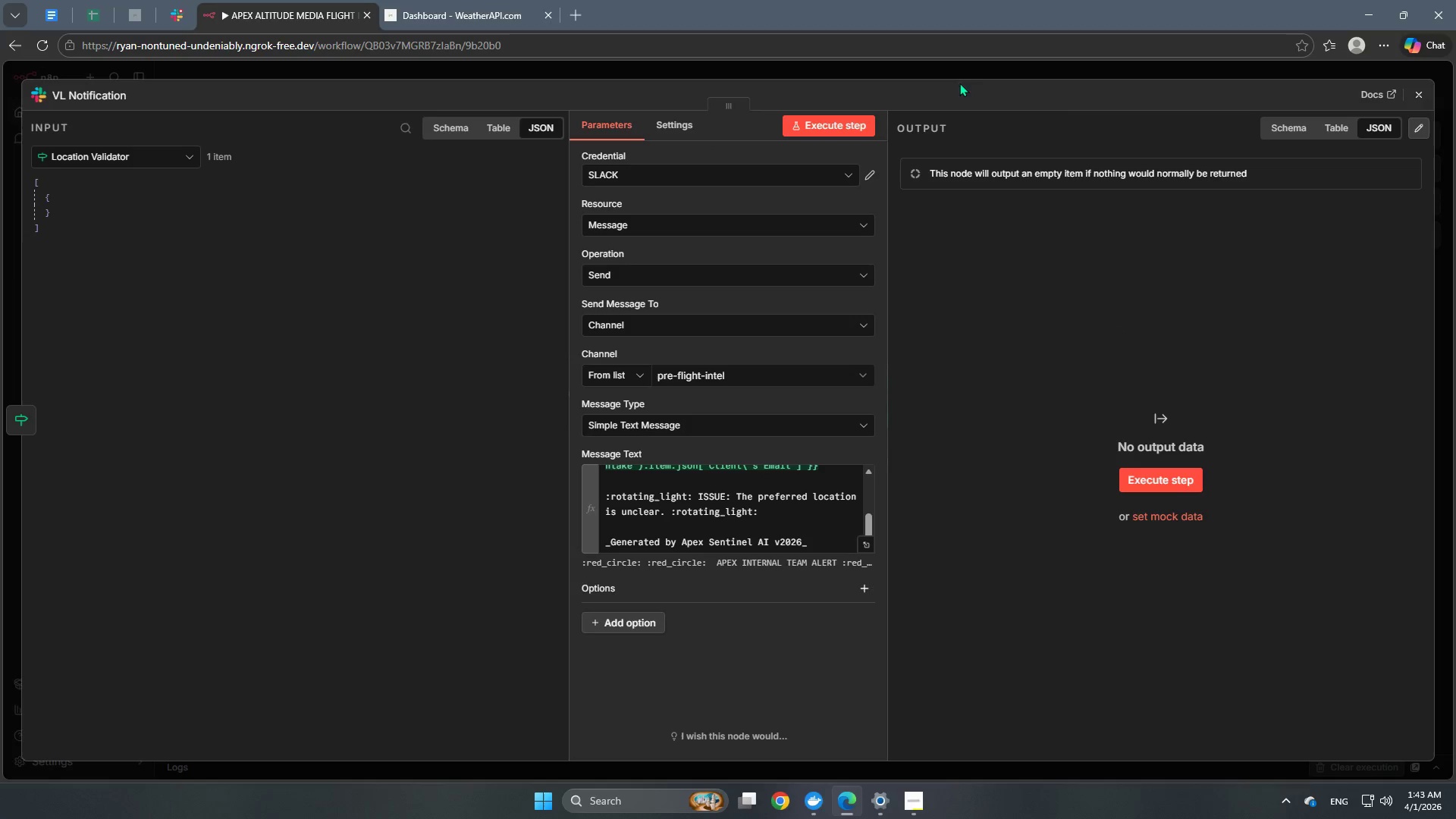 
left_click([974, 66])
 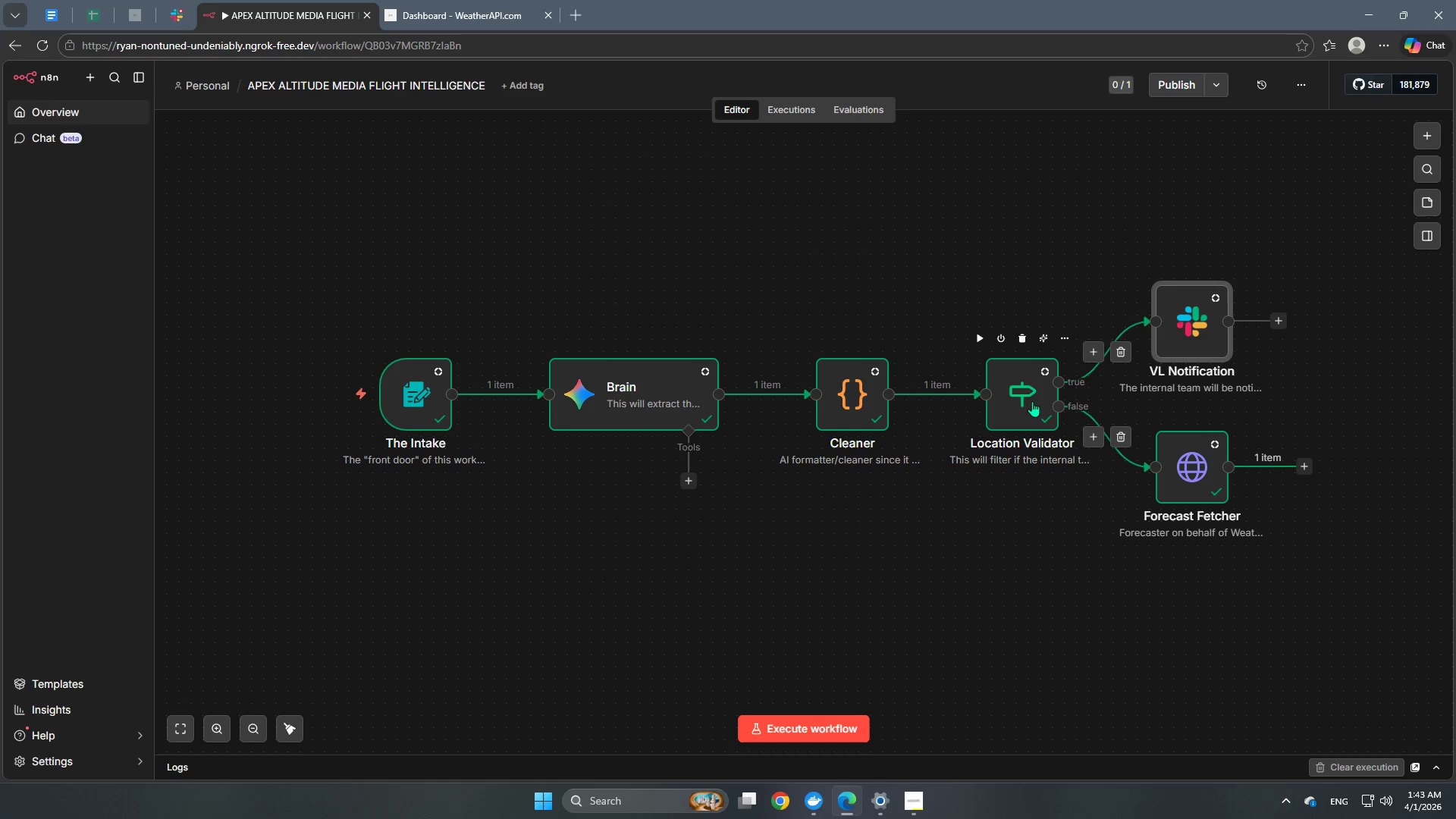 
double_click([1028, 399])
 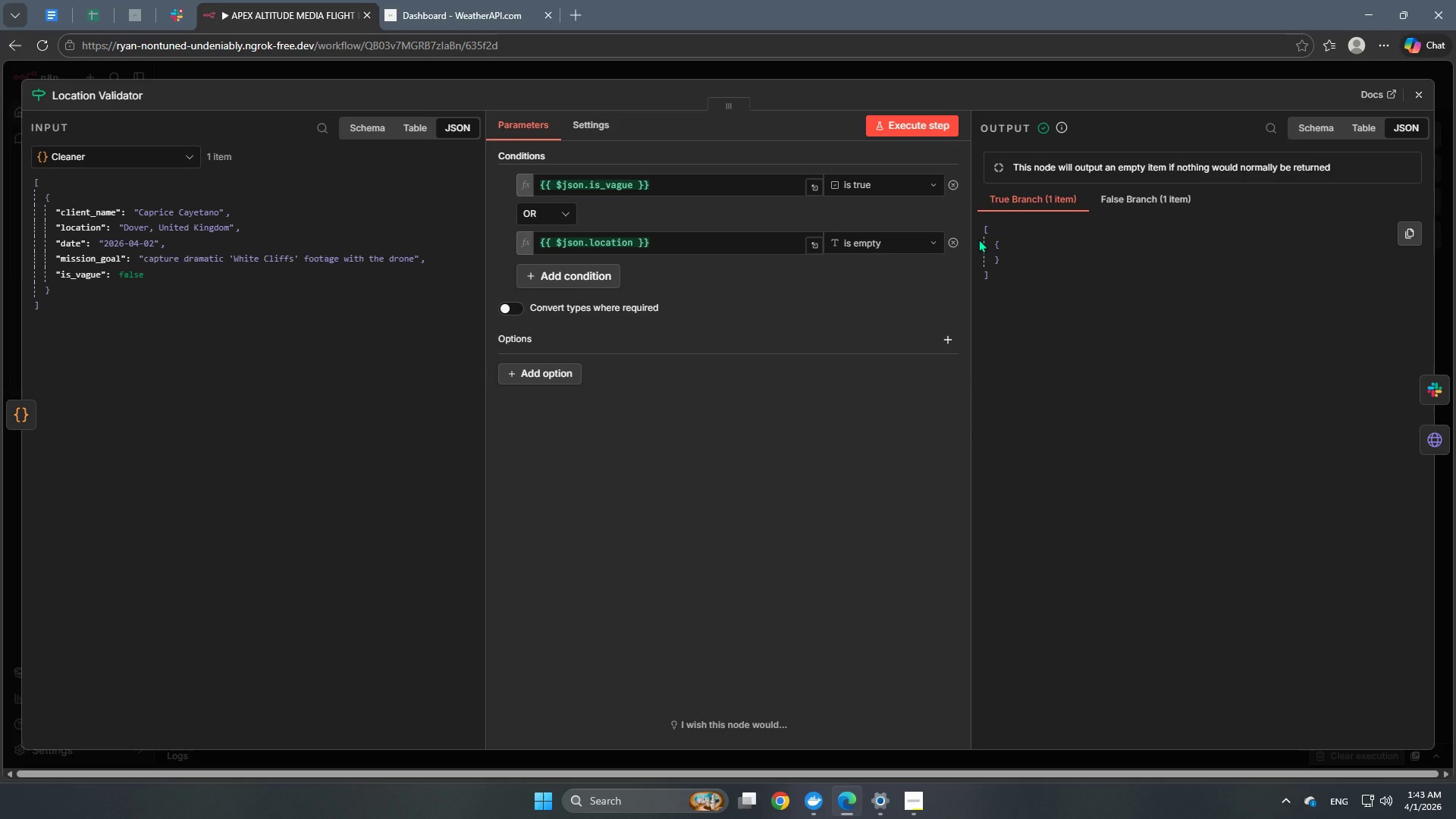 
wait(28.72)
 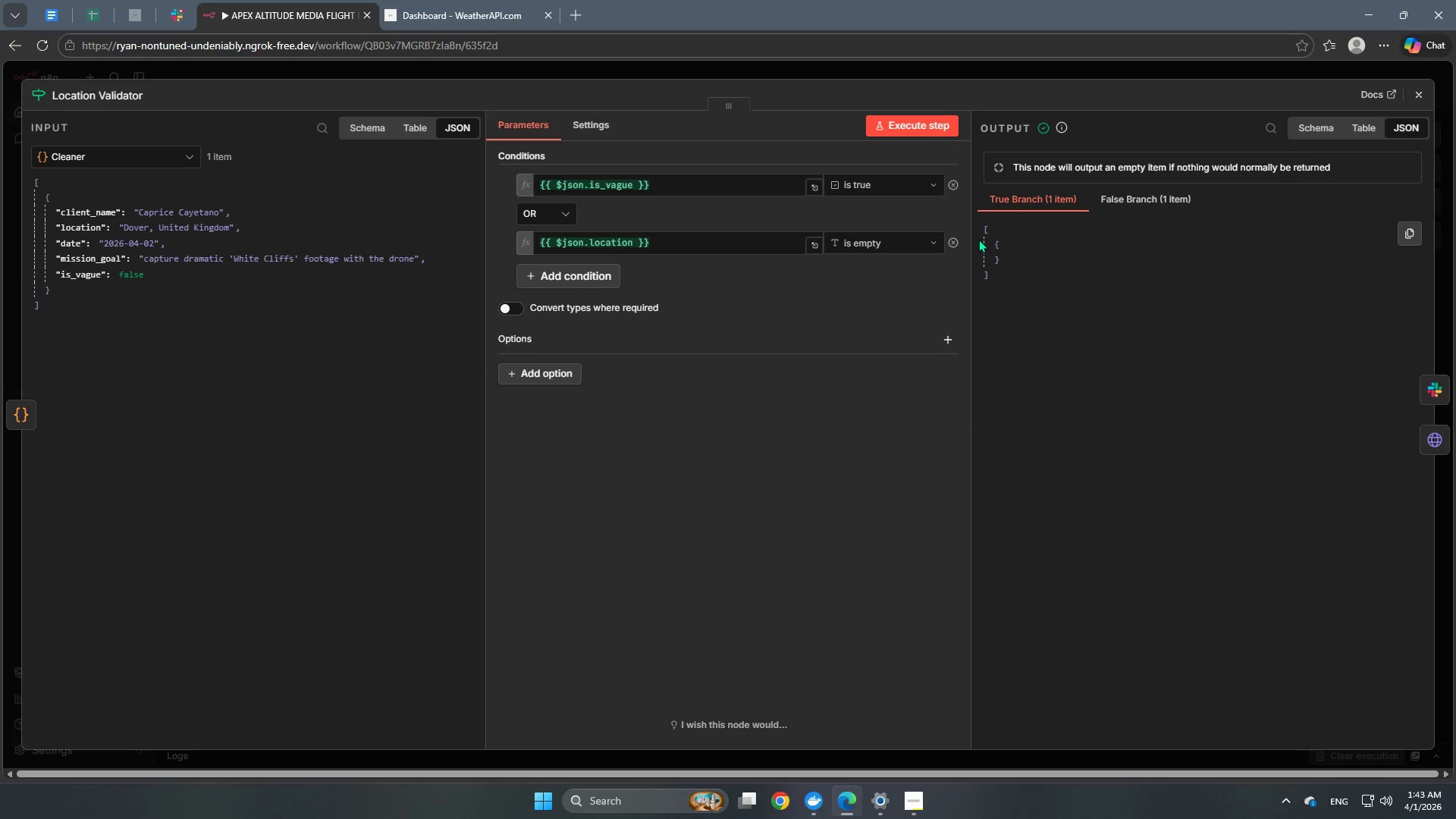 
left_click([866, 68])
 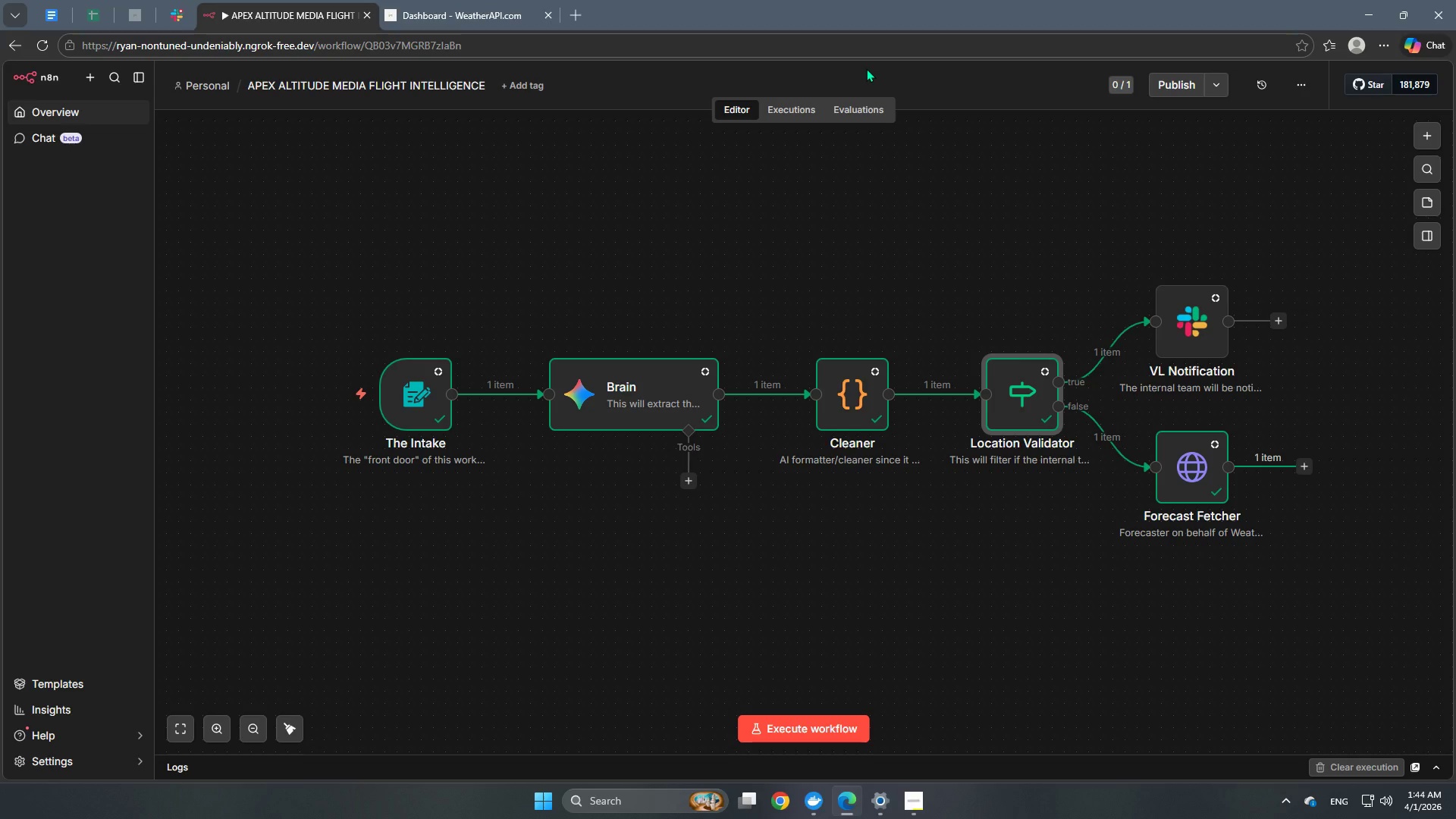 
wait(45.55)
 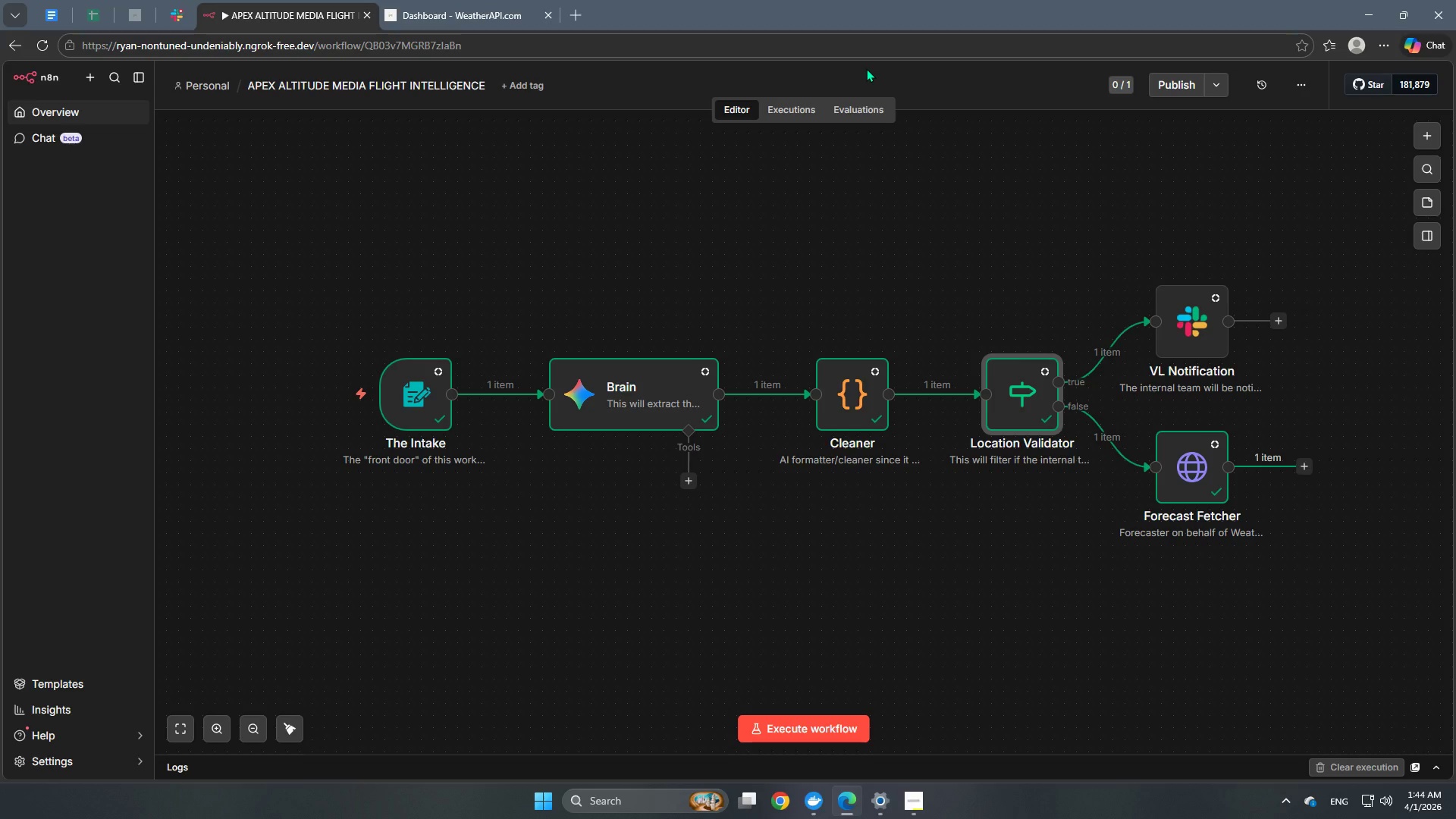 
left_click([1025, 408])
 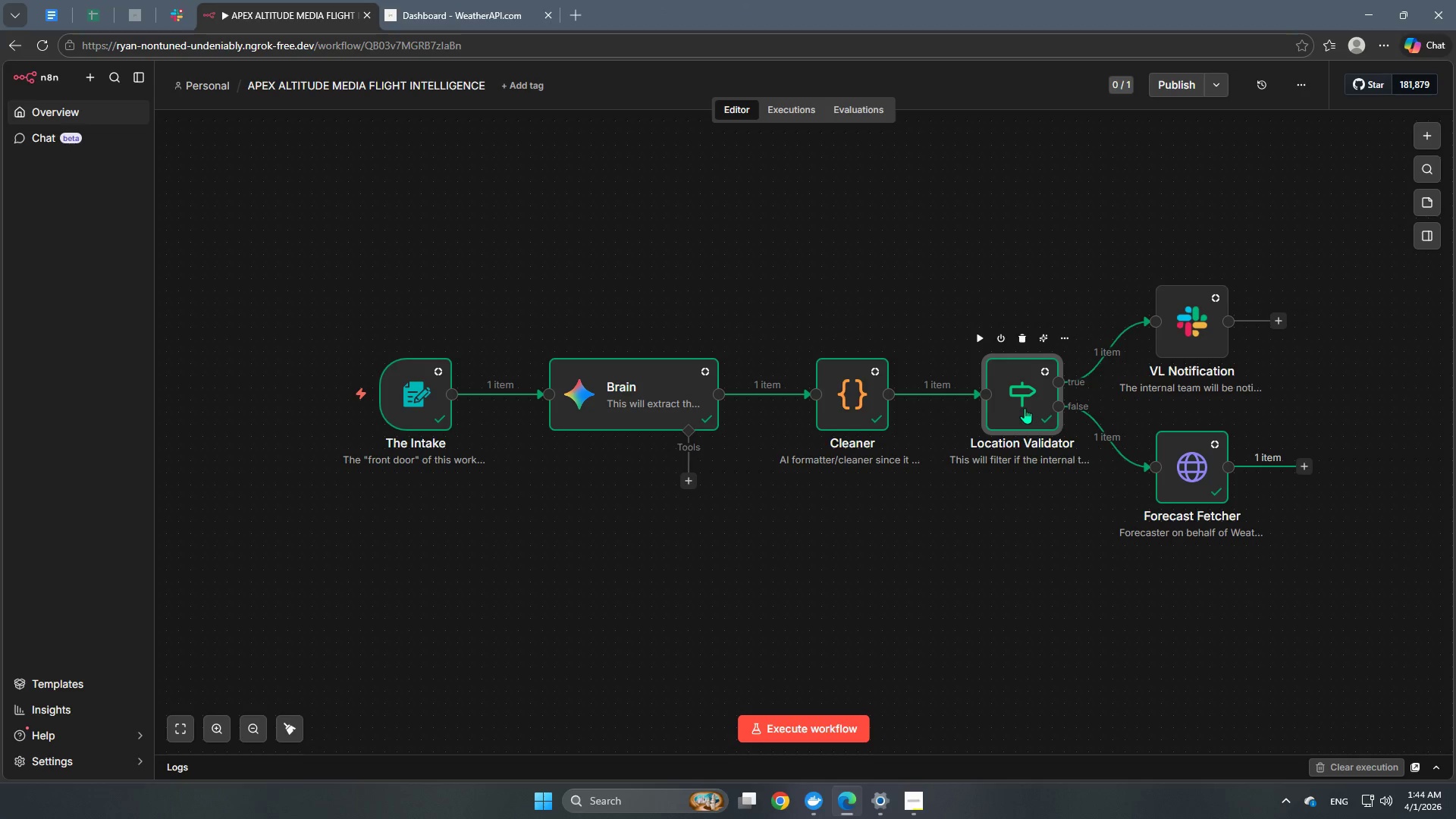 
double_click([1025, 408])
 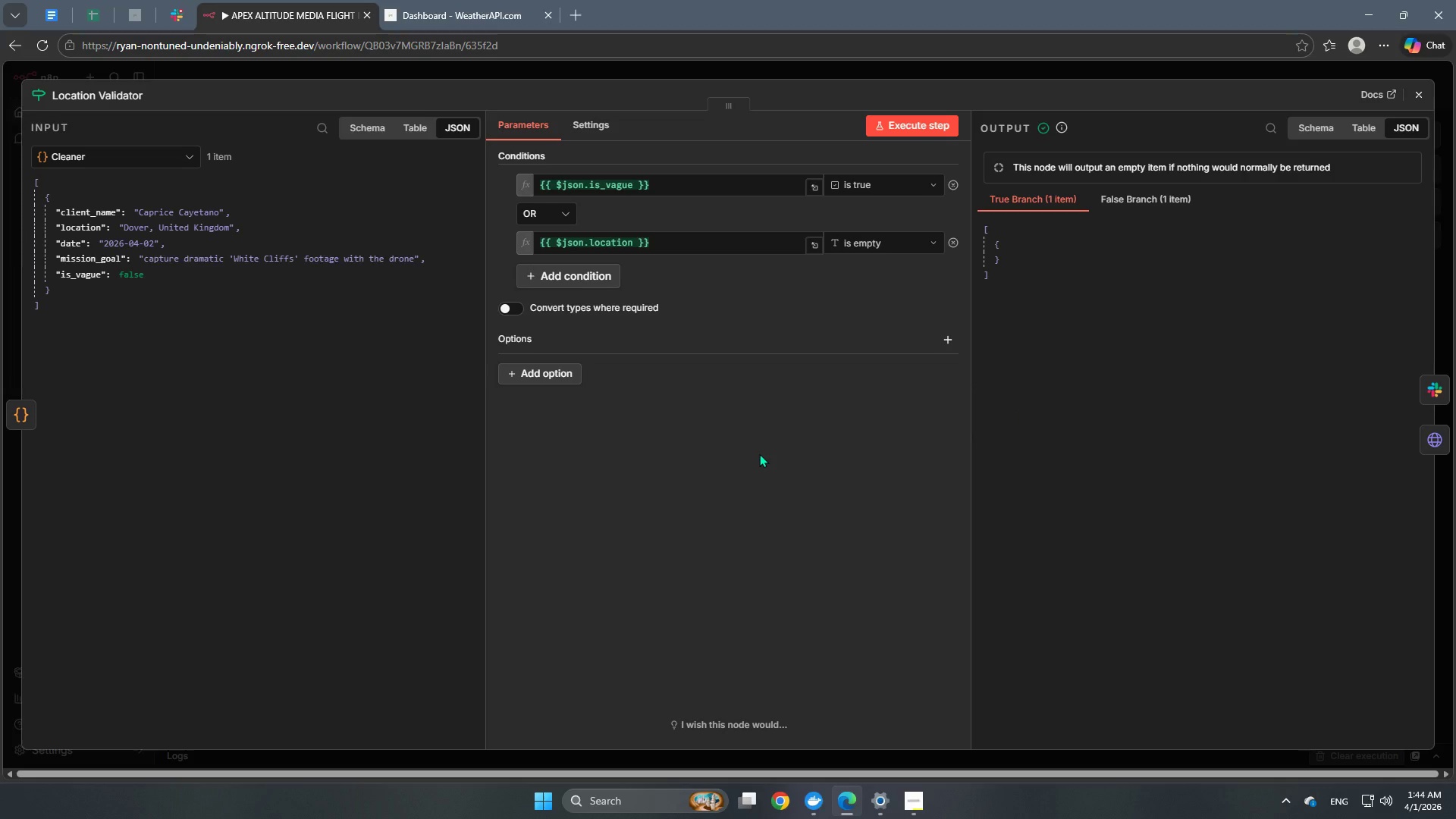 
wait(28.58)
 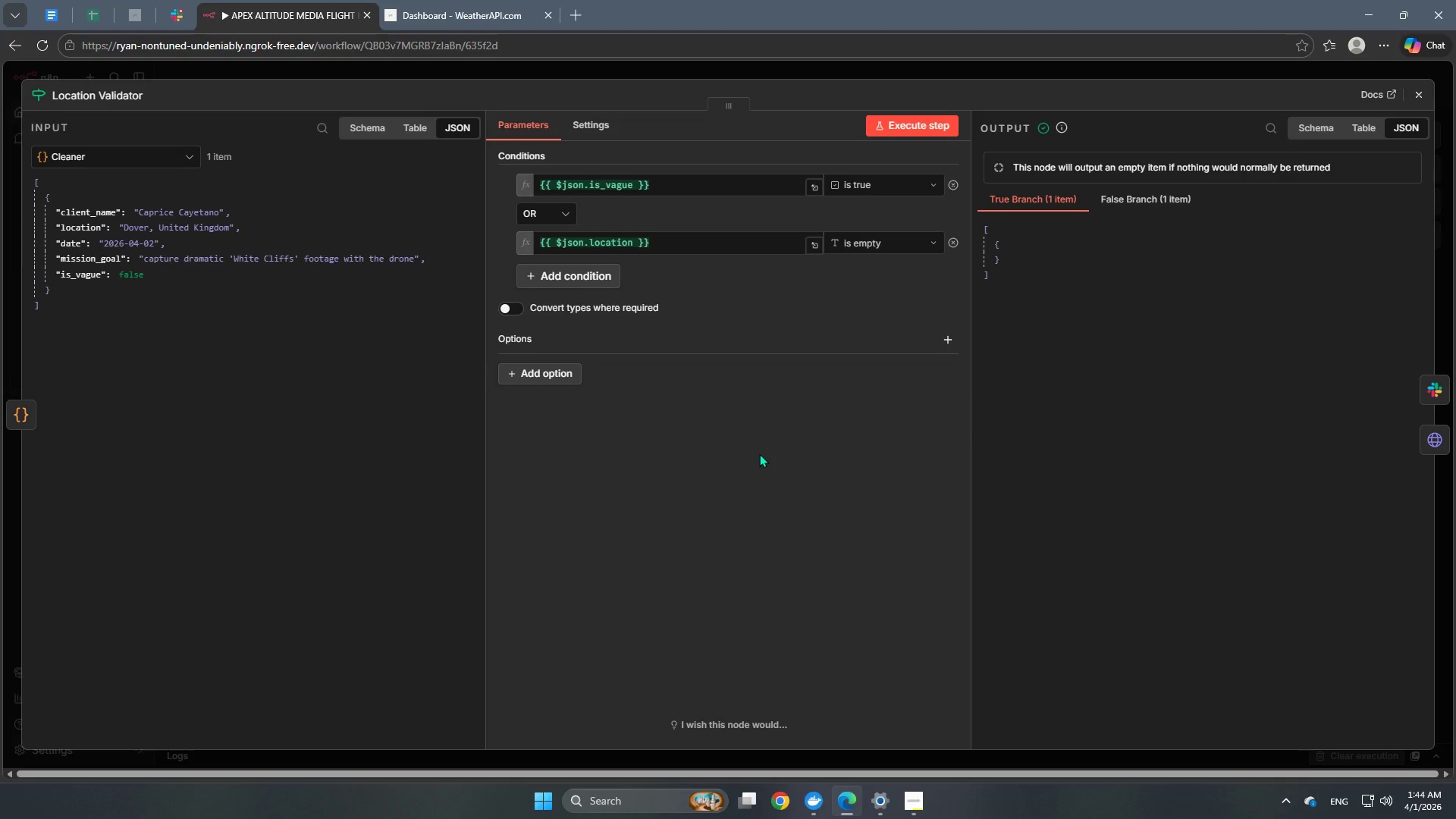 
left_click([266, 77])
 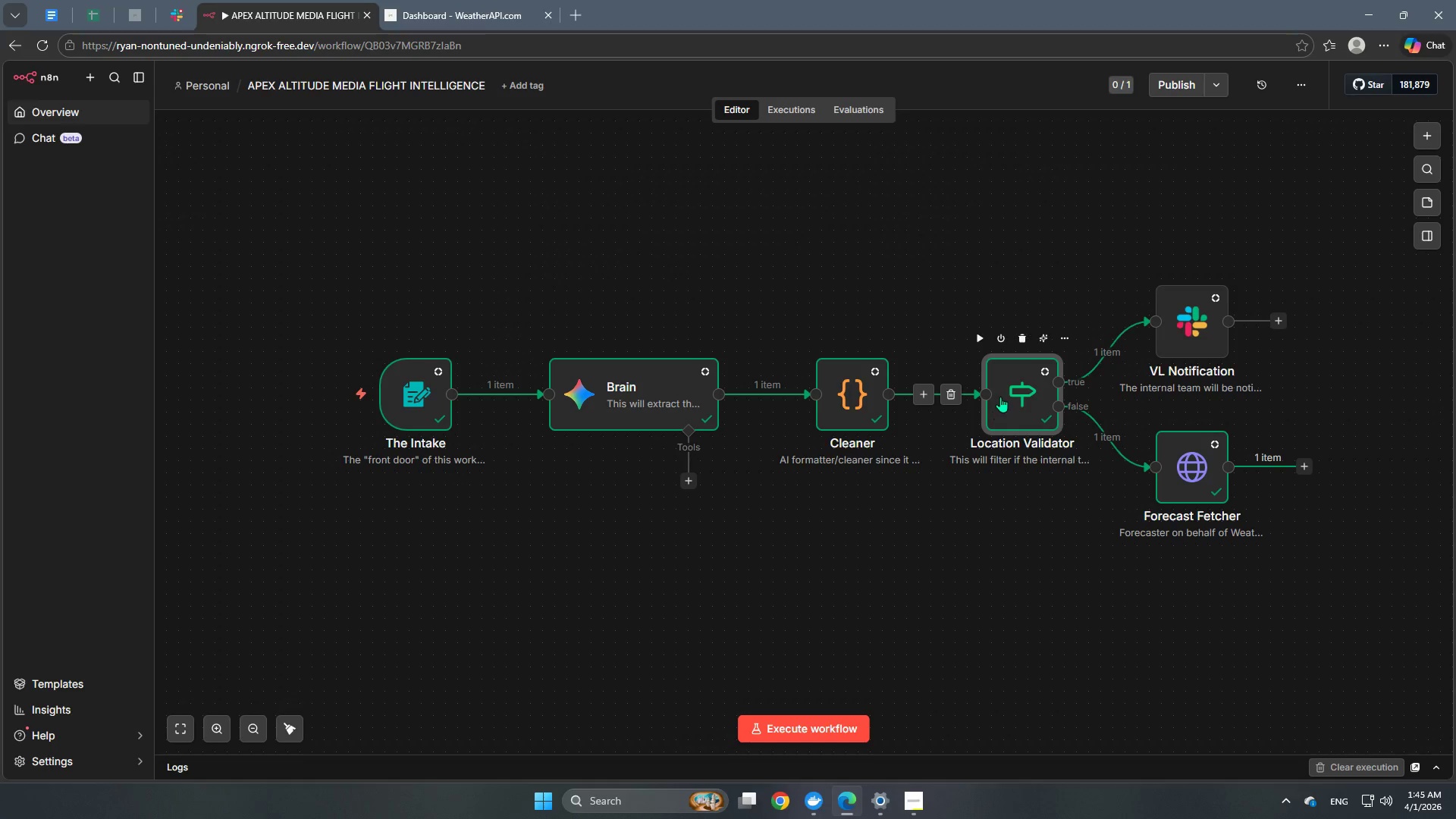 
double_click([1000, 397])
 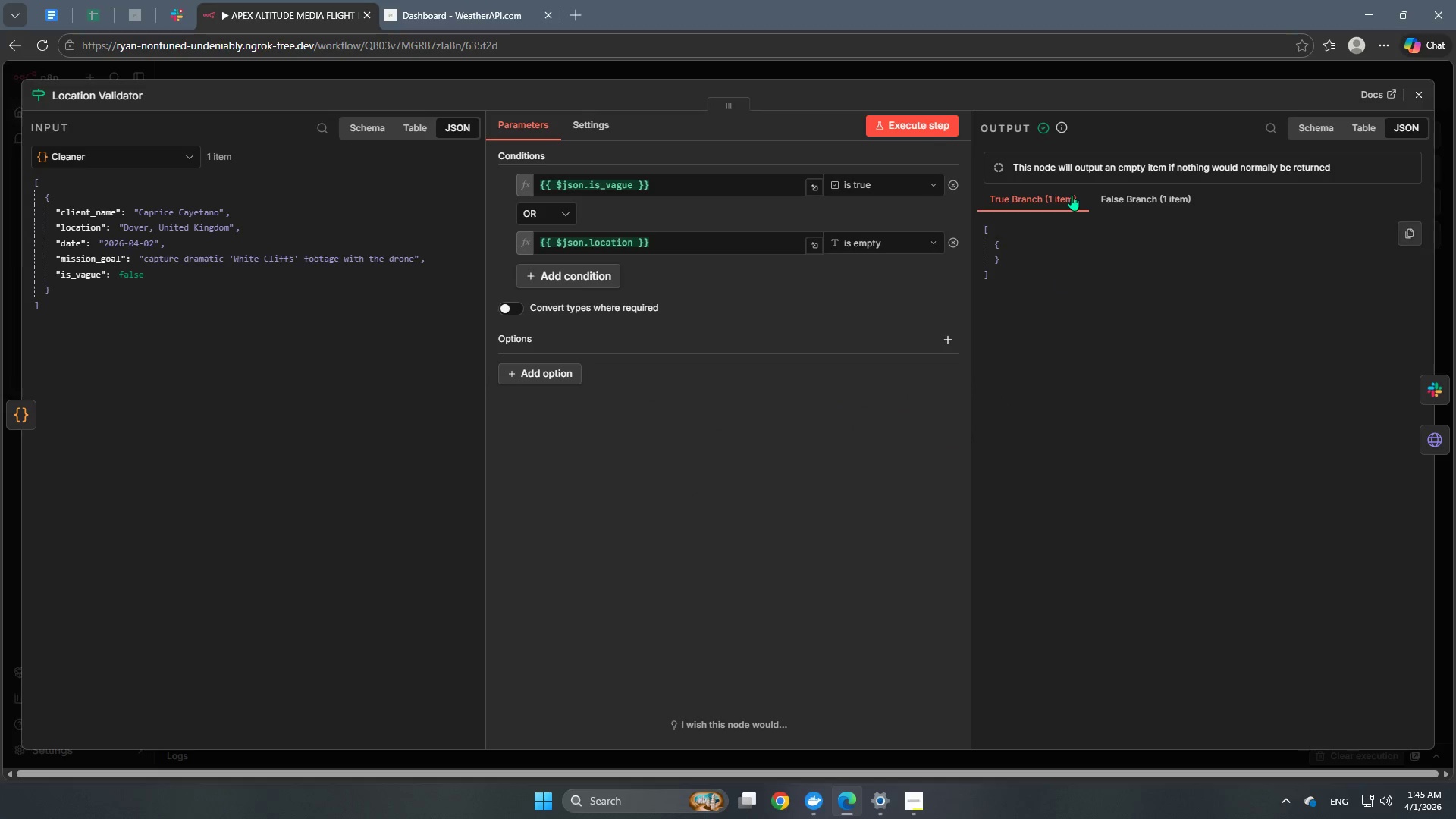 
left_click([1064, 66])
 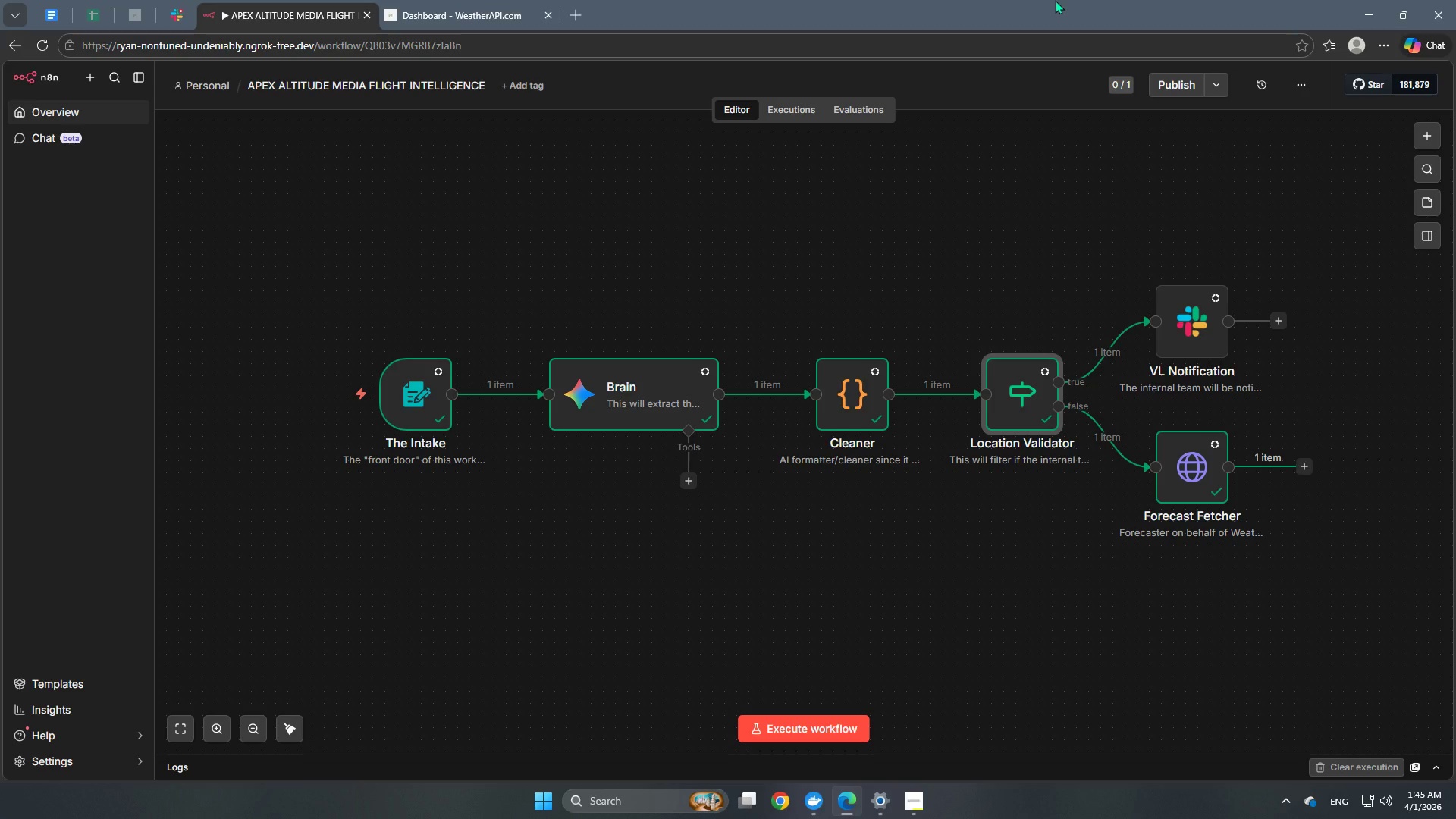 
wait(42.86)
 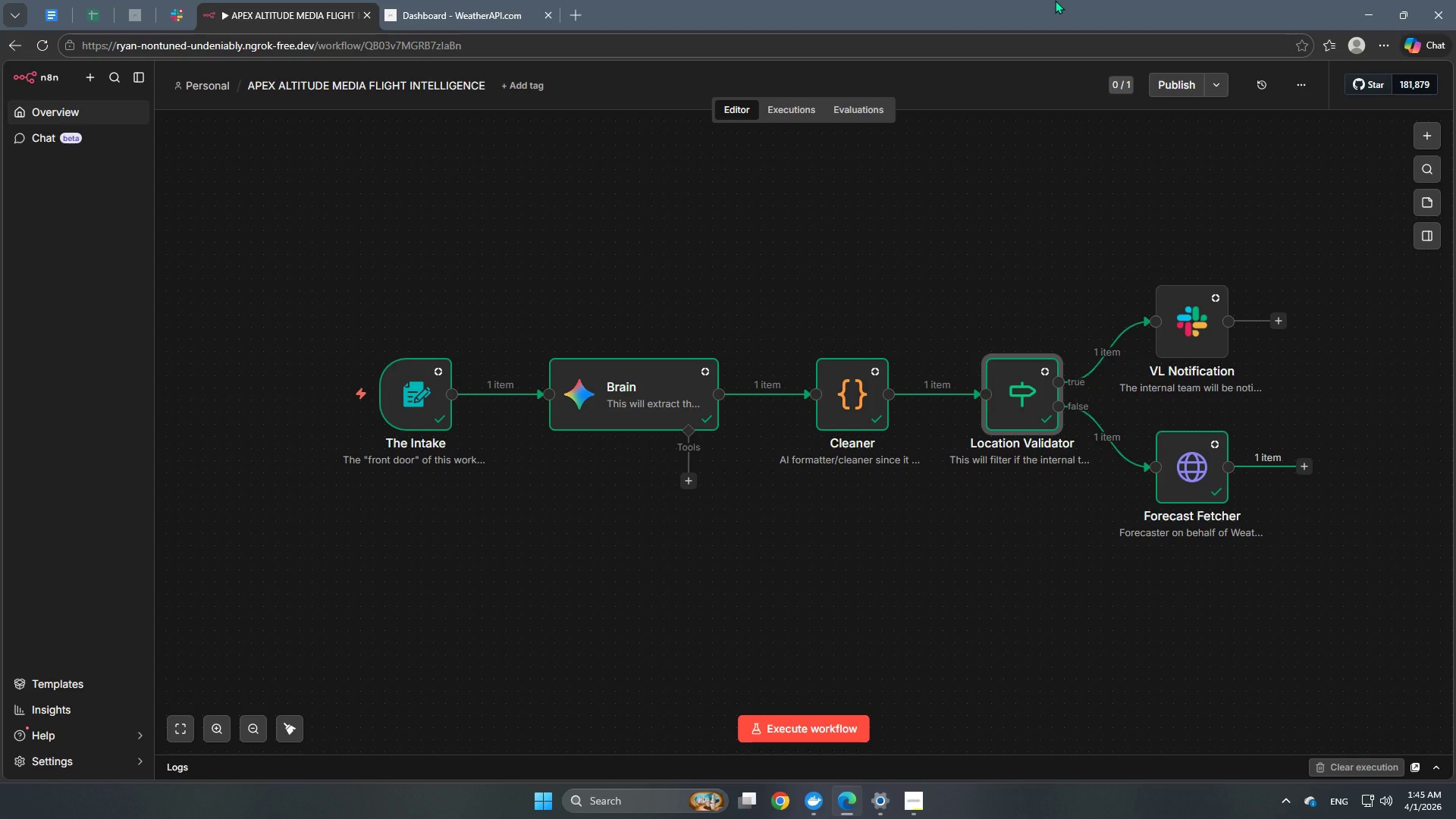 
left_click([1120, 355])
 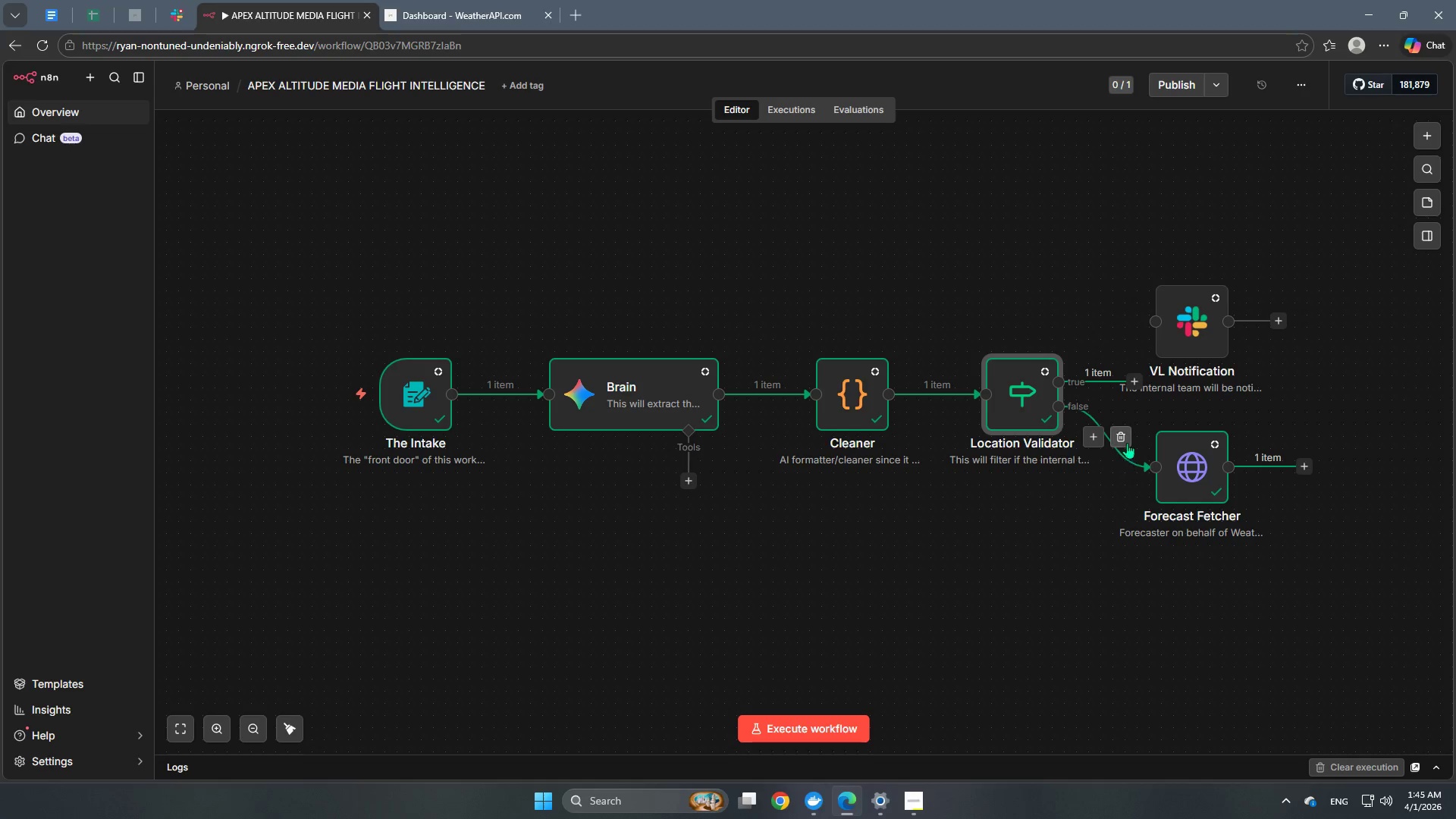 
left_click([1128, 437])
 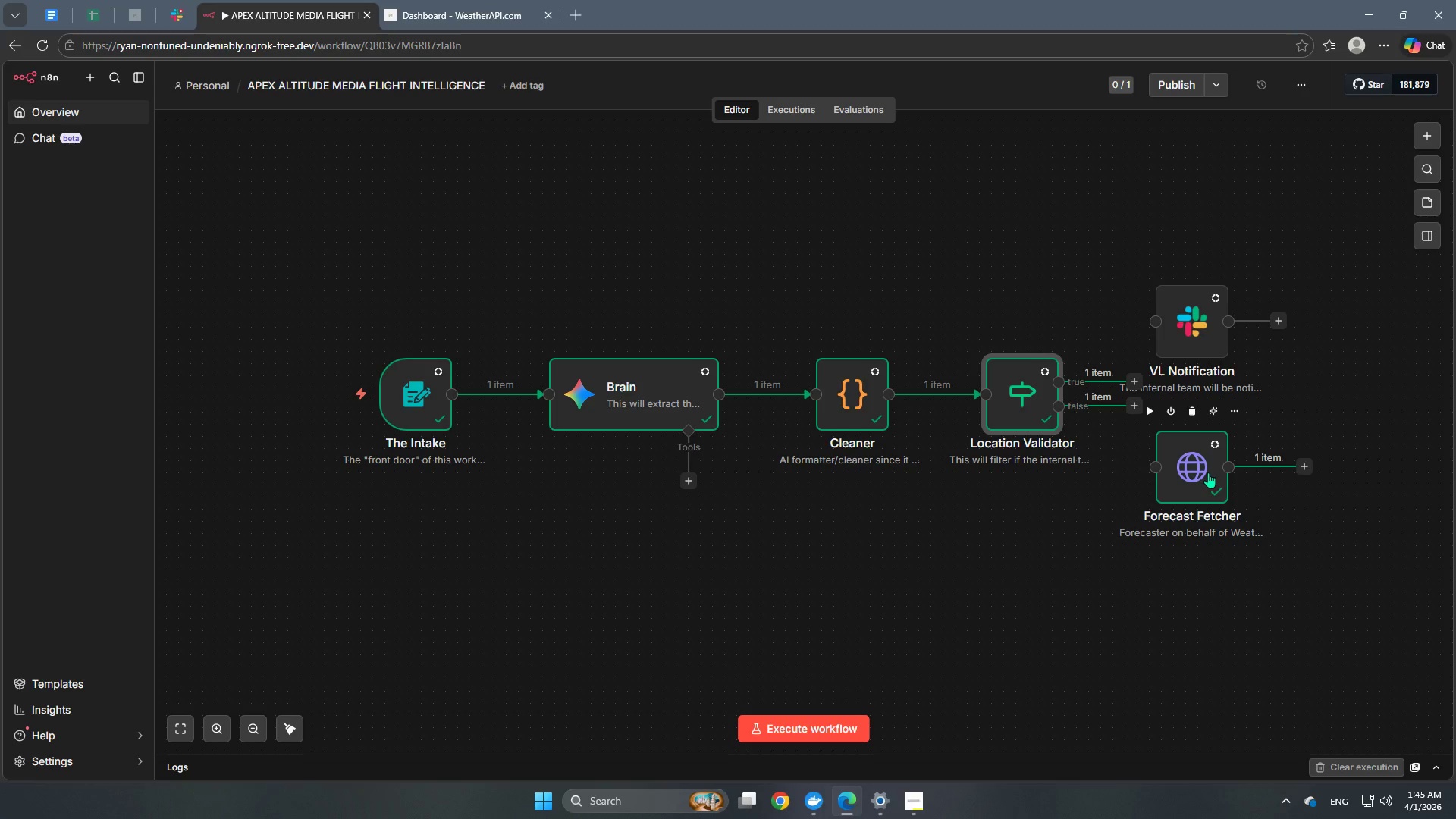 
left_click_drag(start_coordinate=[1208, 472], to_coordinate=[1329, 598])
 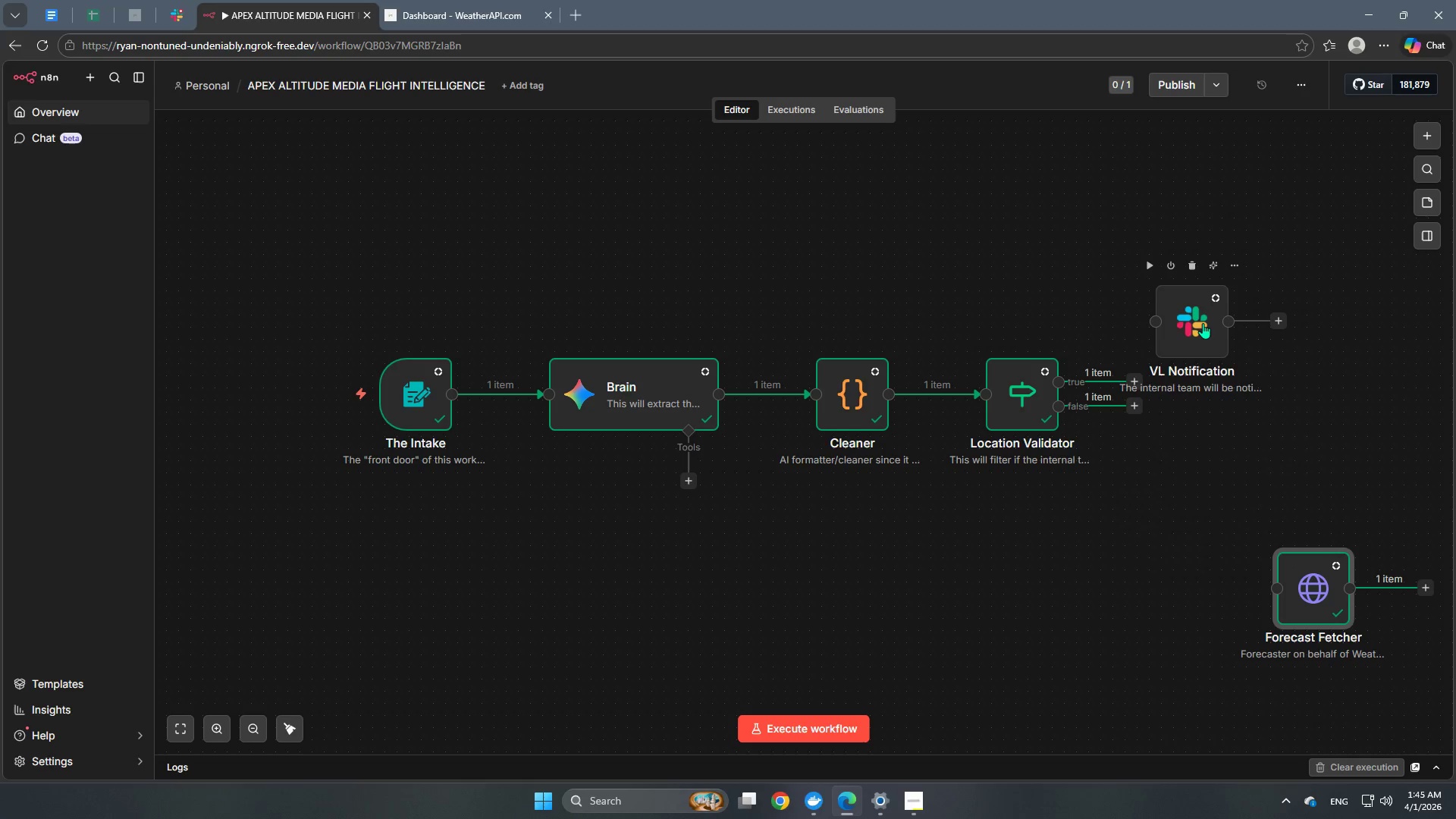 
left_click_drag(start_coordinate=[1204, 328], to_coordinate=[1249, 207])
 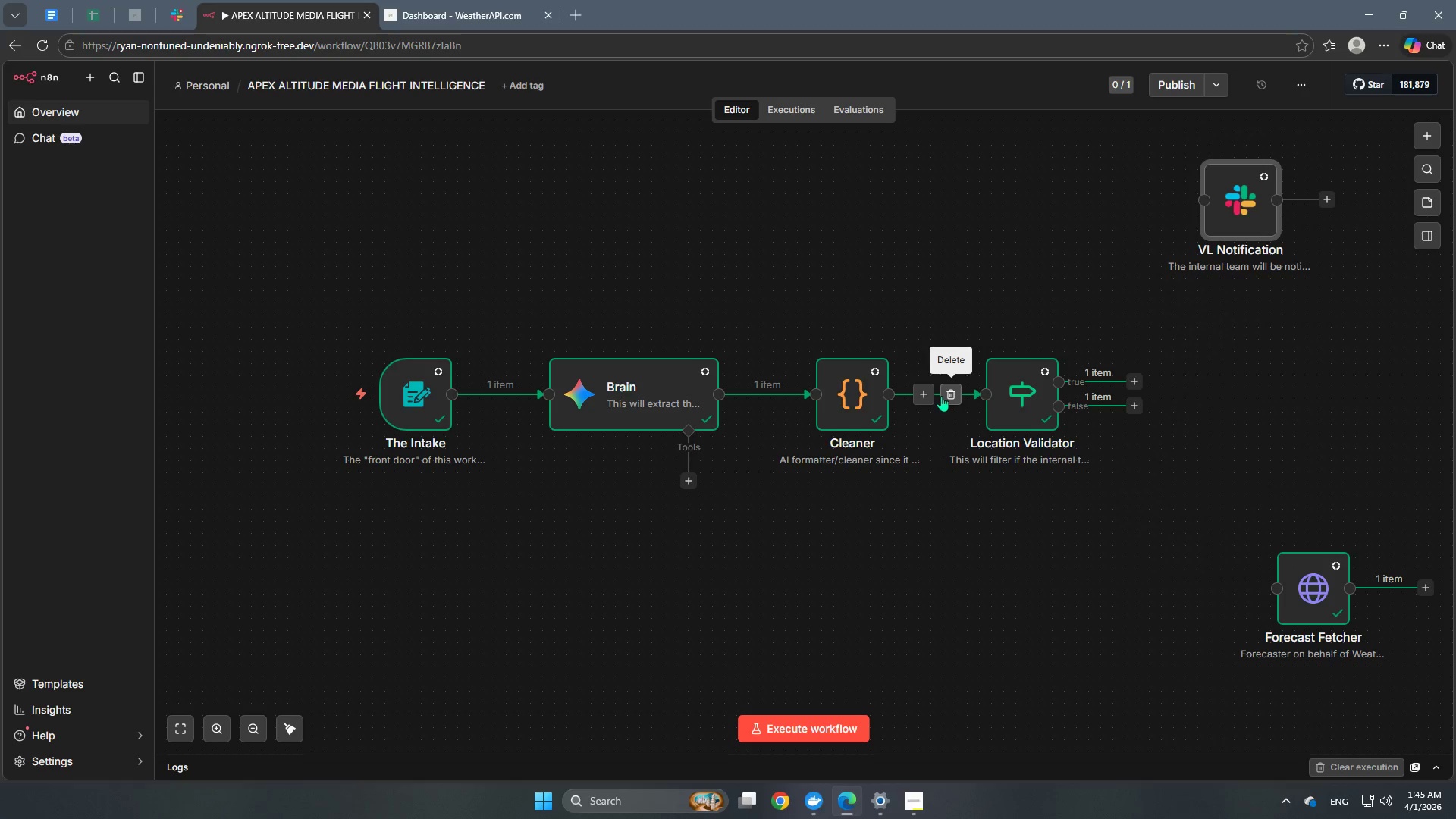 
left_click([951, 394])
 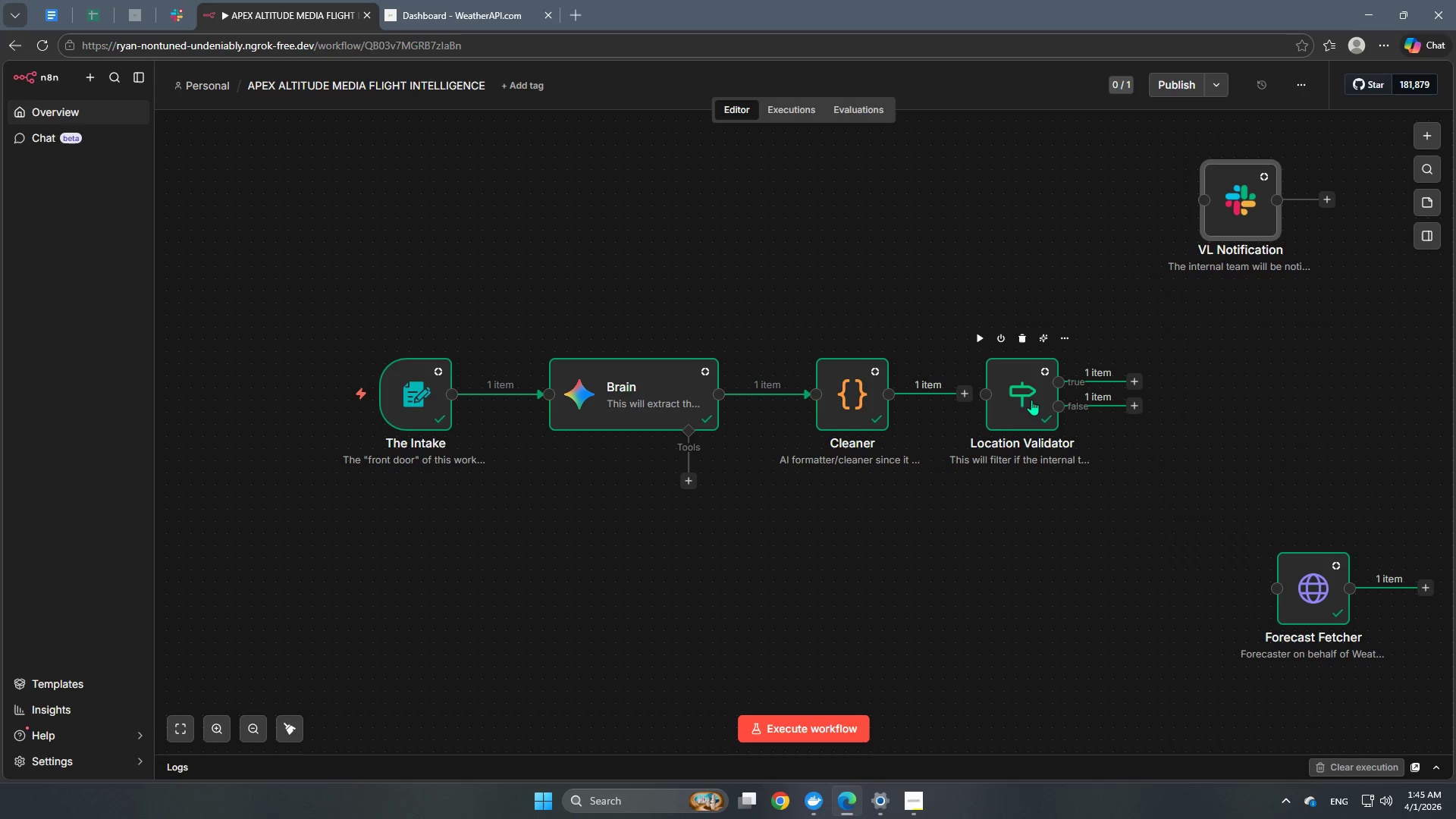 
left_click_drag(start_coordinate=[1031, 400], to_coordinate=[657, 190])
 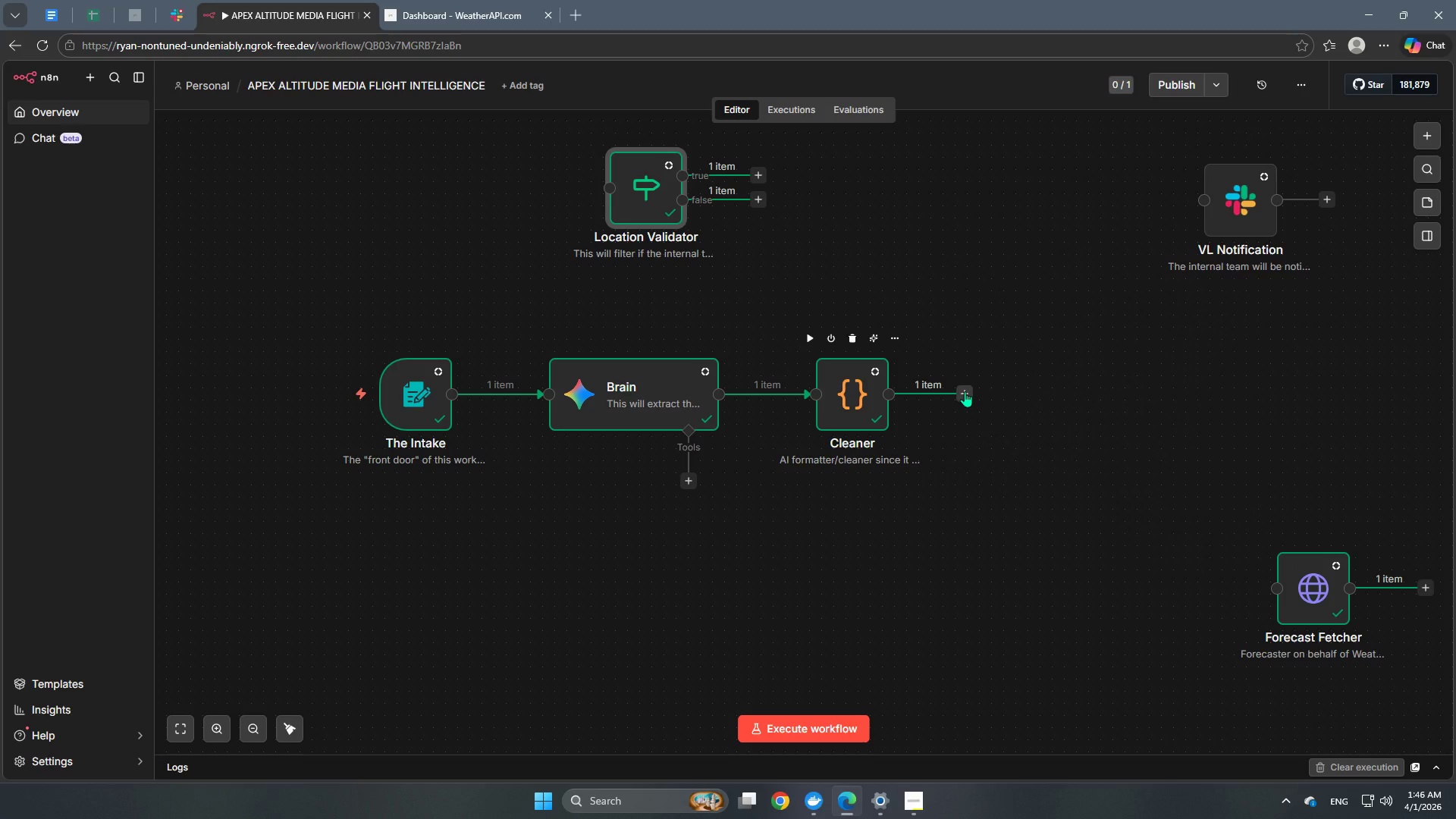 
wait(54.78)
 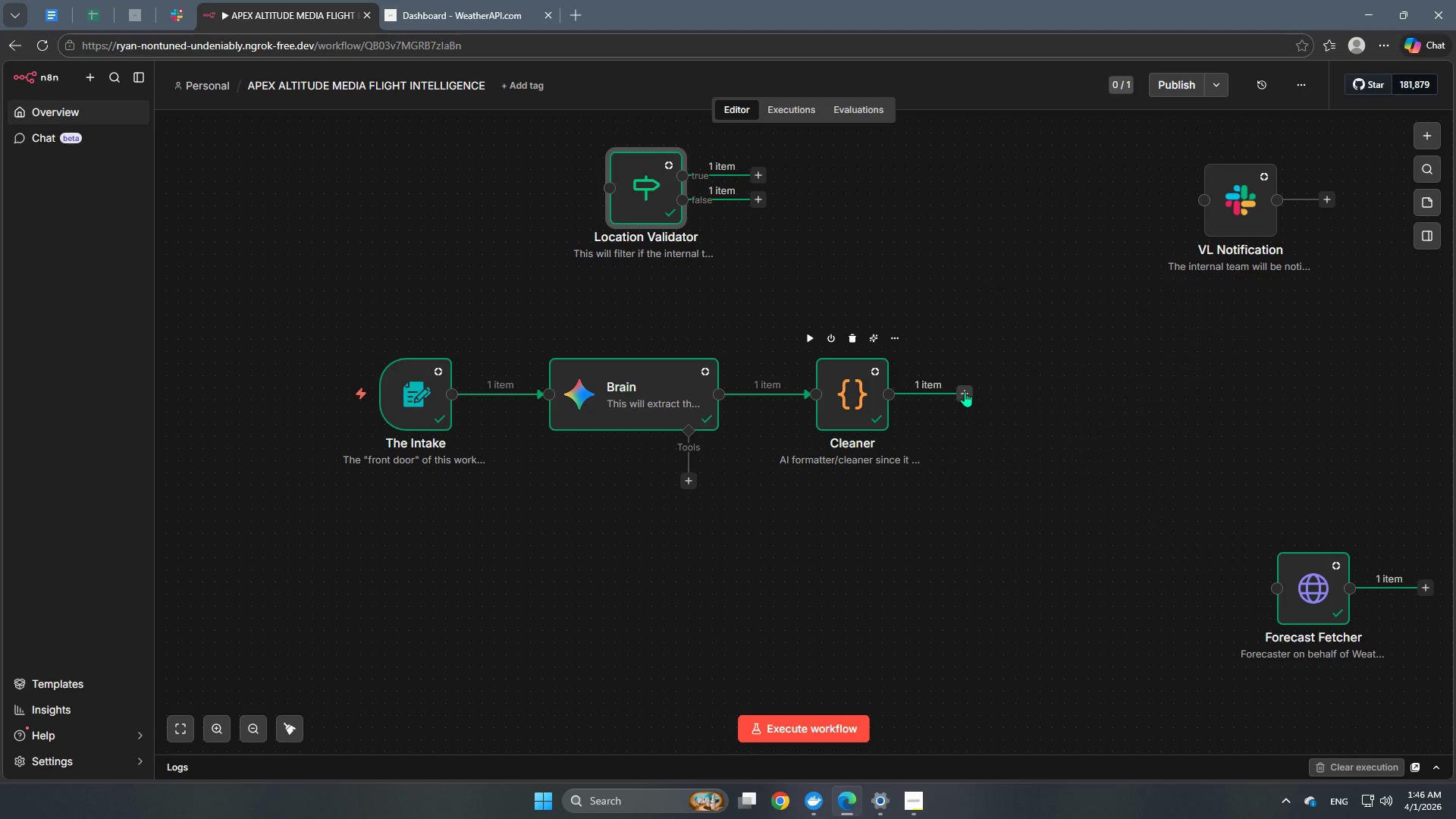 
left_click([960, 394])
 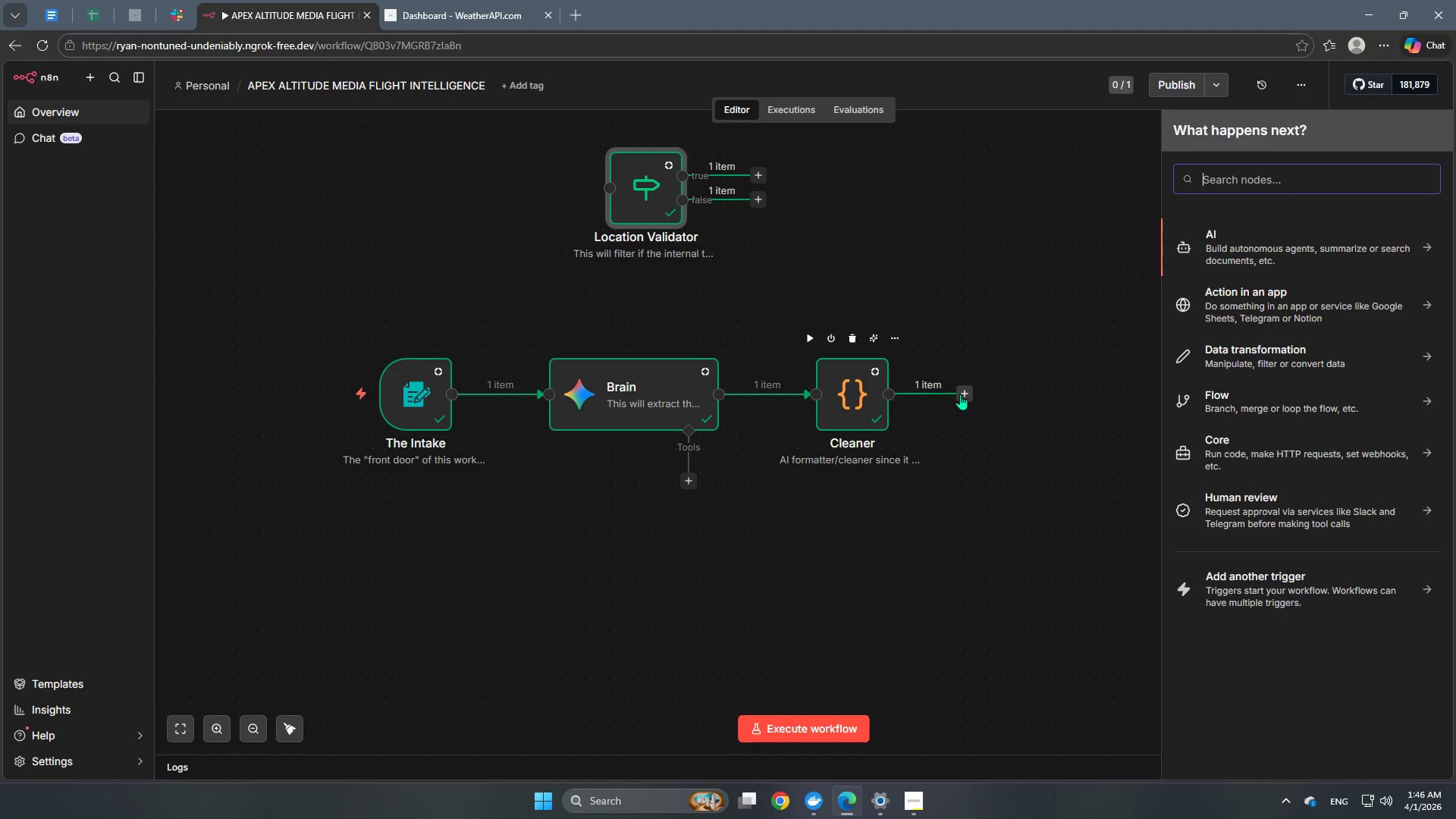 
type(code)
 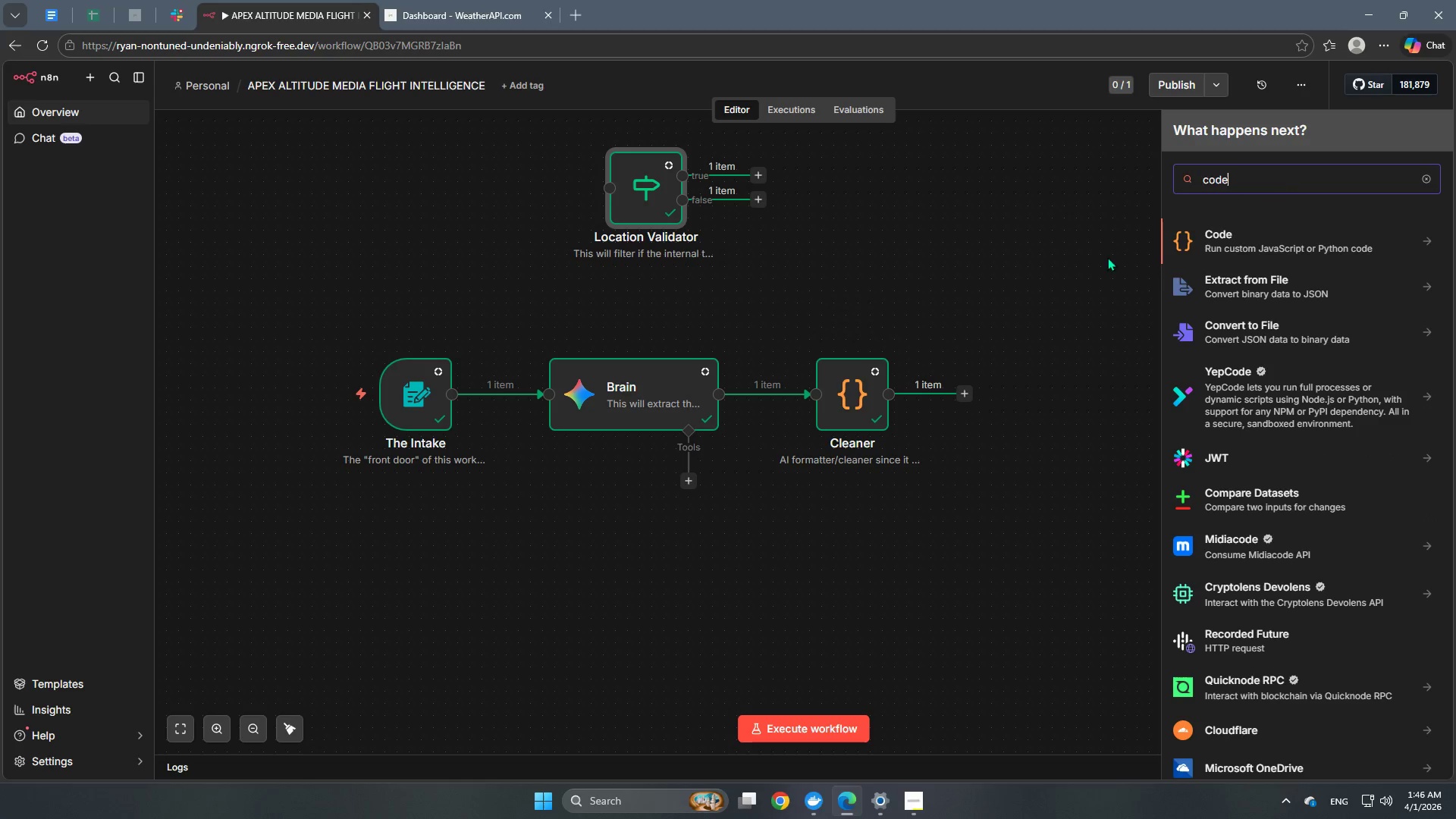 
left_click([1269, 245])
 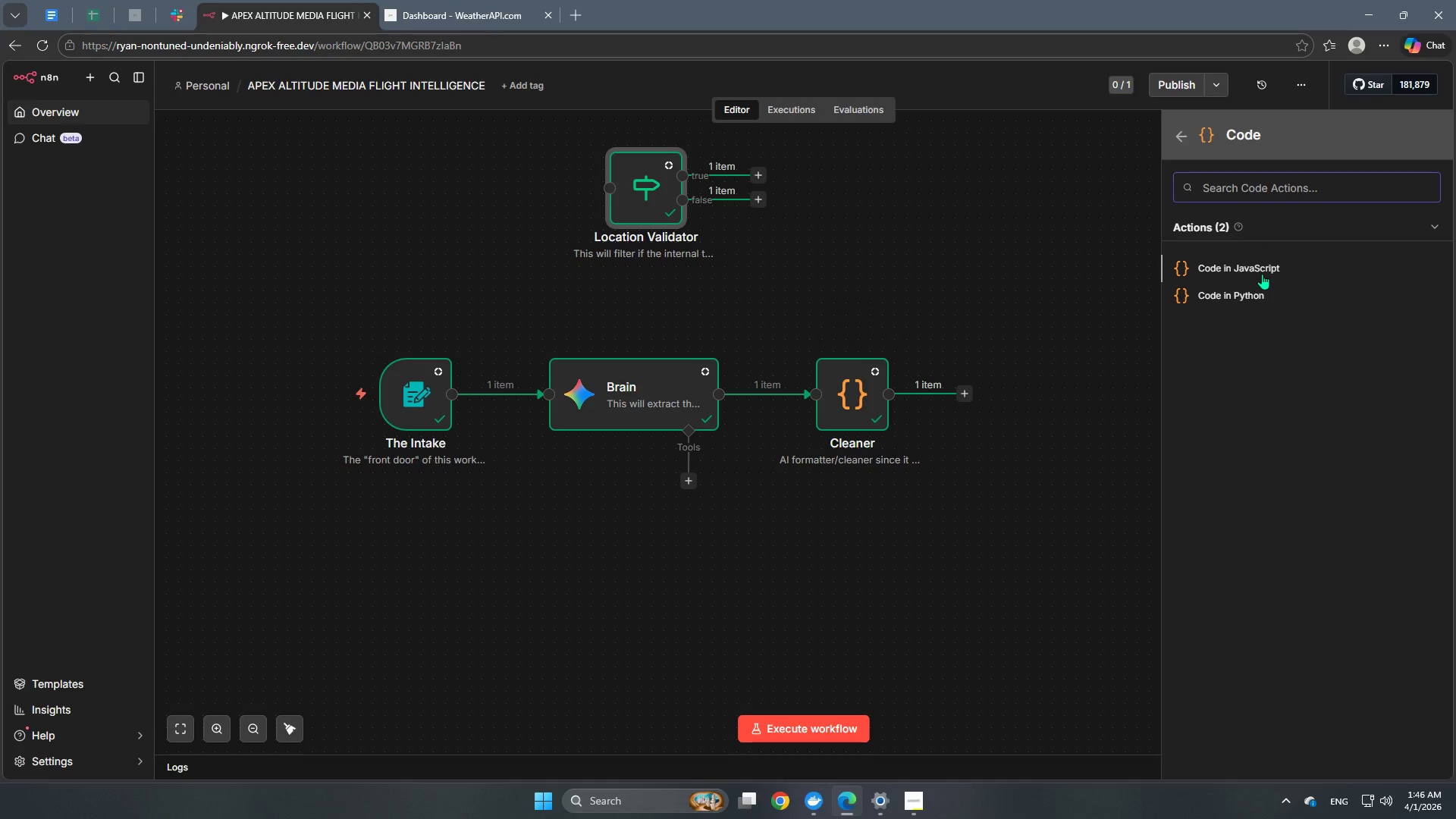 
left_click([1262, 266])
 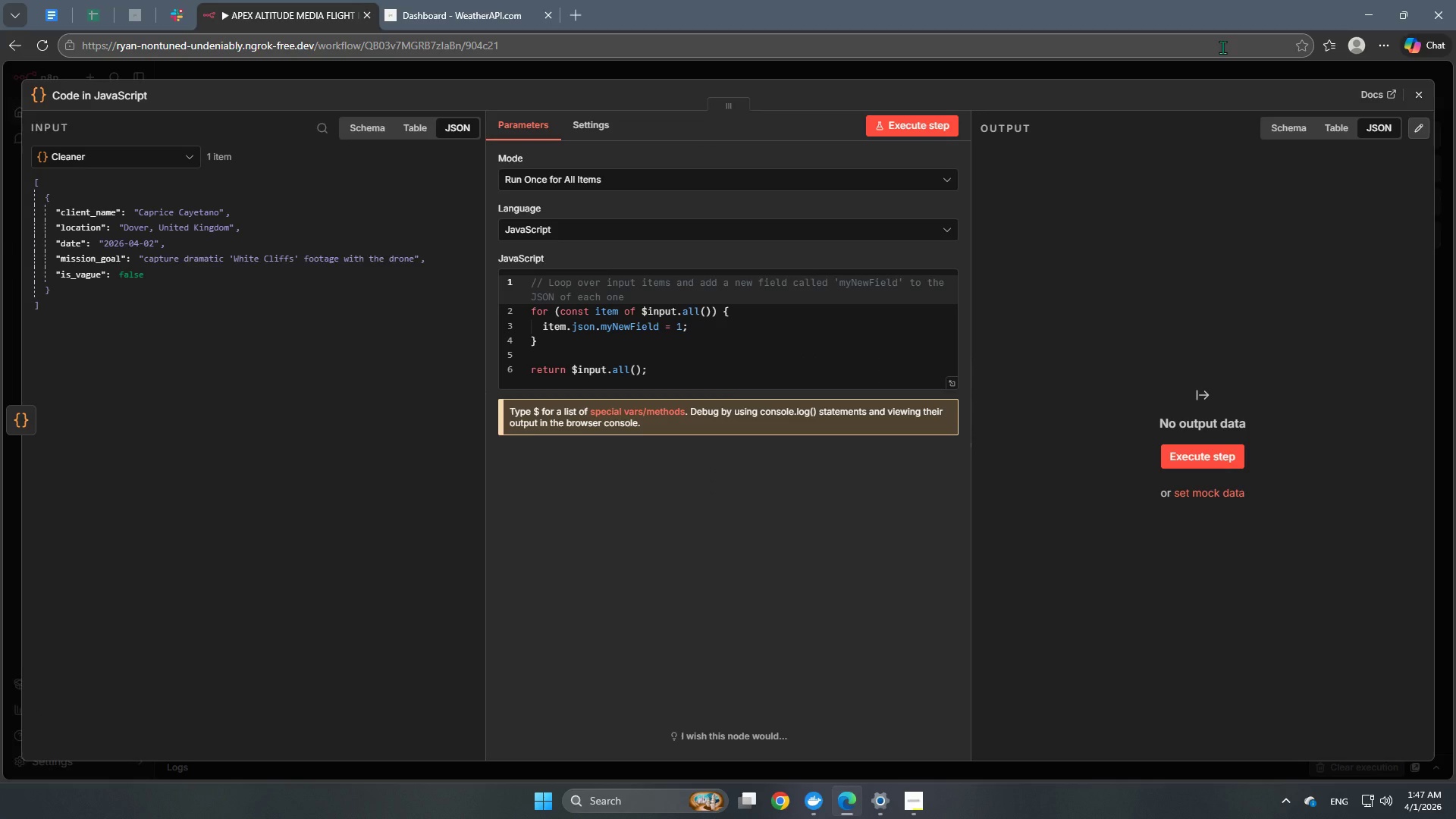 
wait(22.17)
 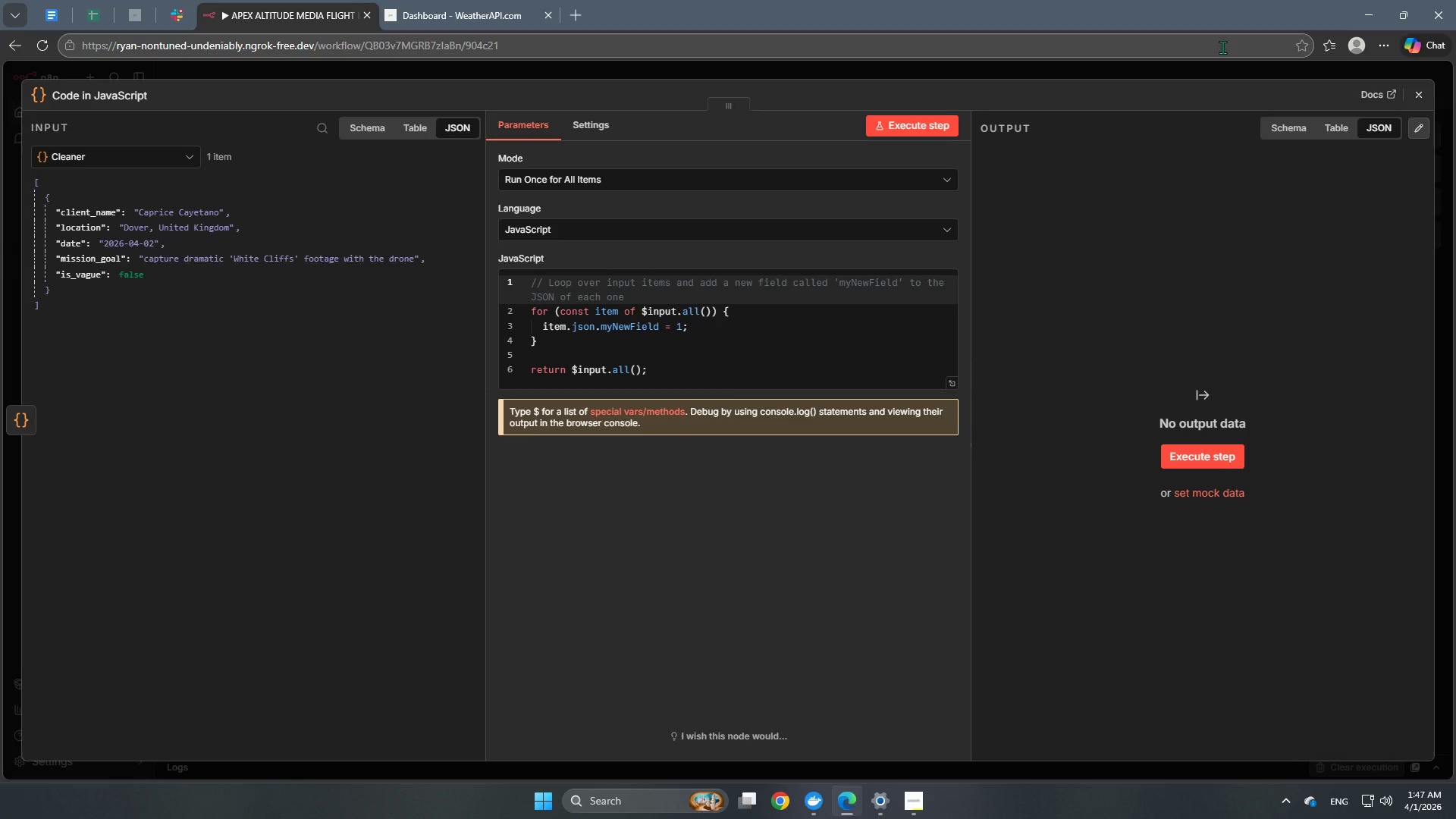 
left_click([93, 95])
 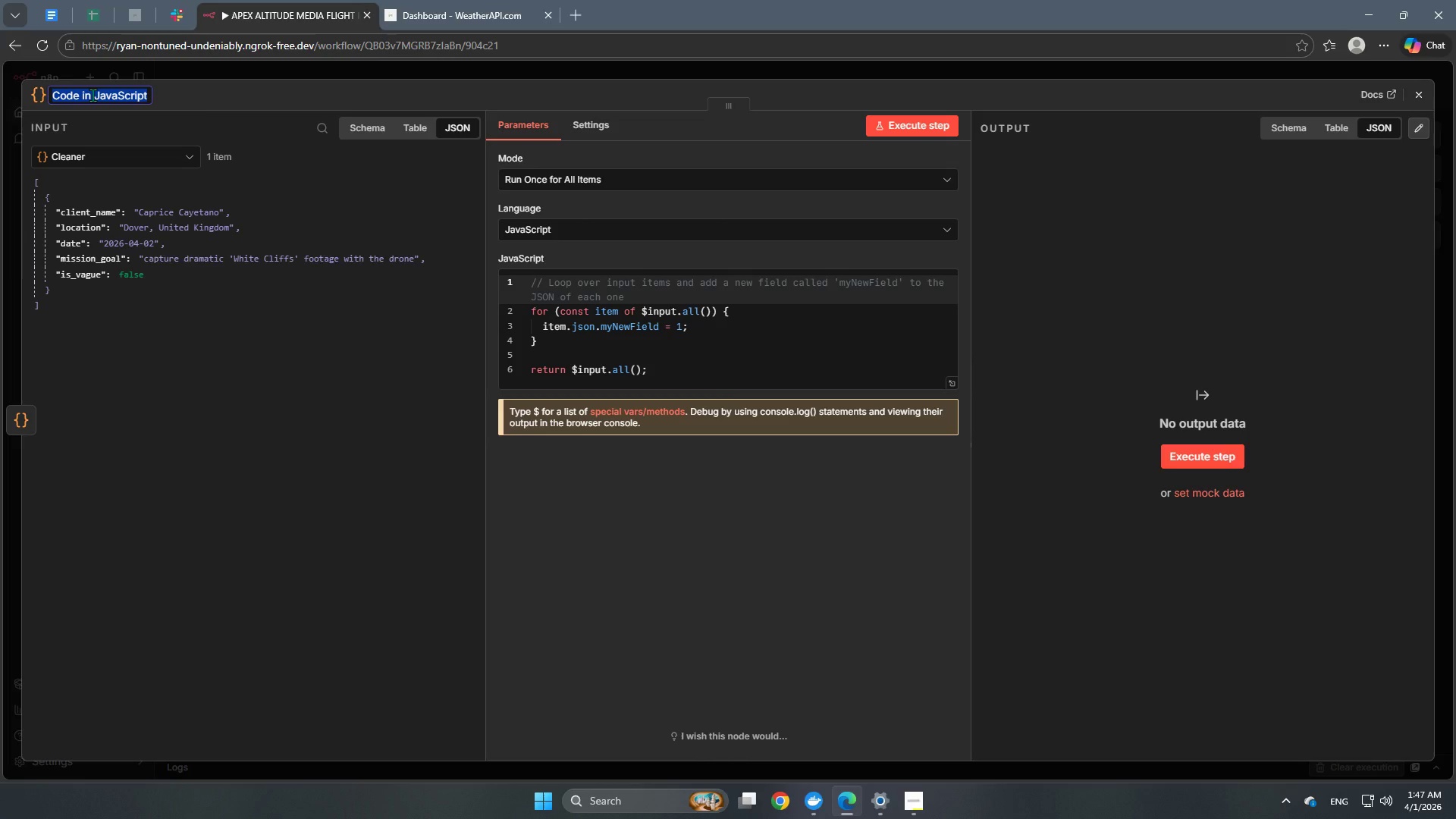 
type(Traffic Controller)
 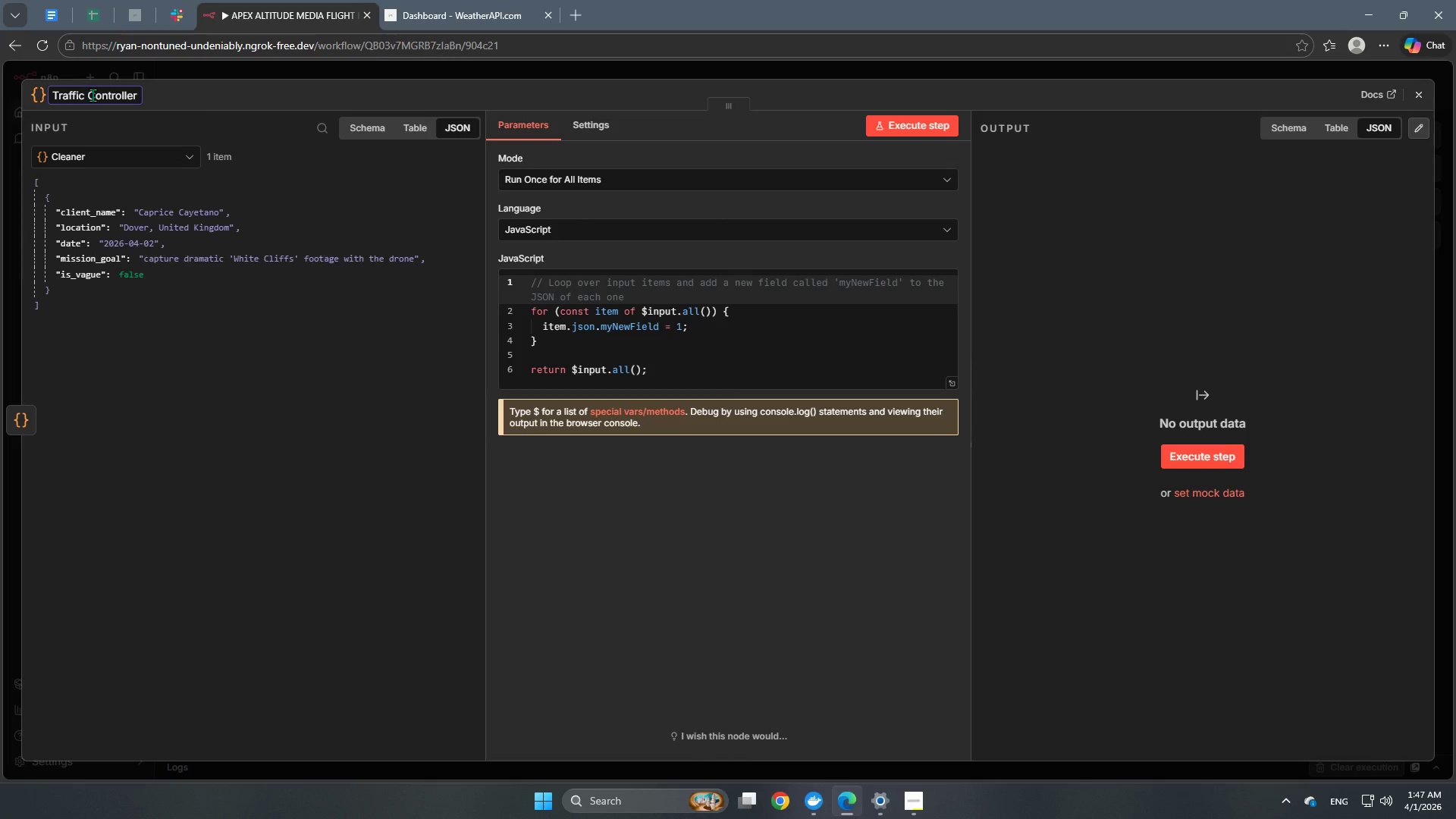 
left_click([182, 362])
 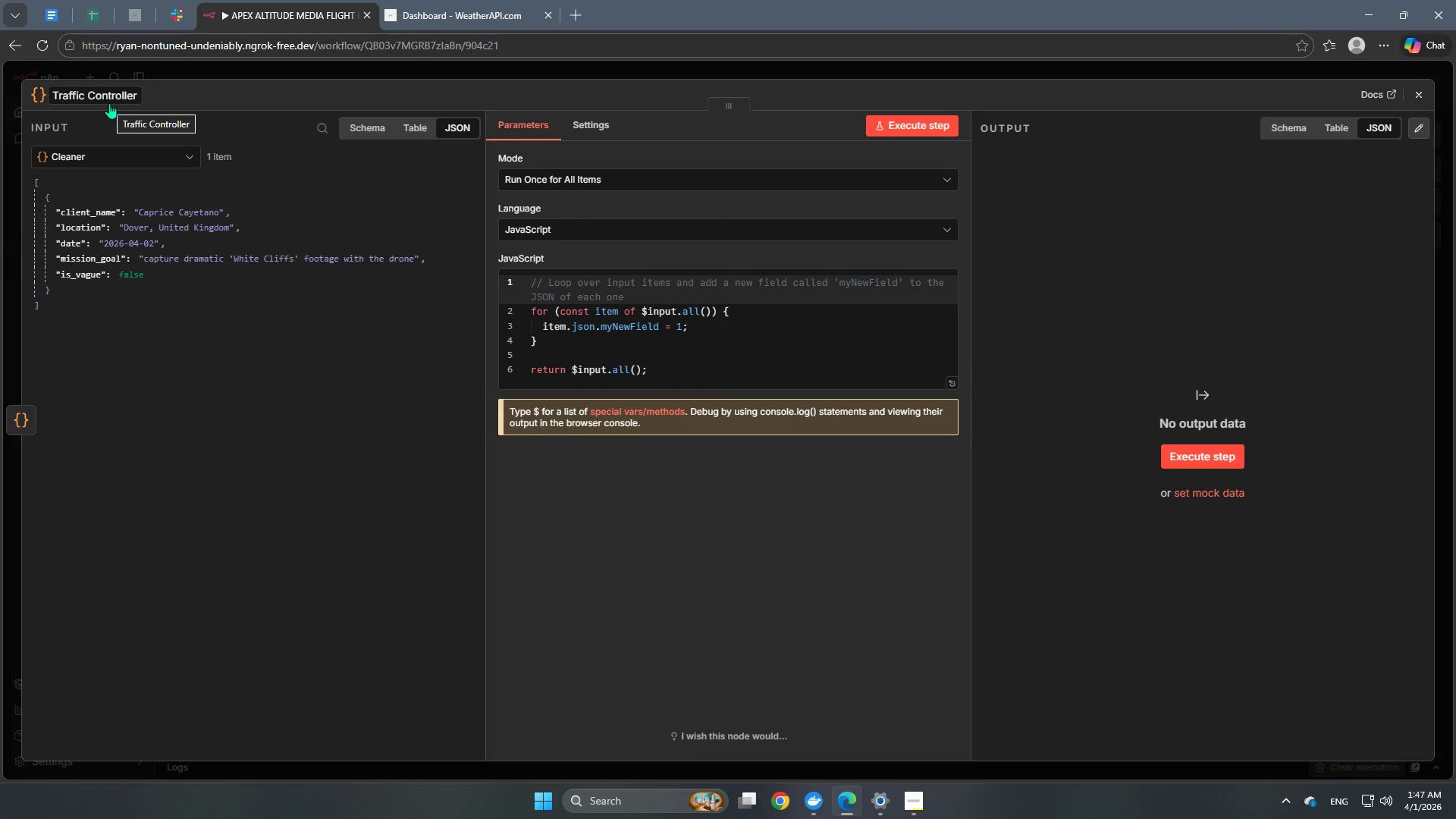 
left_click([600, 131])
 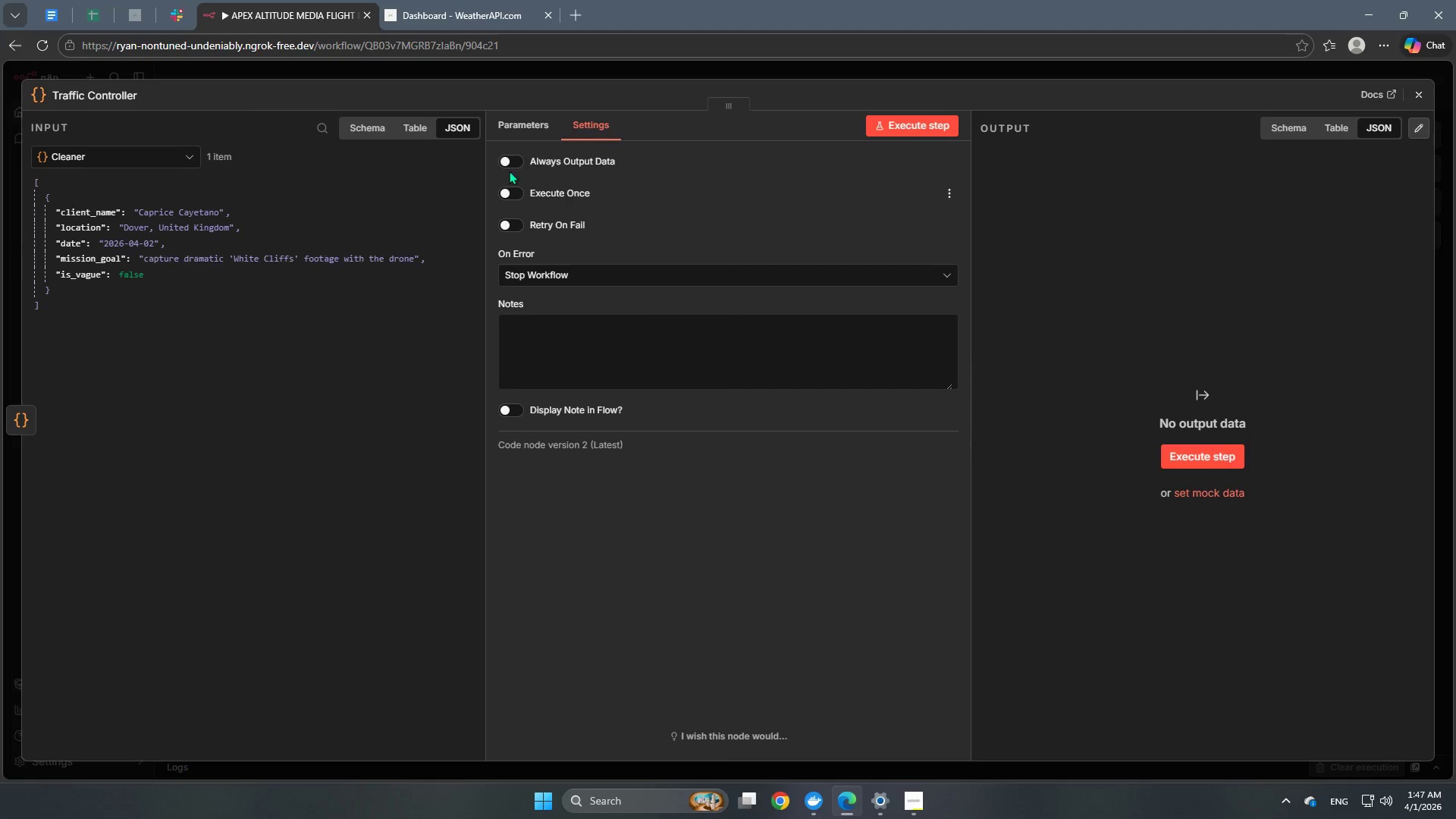 
left_click([502, 163])
 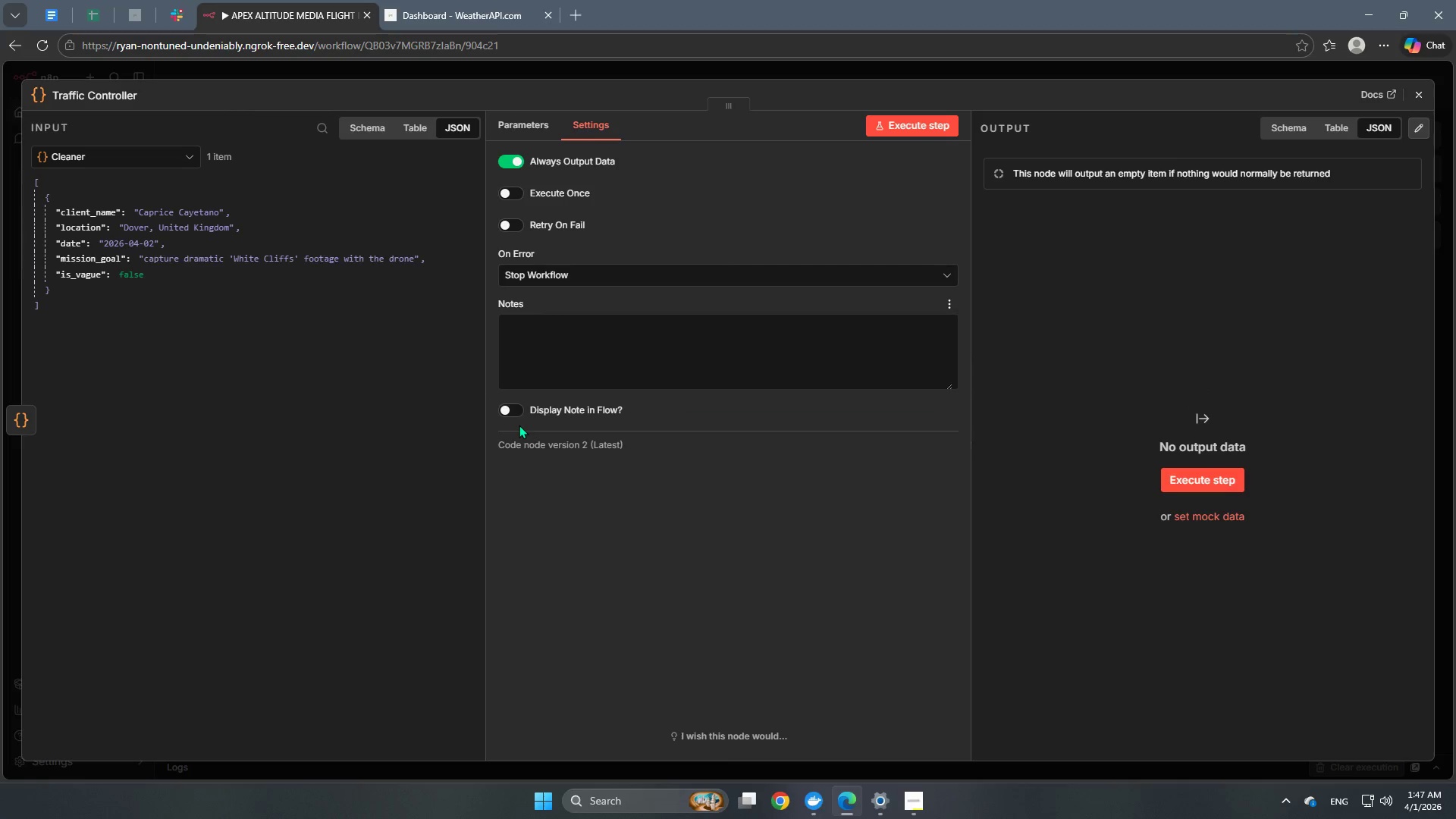 
left_click([503, 417])
 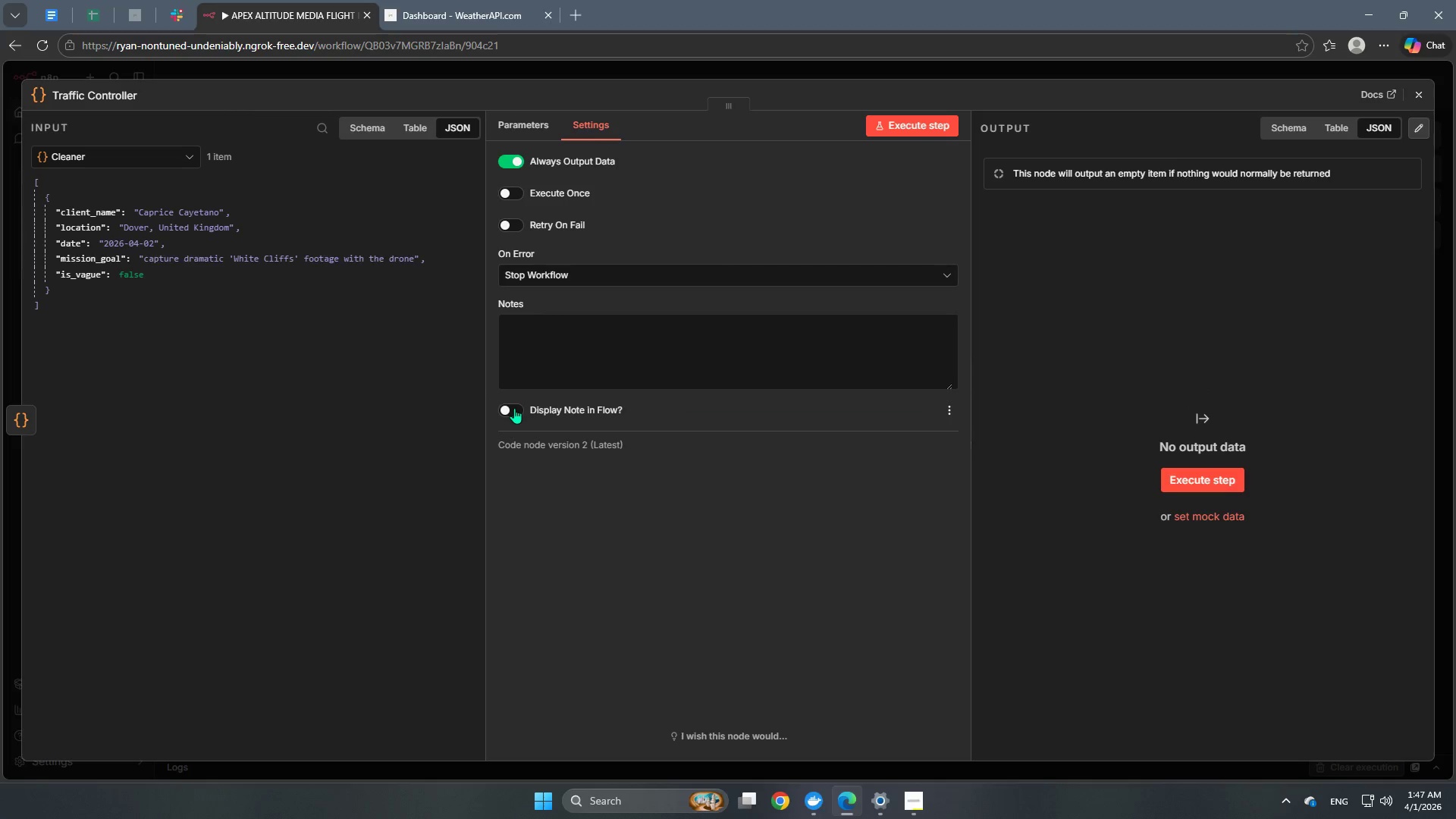 
double_click([578, 366])
 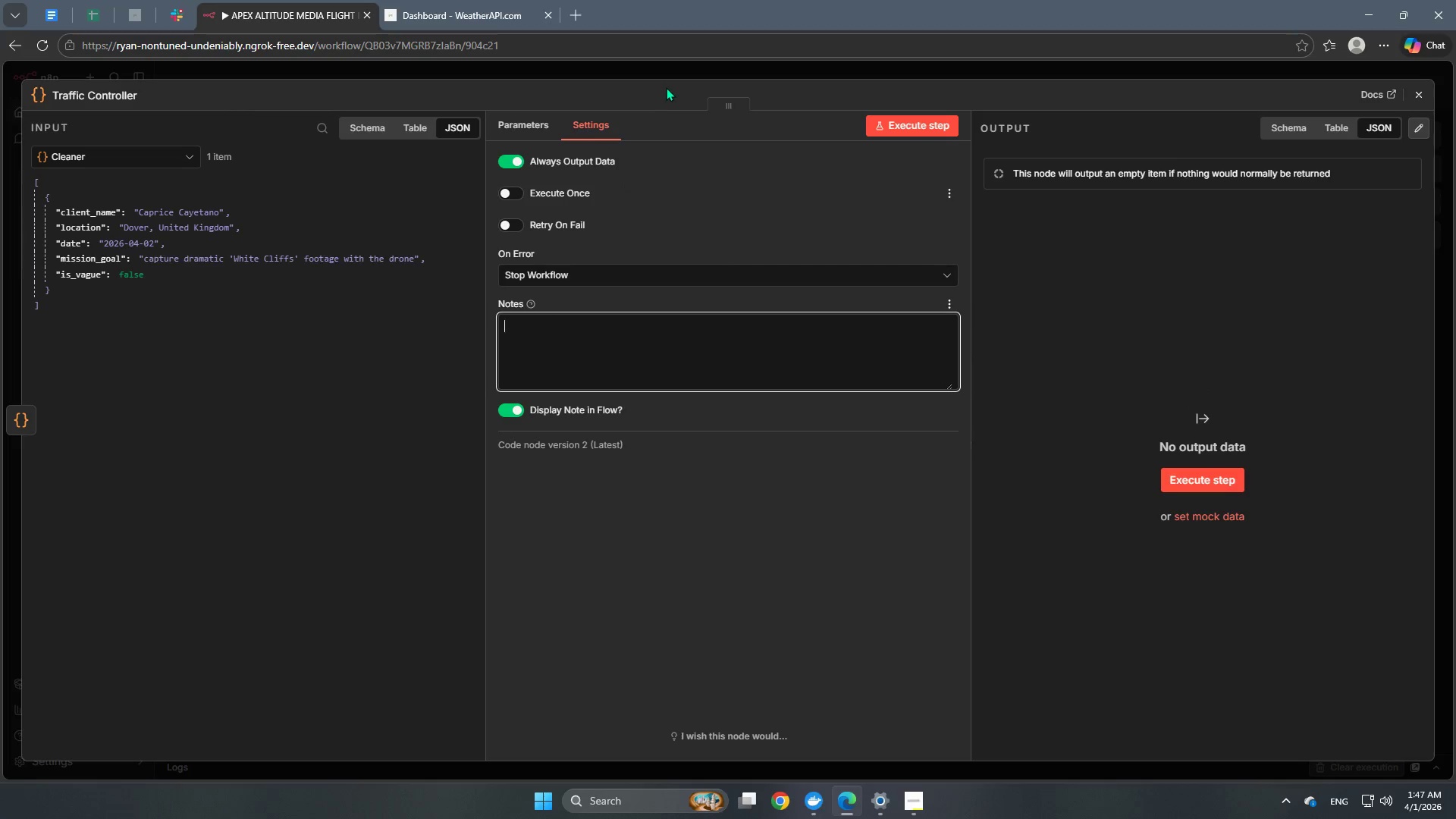 
left_click([680, 76])
 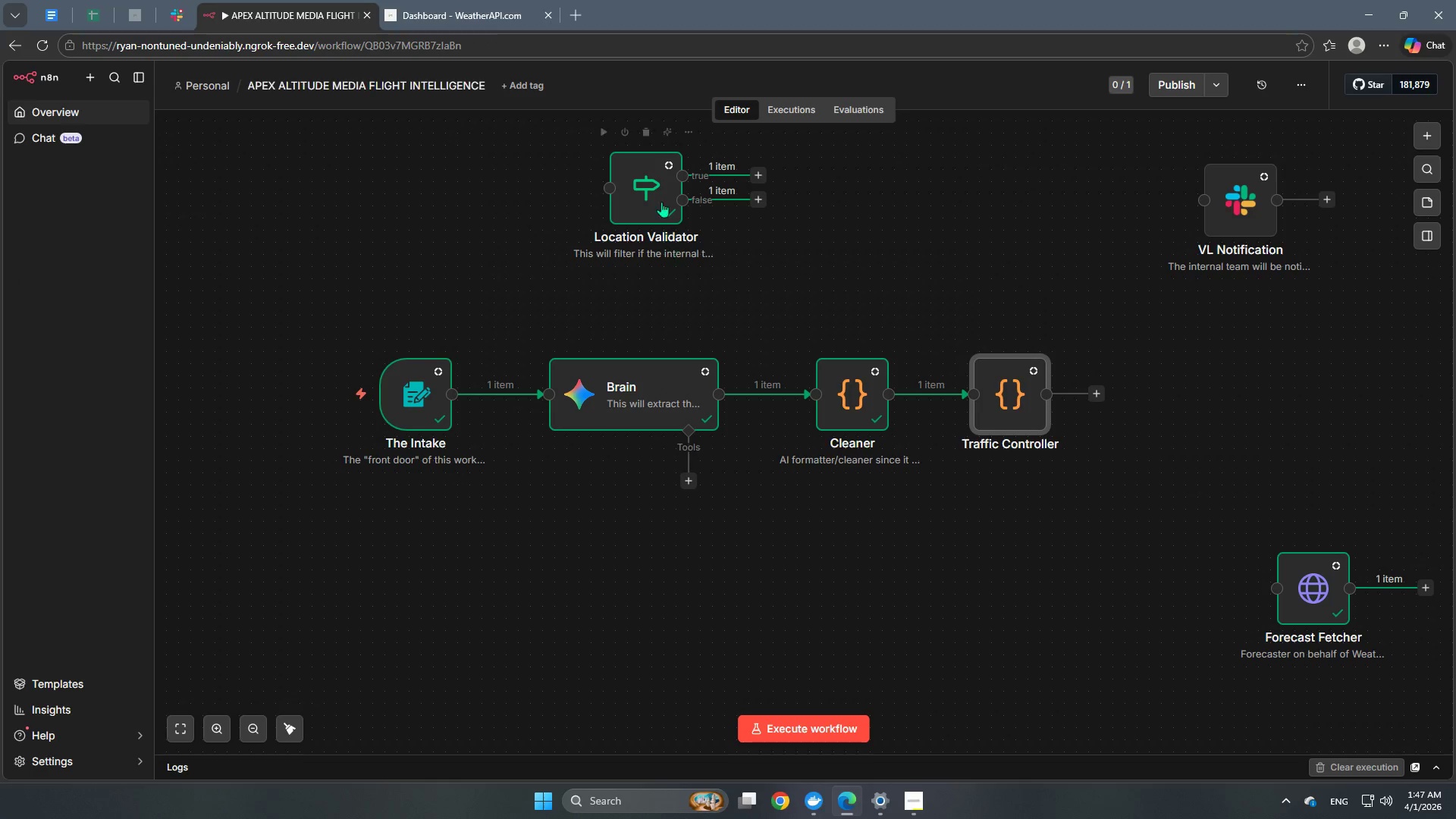 
double_click([651, 181])
 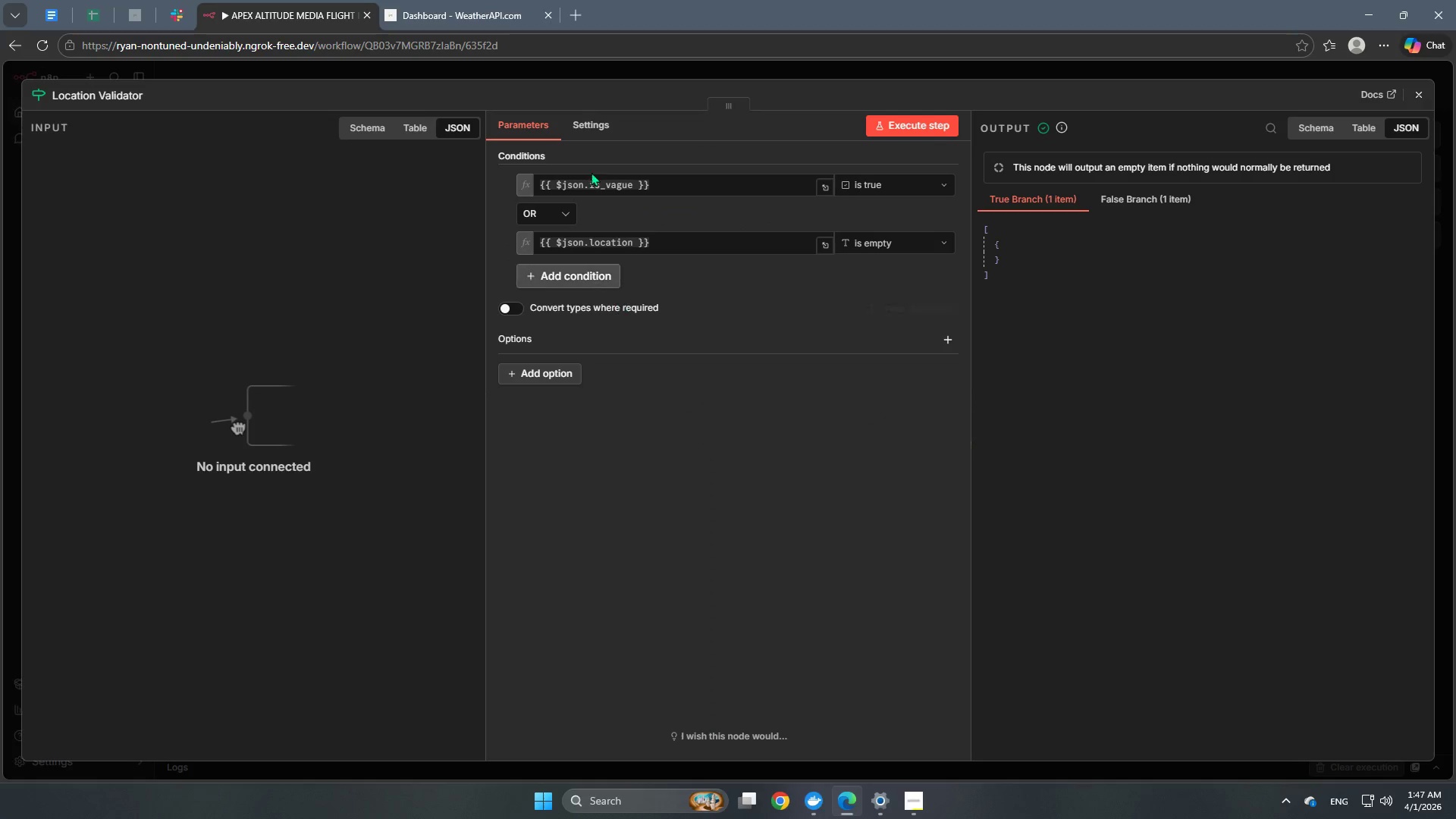 
left_click([594, 125])
 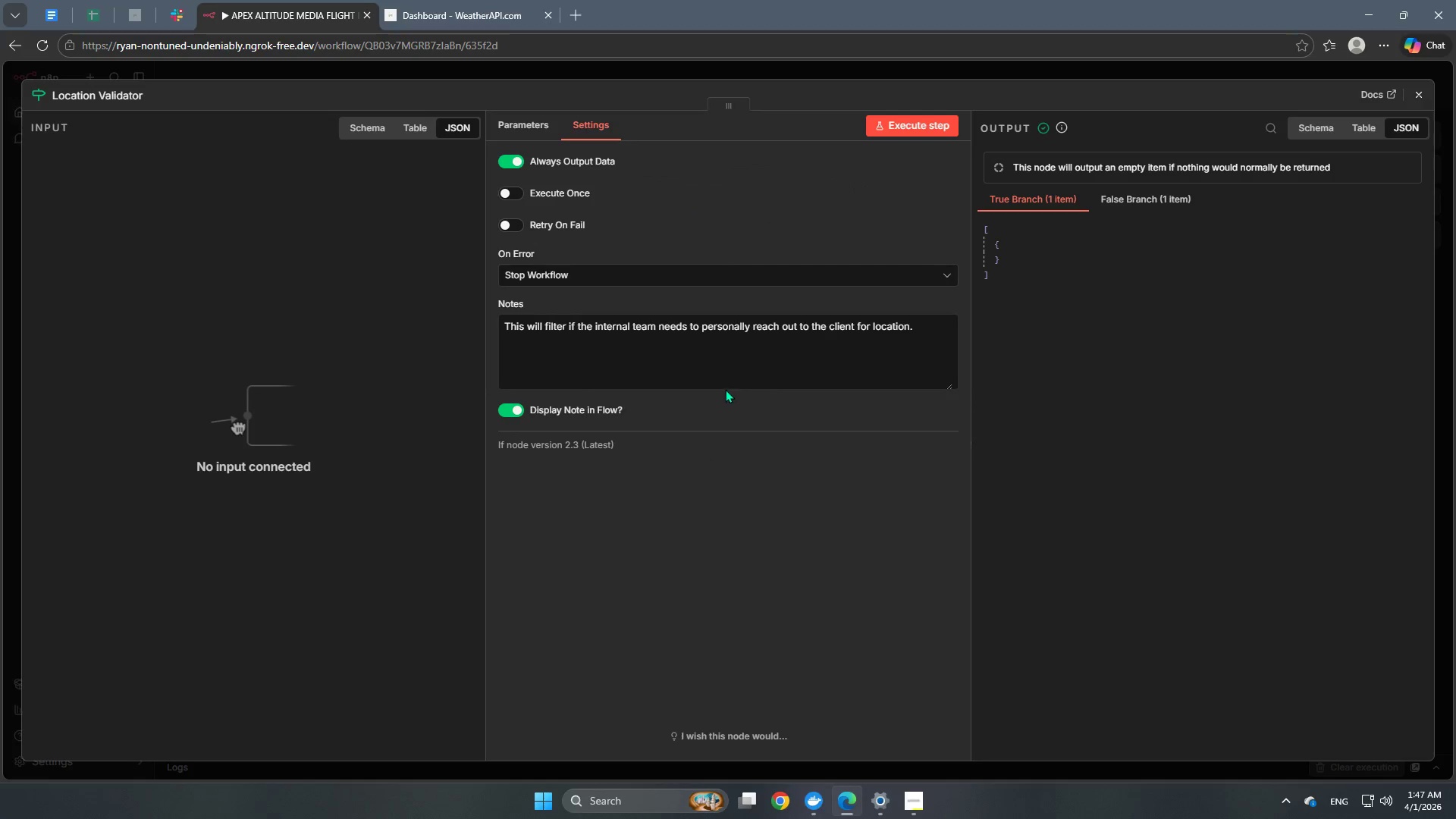 
mouse_move([742, 369])
 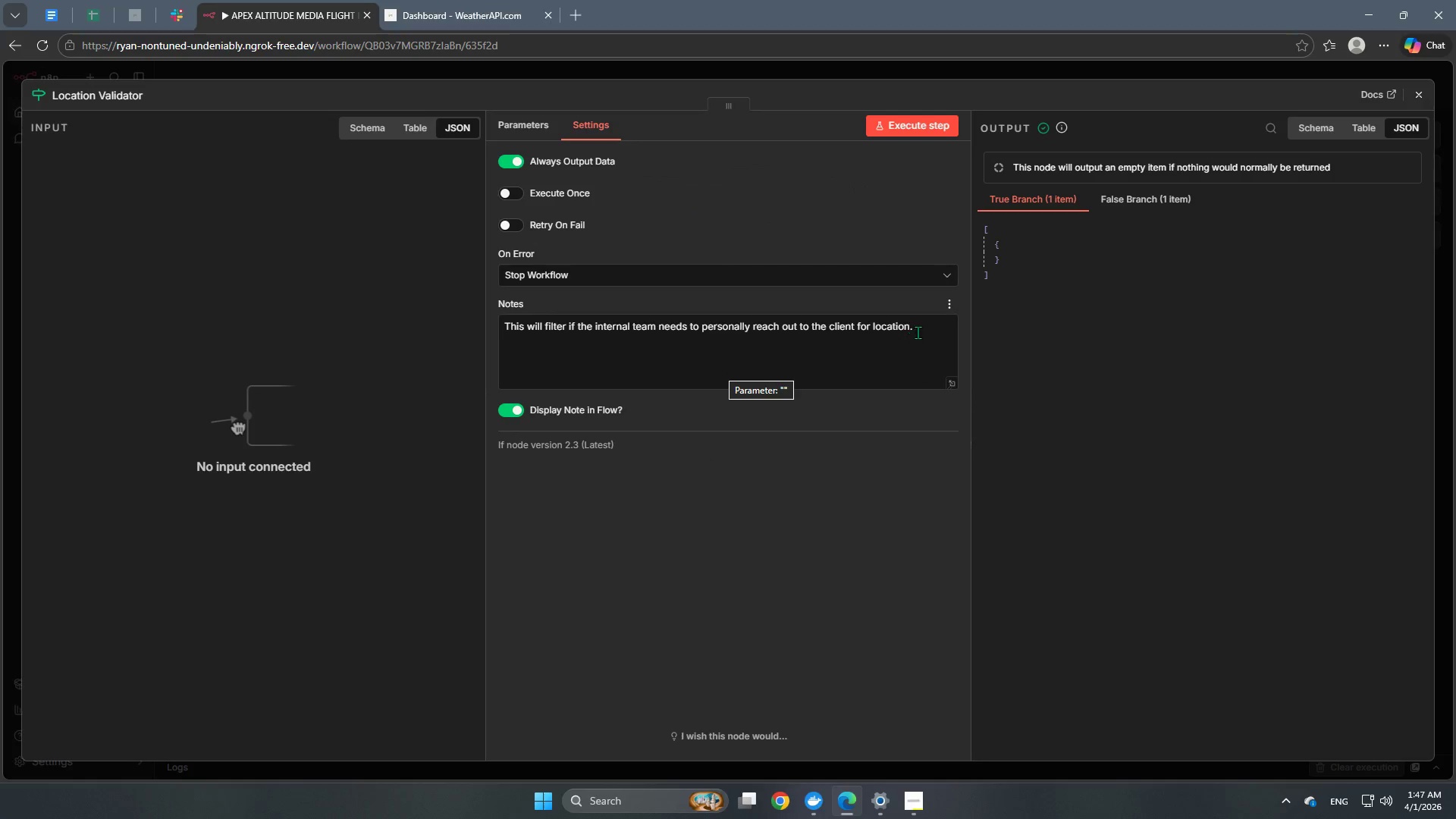 
left_click_drag(start_coordinate=[921, 328], to_coordinate=[486, 326])
 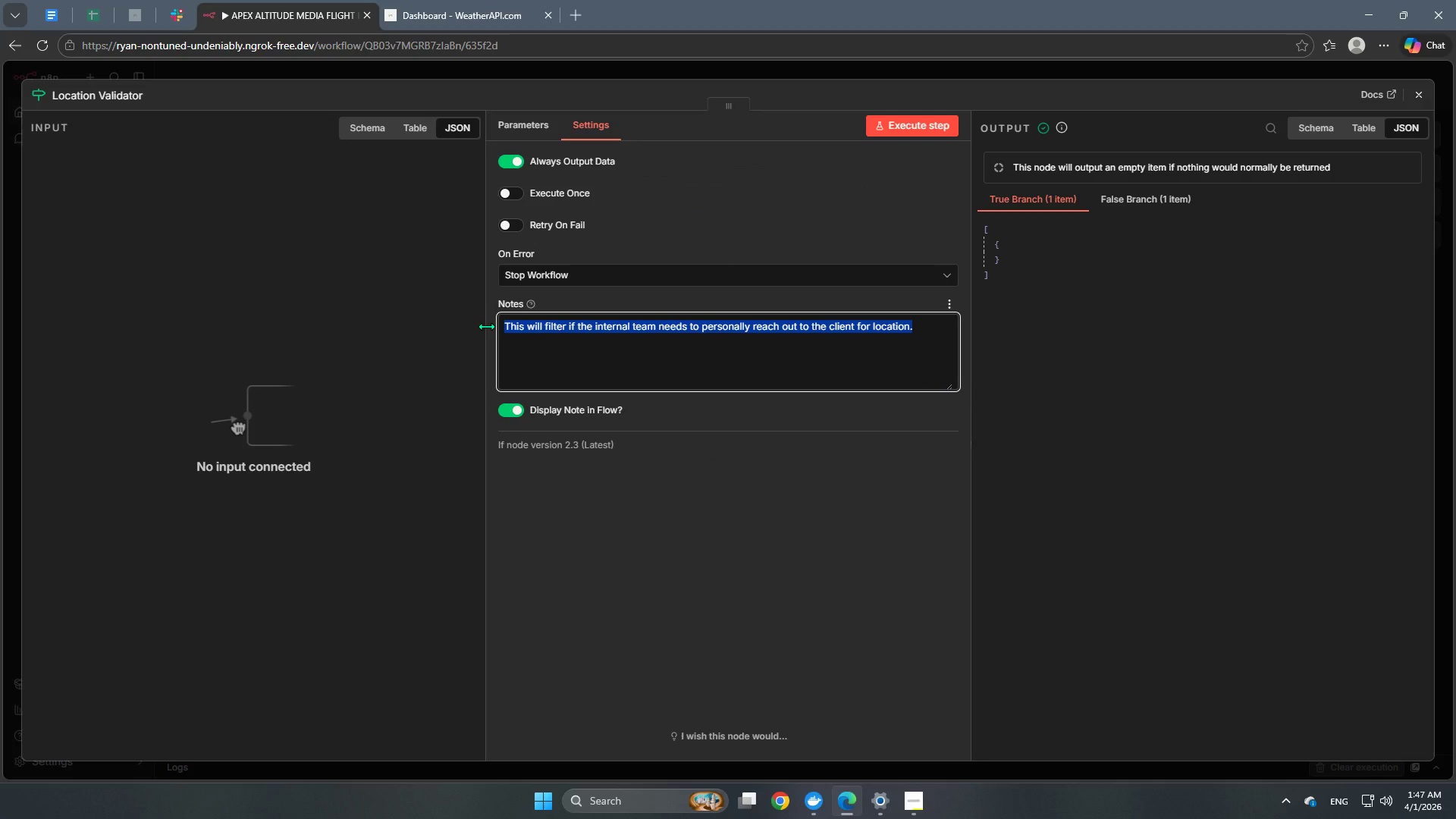 
key(Control+C)
 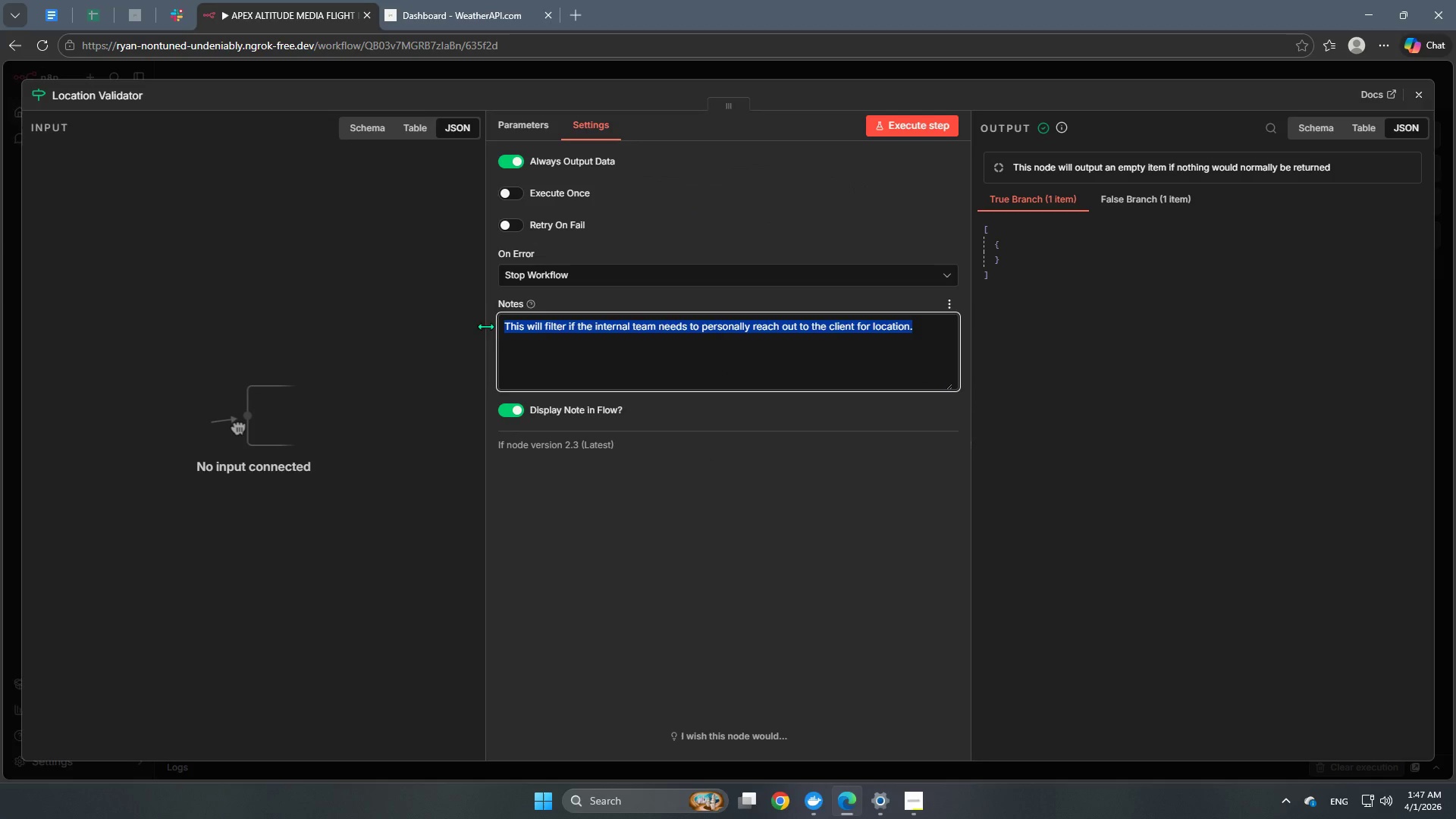 
key(Control+ControlLeft)
 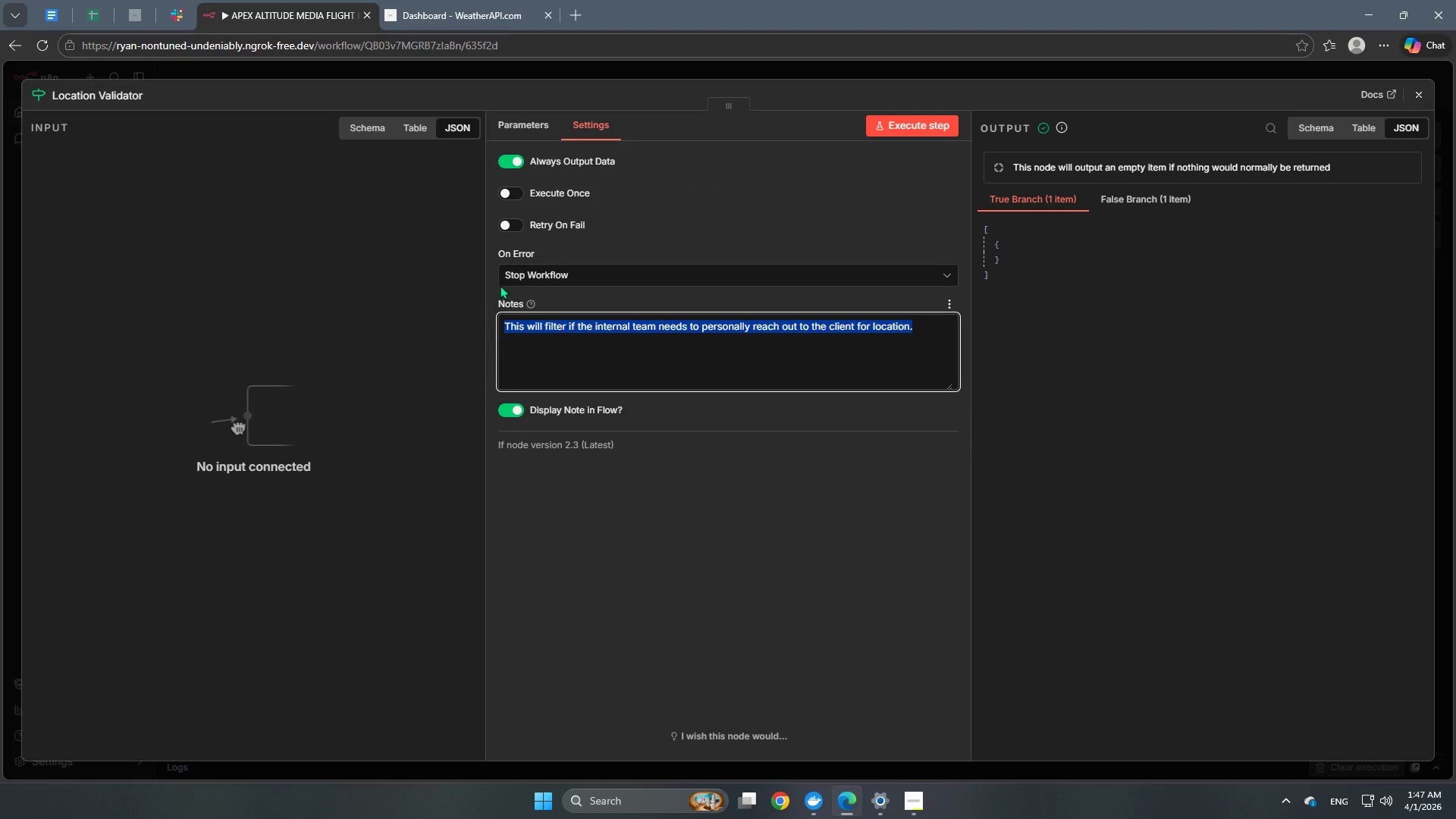 
key(Control+C)
 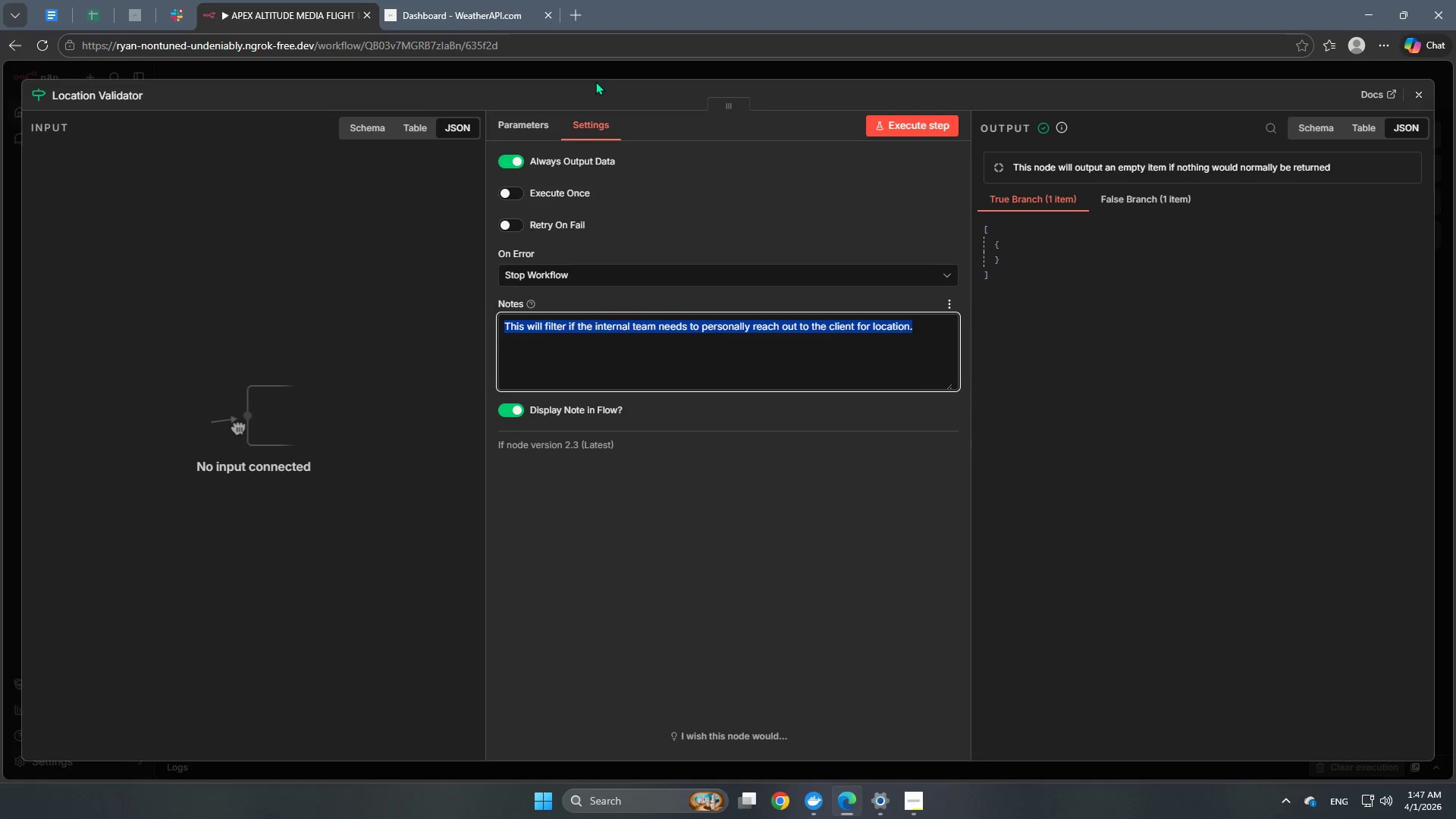 
left_click([607, 72])
 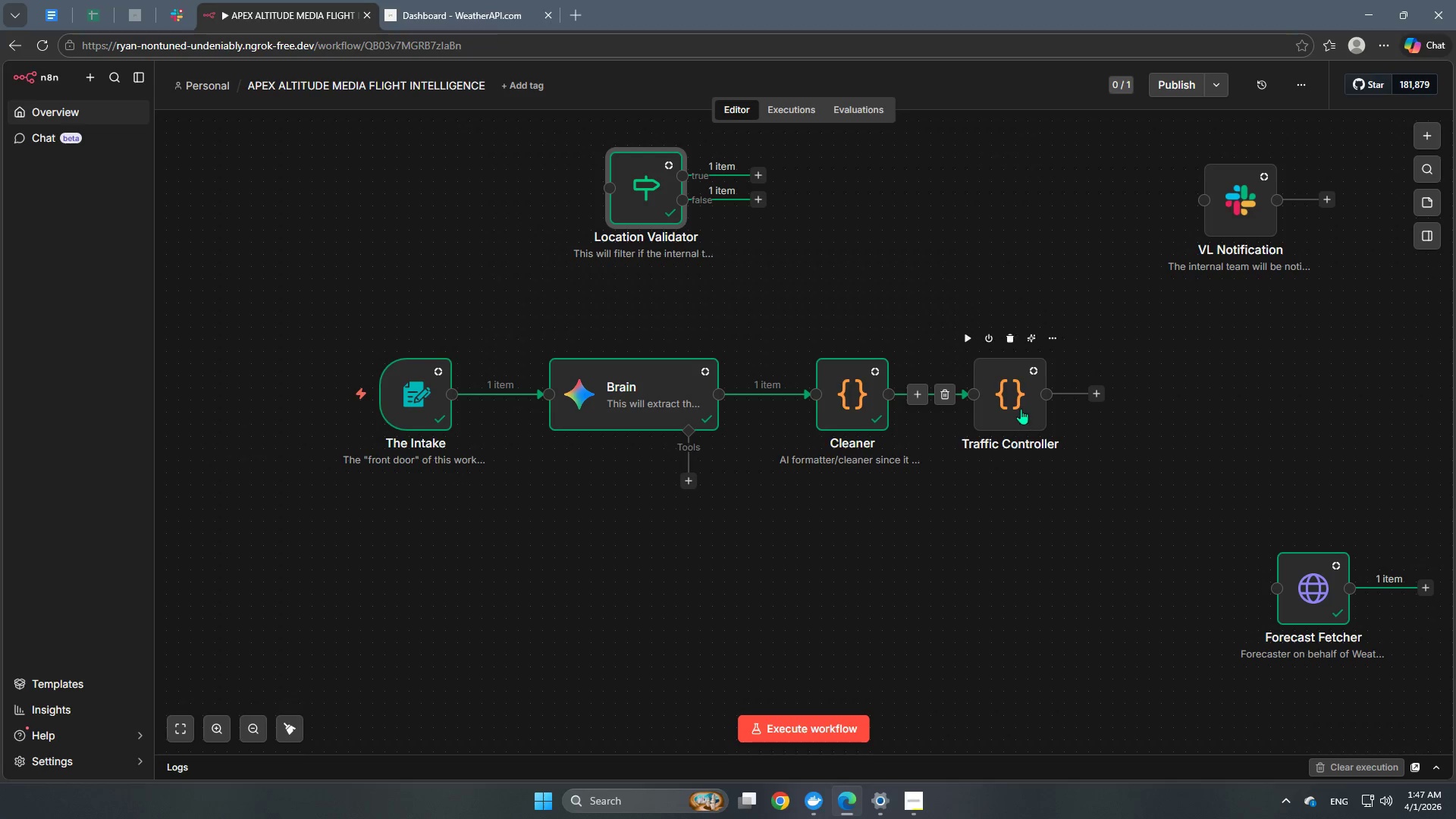 
double_click([1020, 407])
 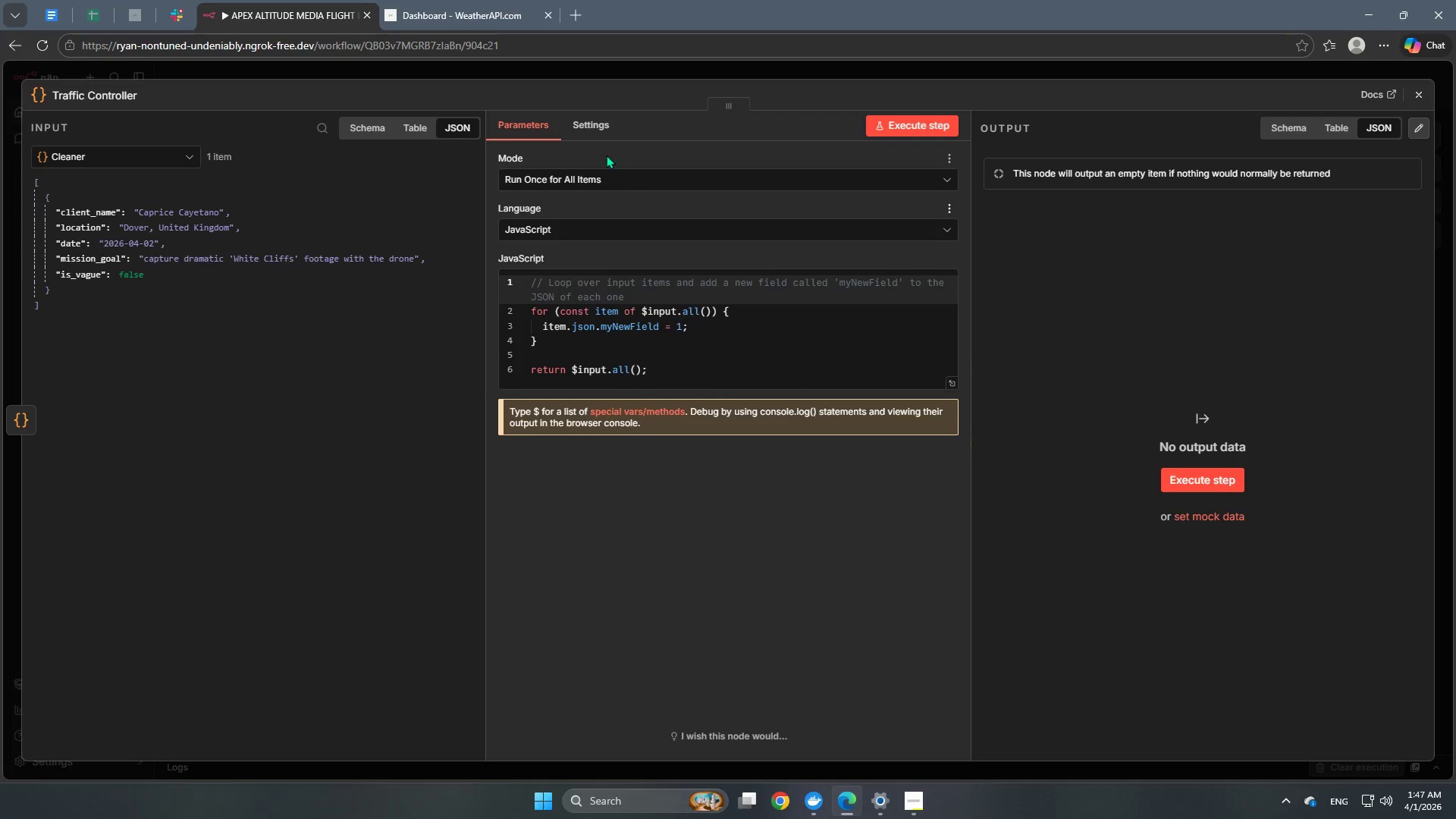 
left_click([585, 179])
 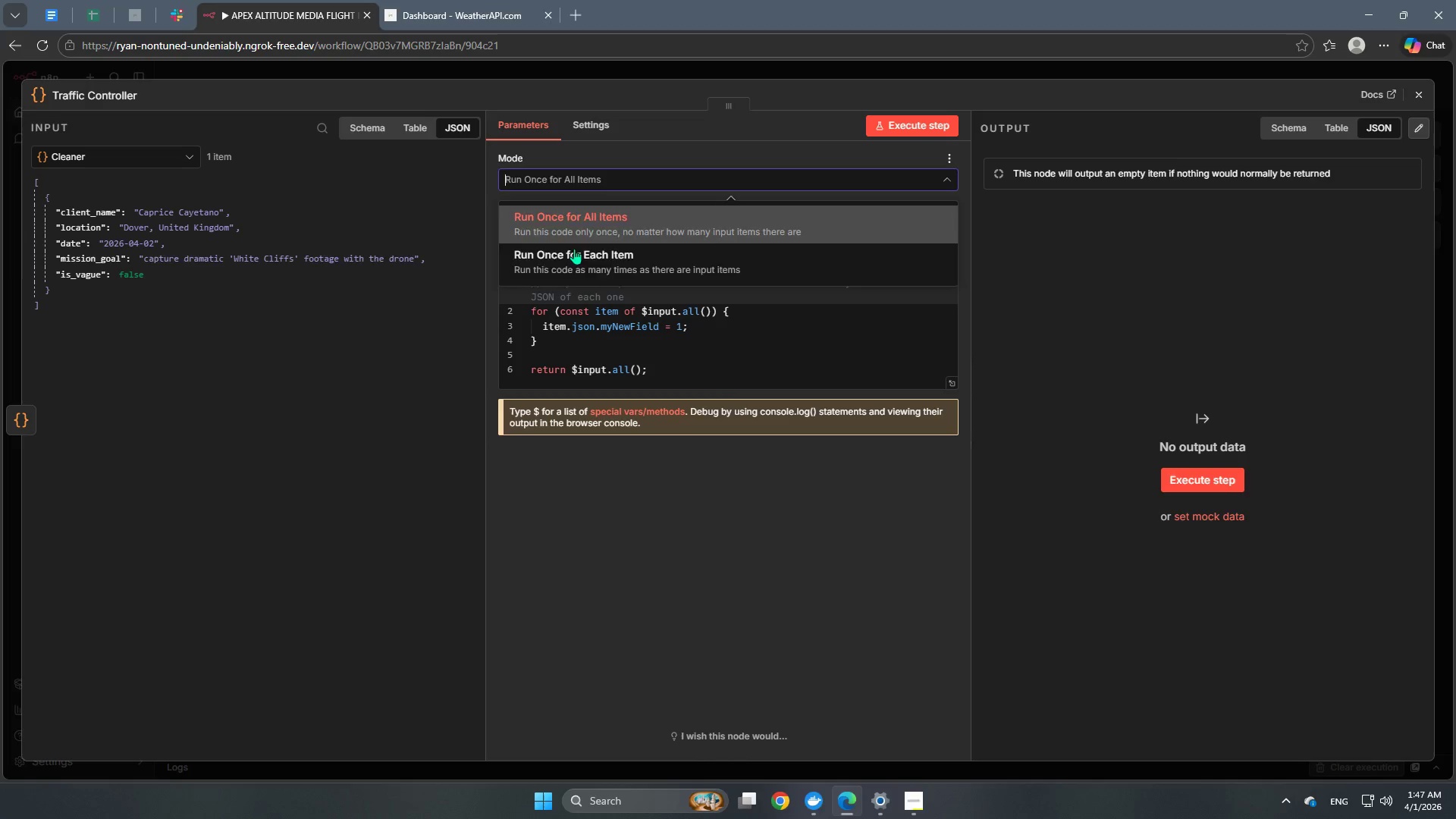 
left_click([570, 271])
 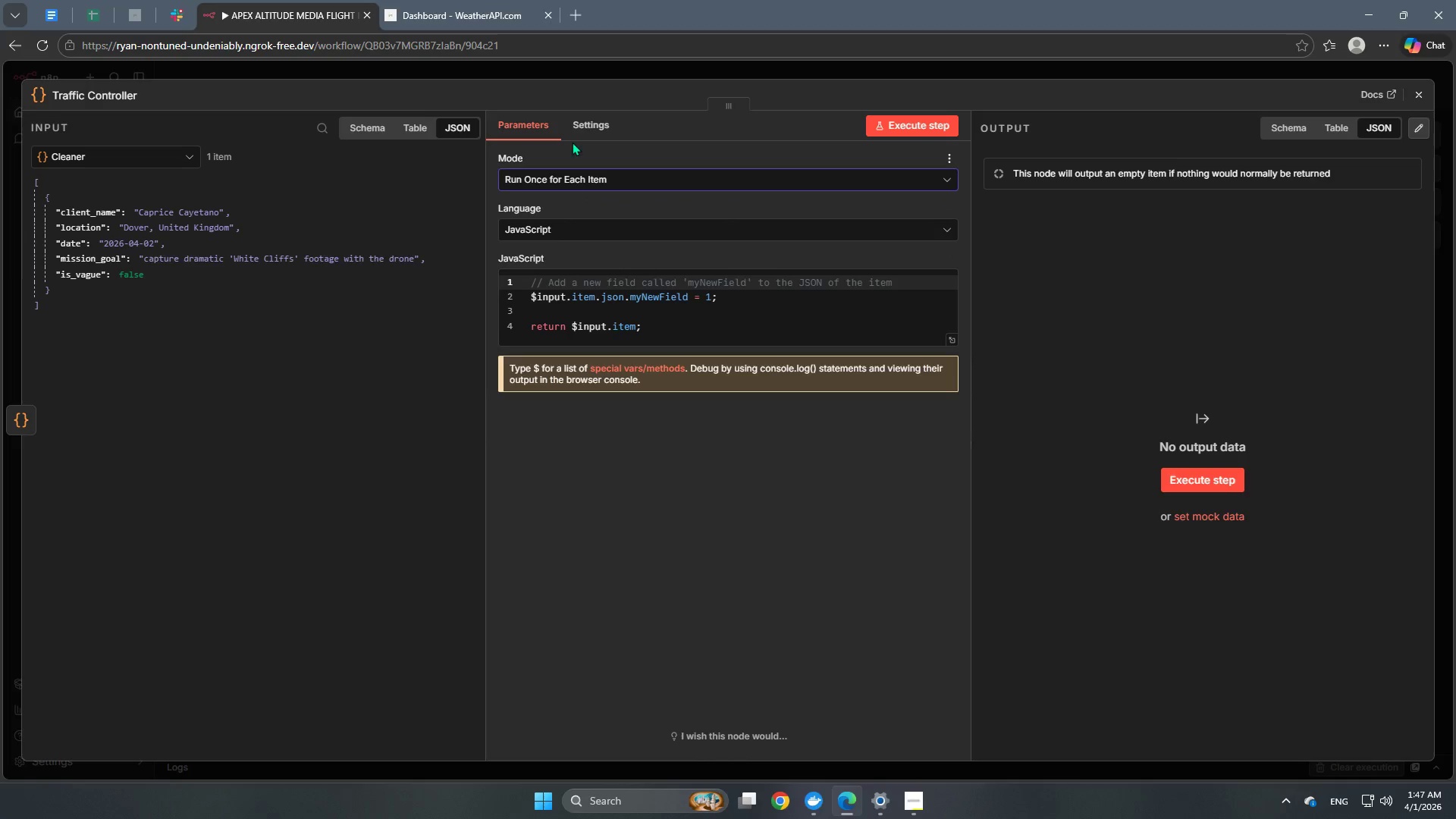 
left_click([577, 125])
 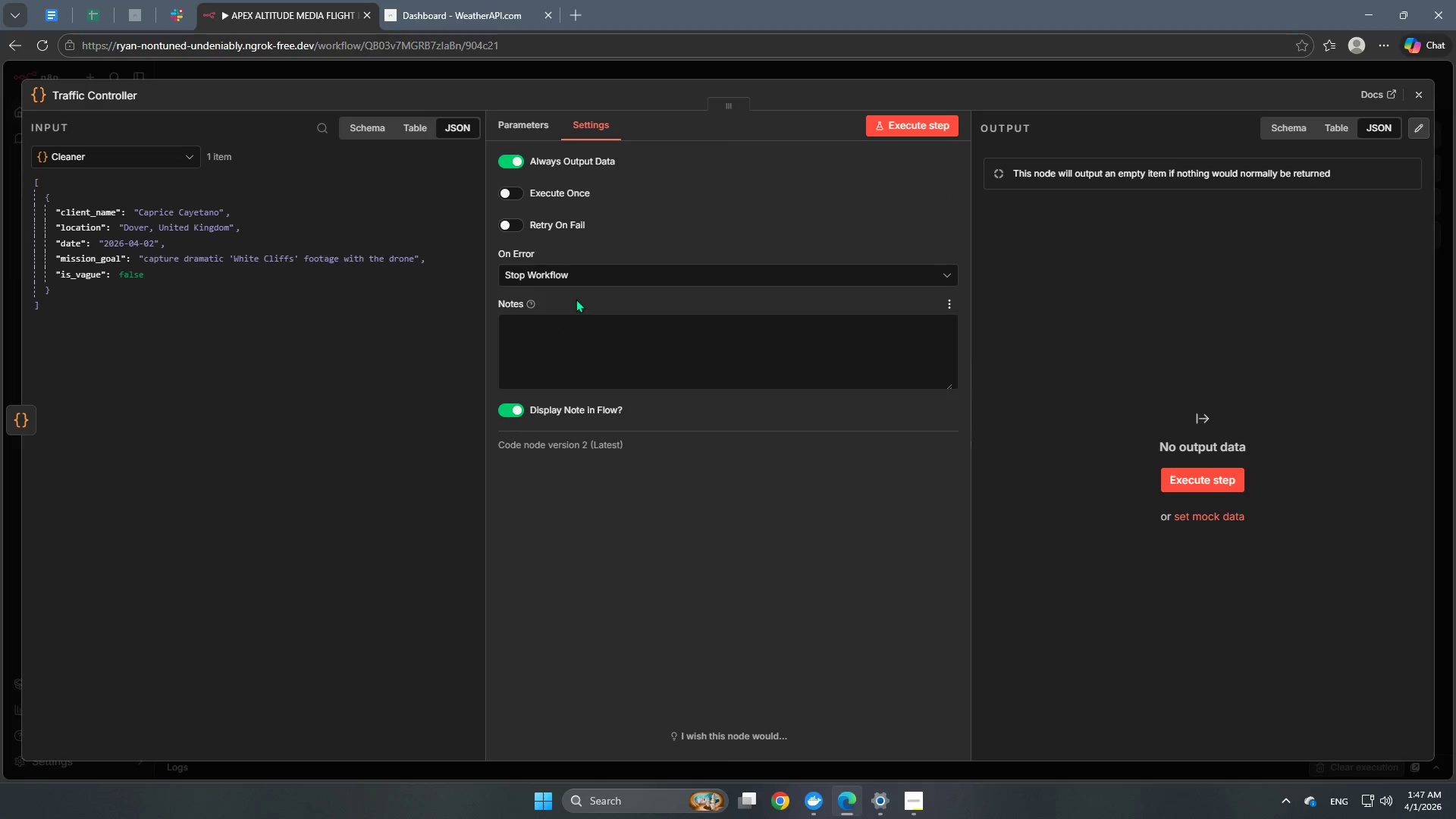 
left_click([551, 358])
 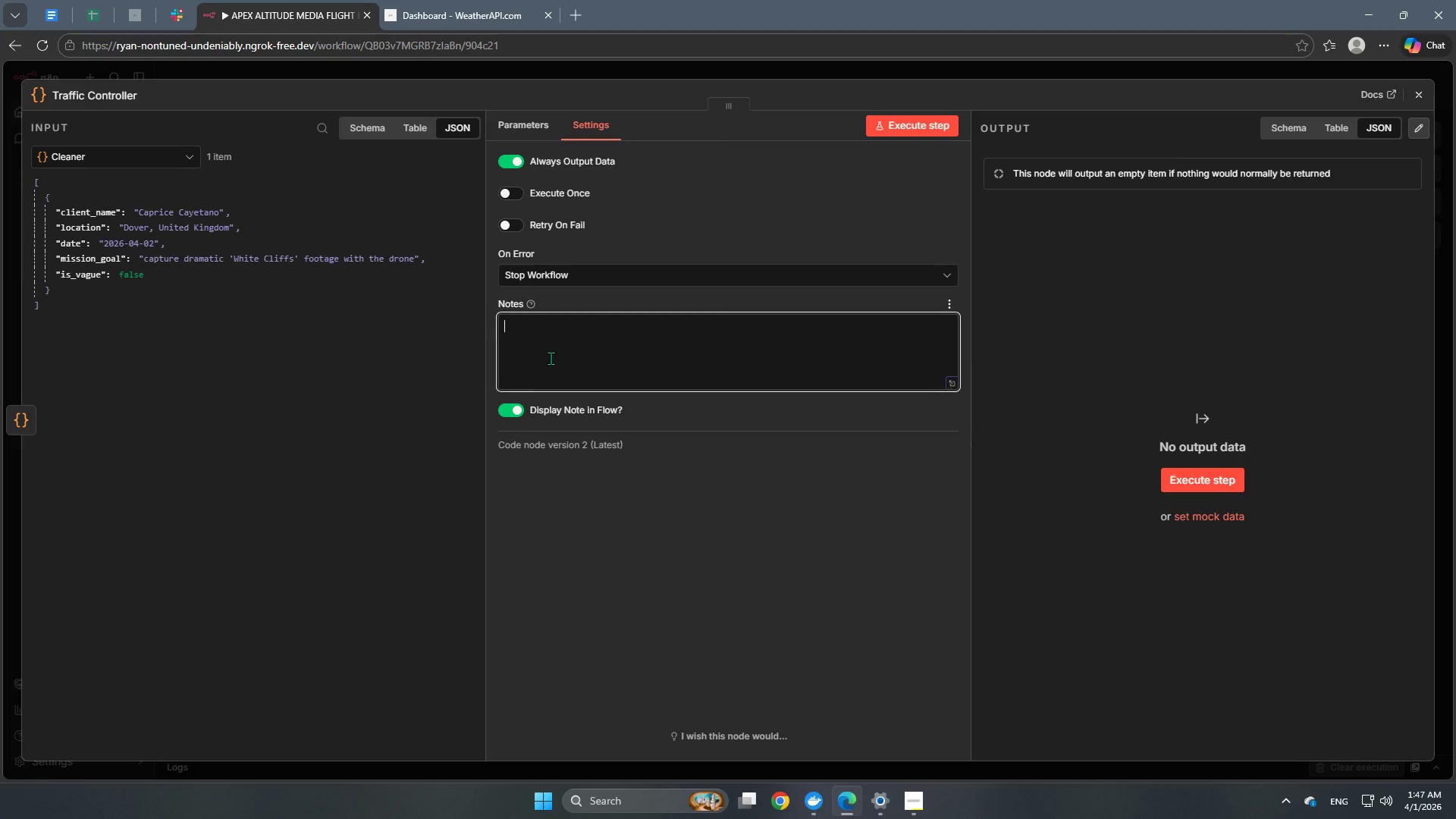 
key(Control+V)
 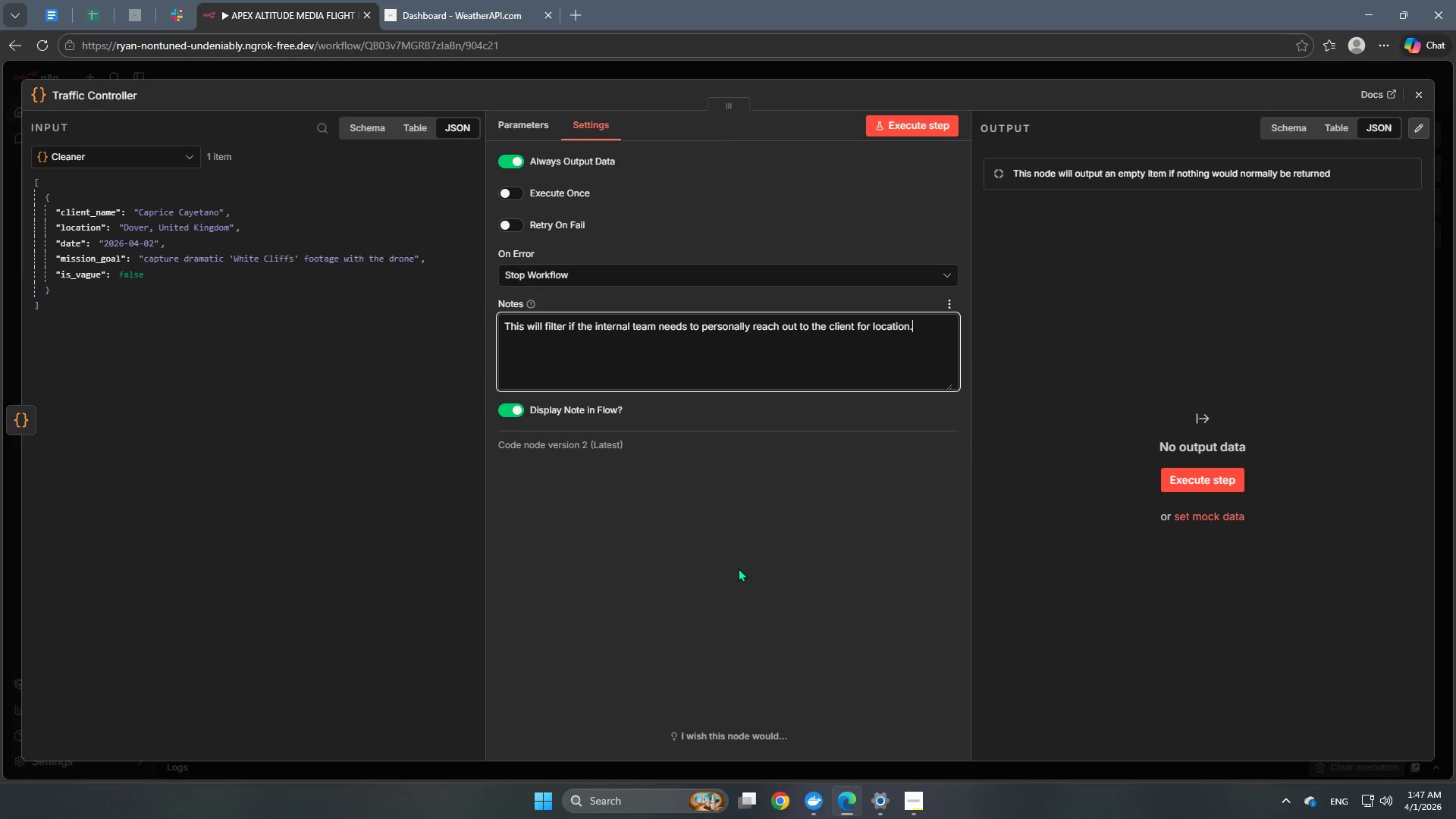 
left_click([749, 605])
 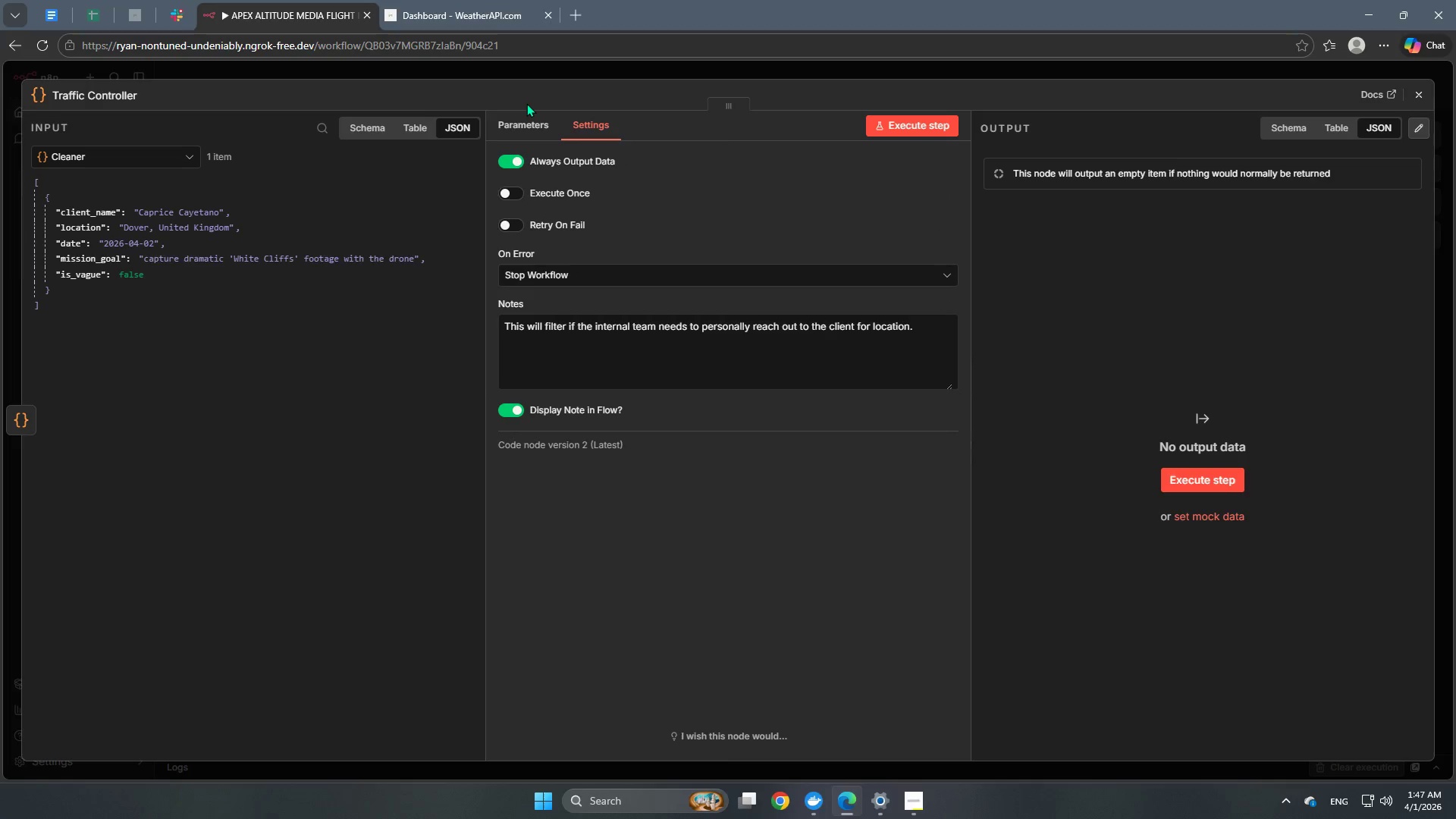 
left_click([521, 127])
 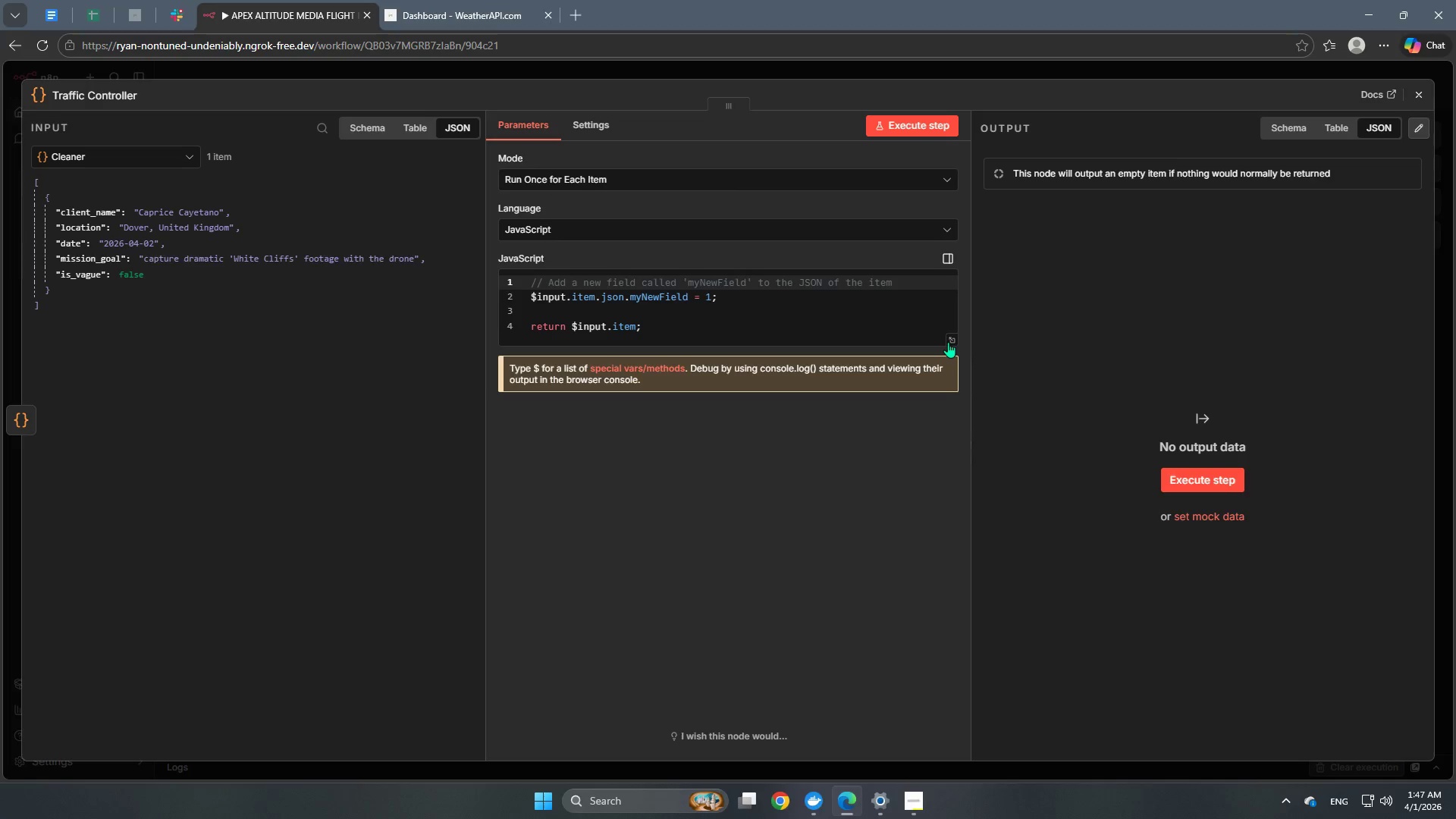 
left_click([950, 344])
 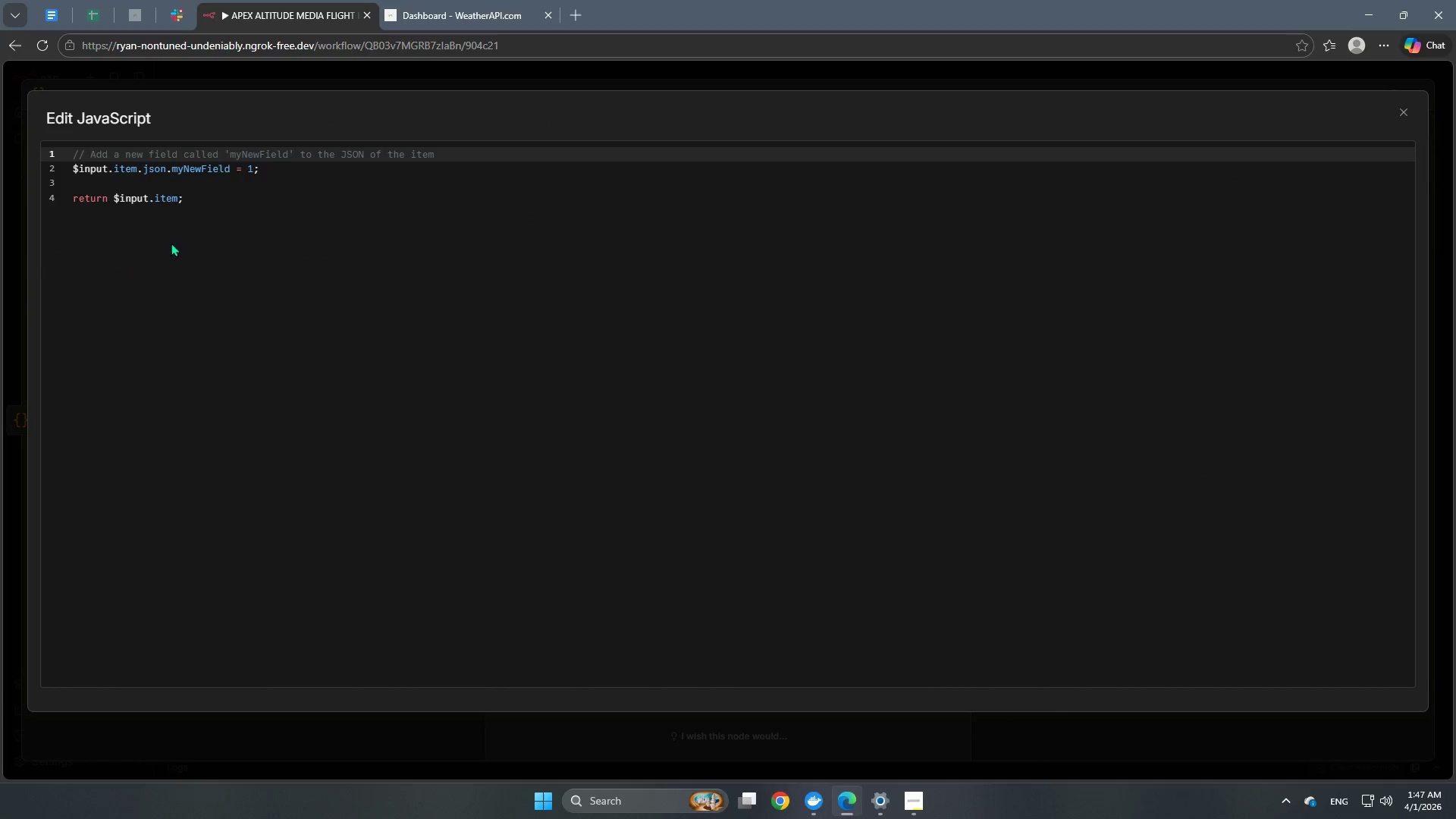 
left_click_drag(start_coordinate=[215, 210], to_coordinate=[0, 139])
 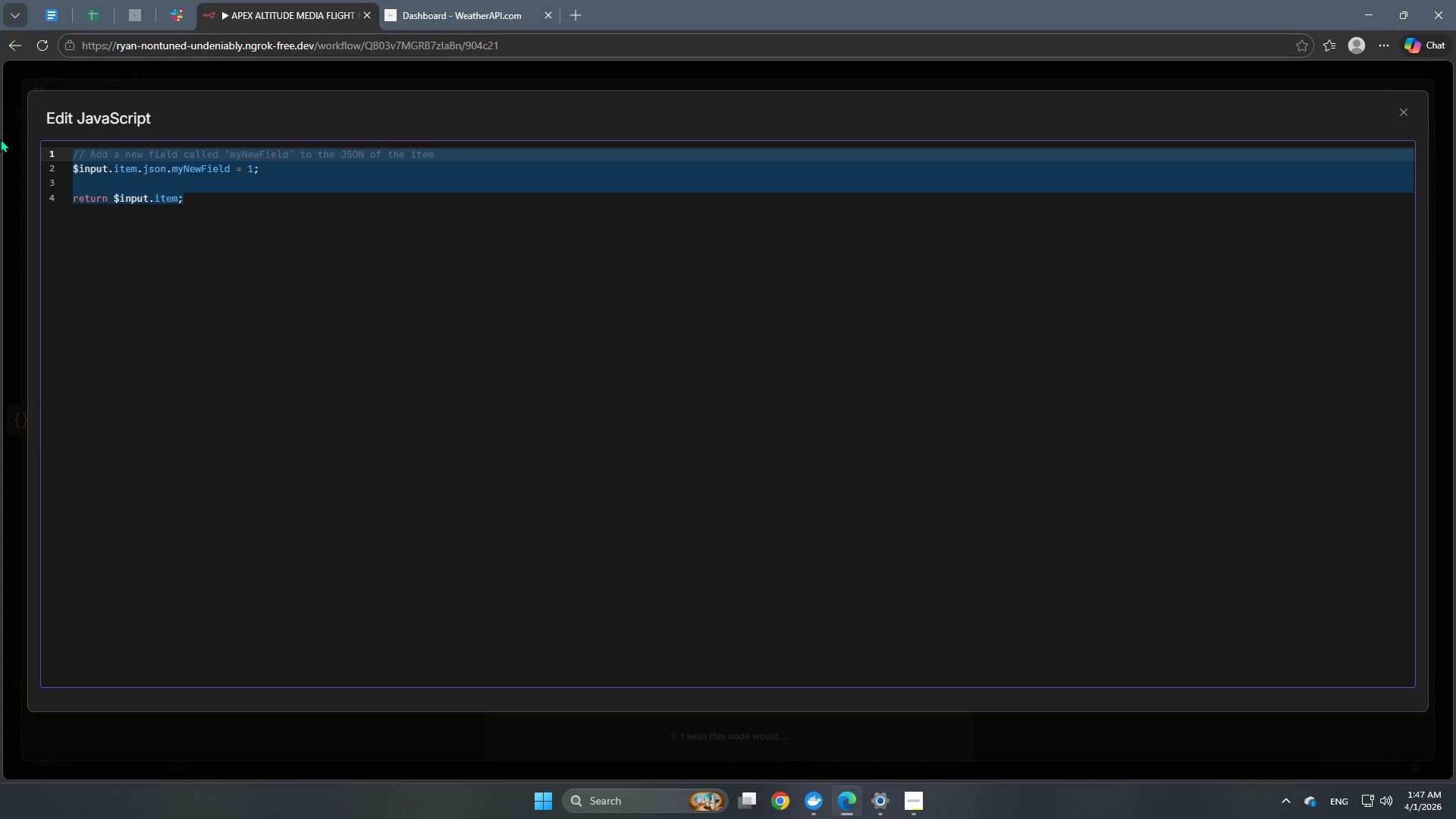 
key(Backspace)
 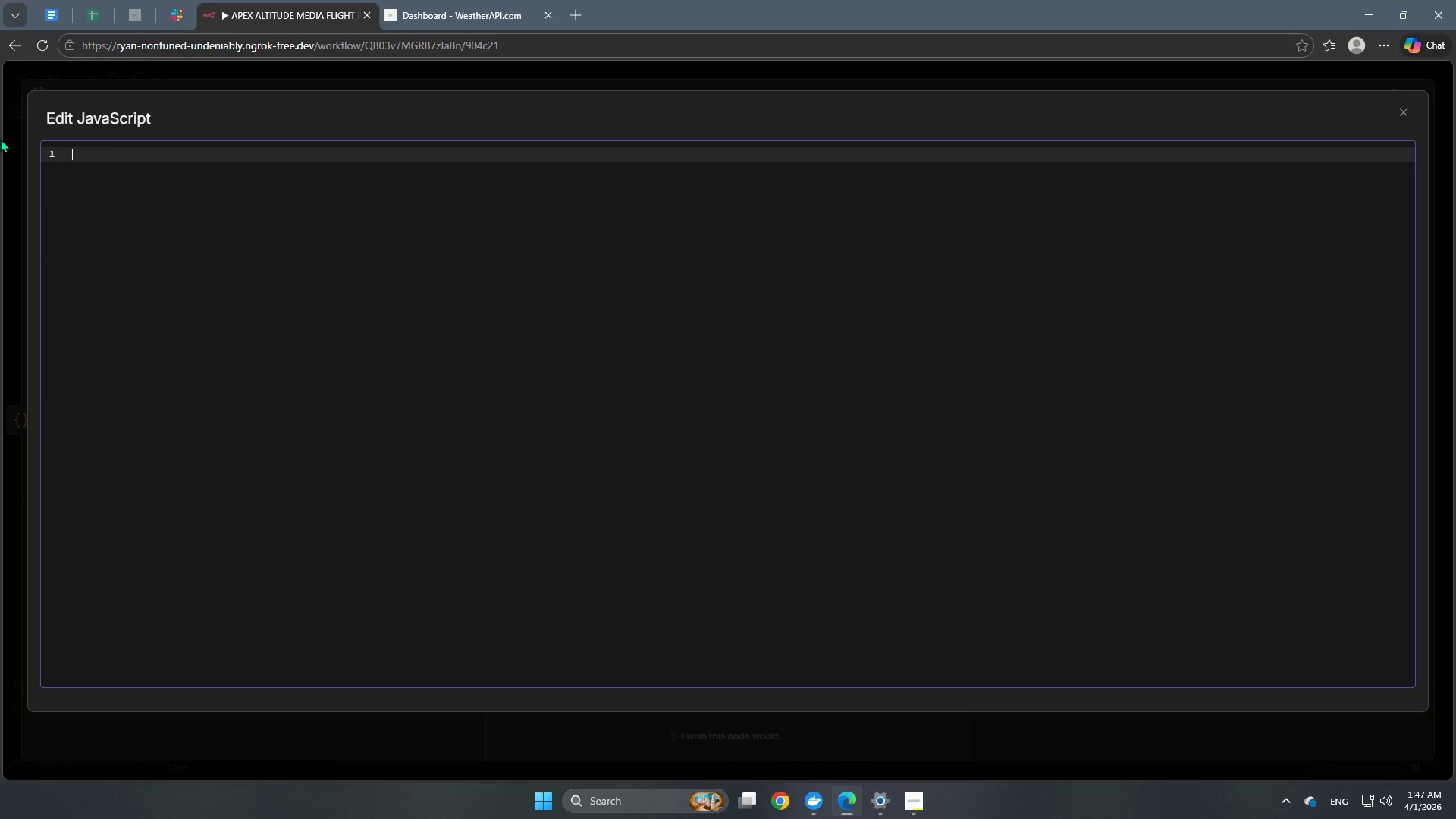 
key(Backspace)
 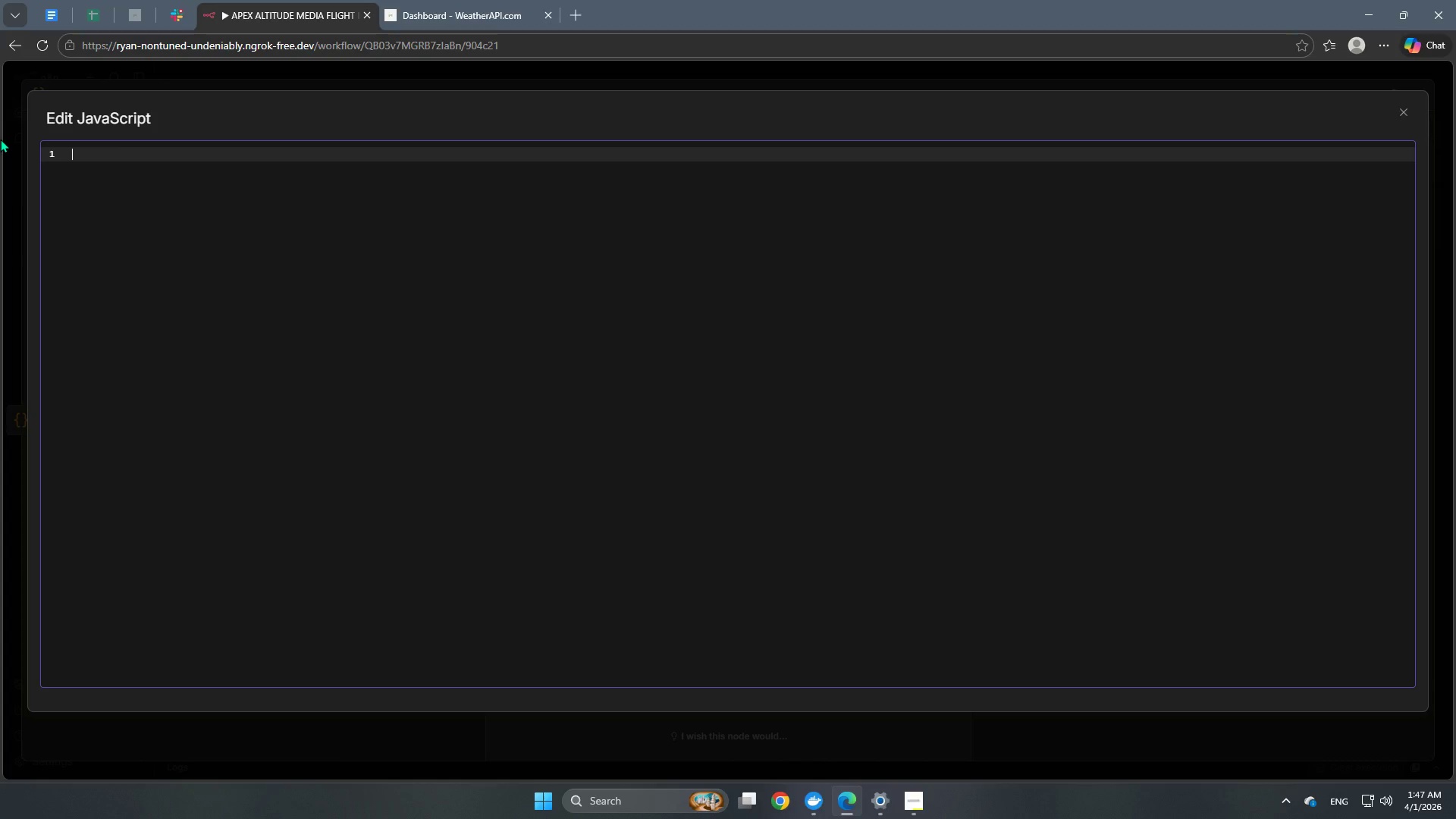 
key(Backspace)
 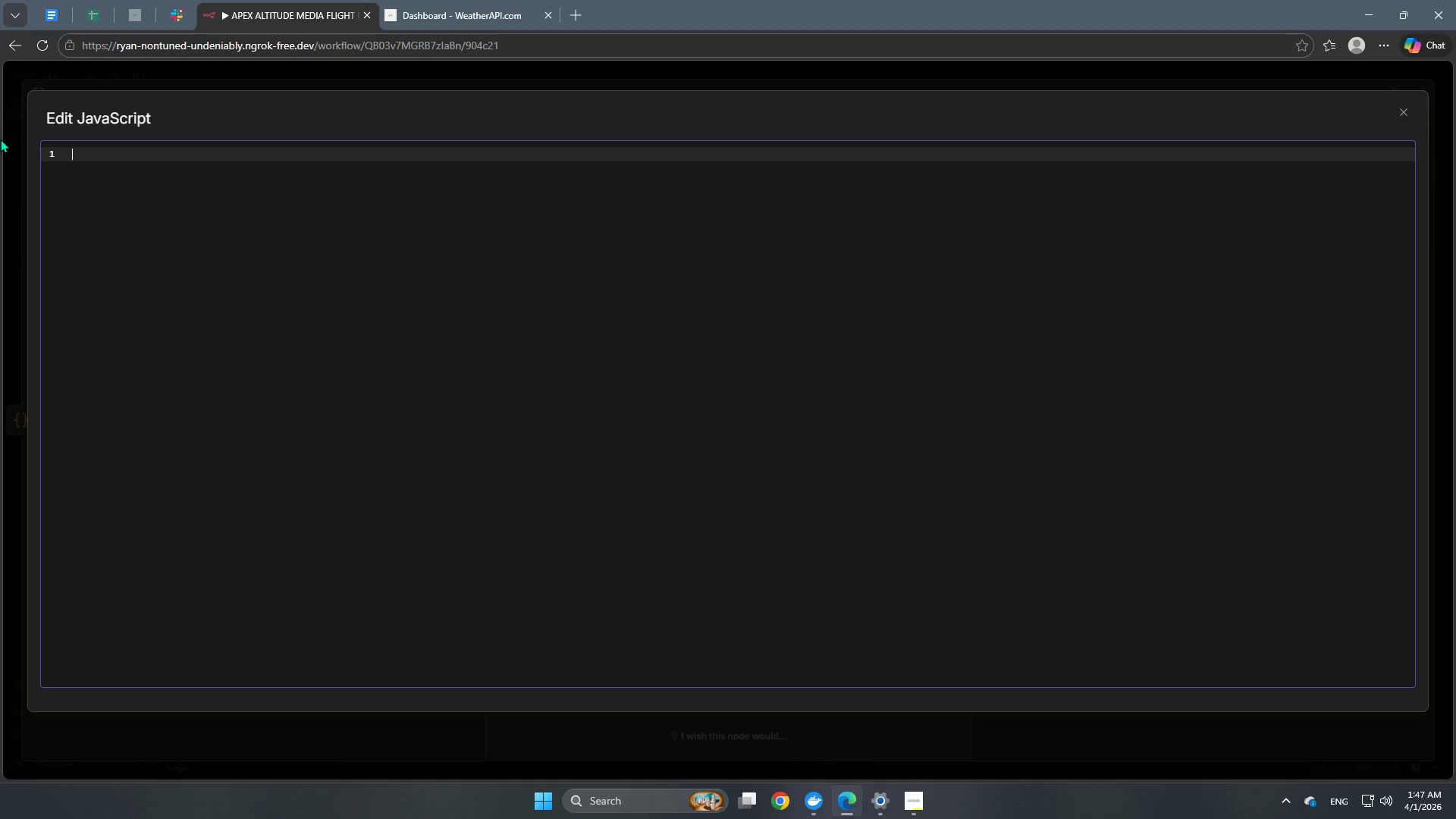 
key(Backspace)
 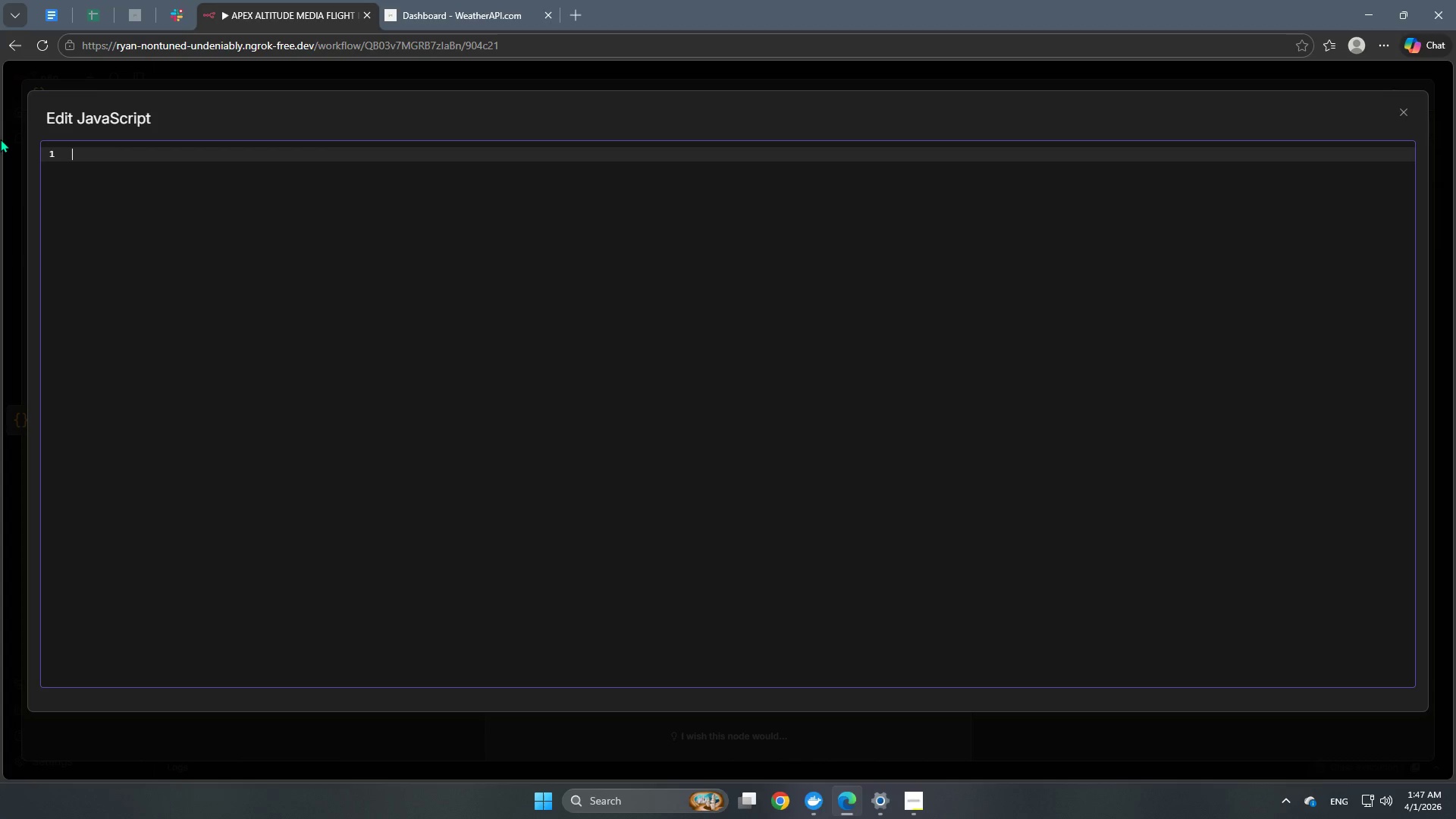 
key(Backspace)
 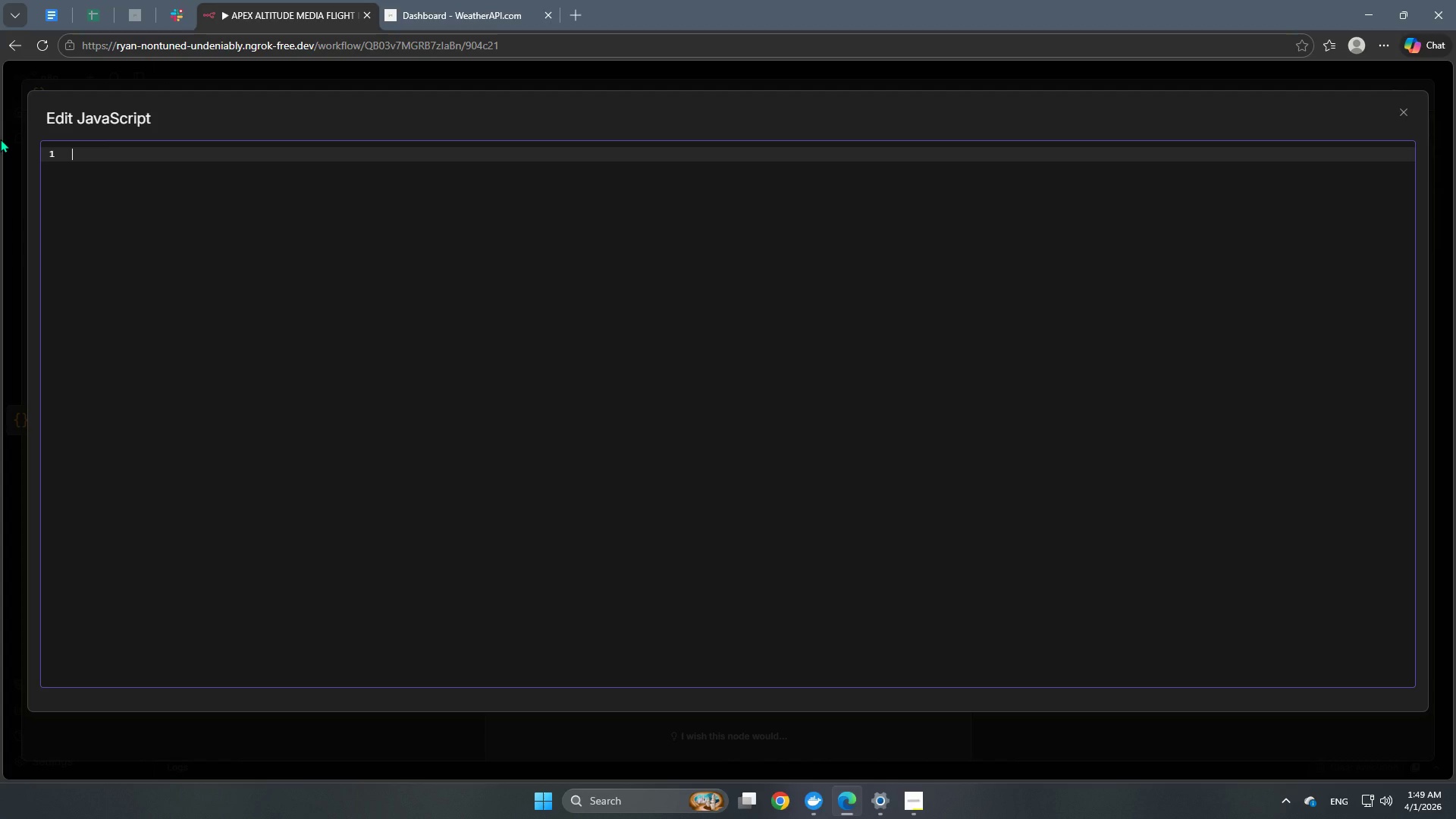 
wait(73.08)
 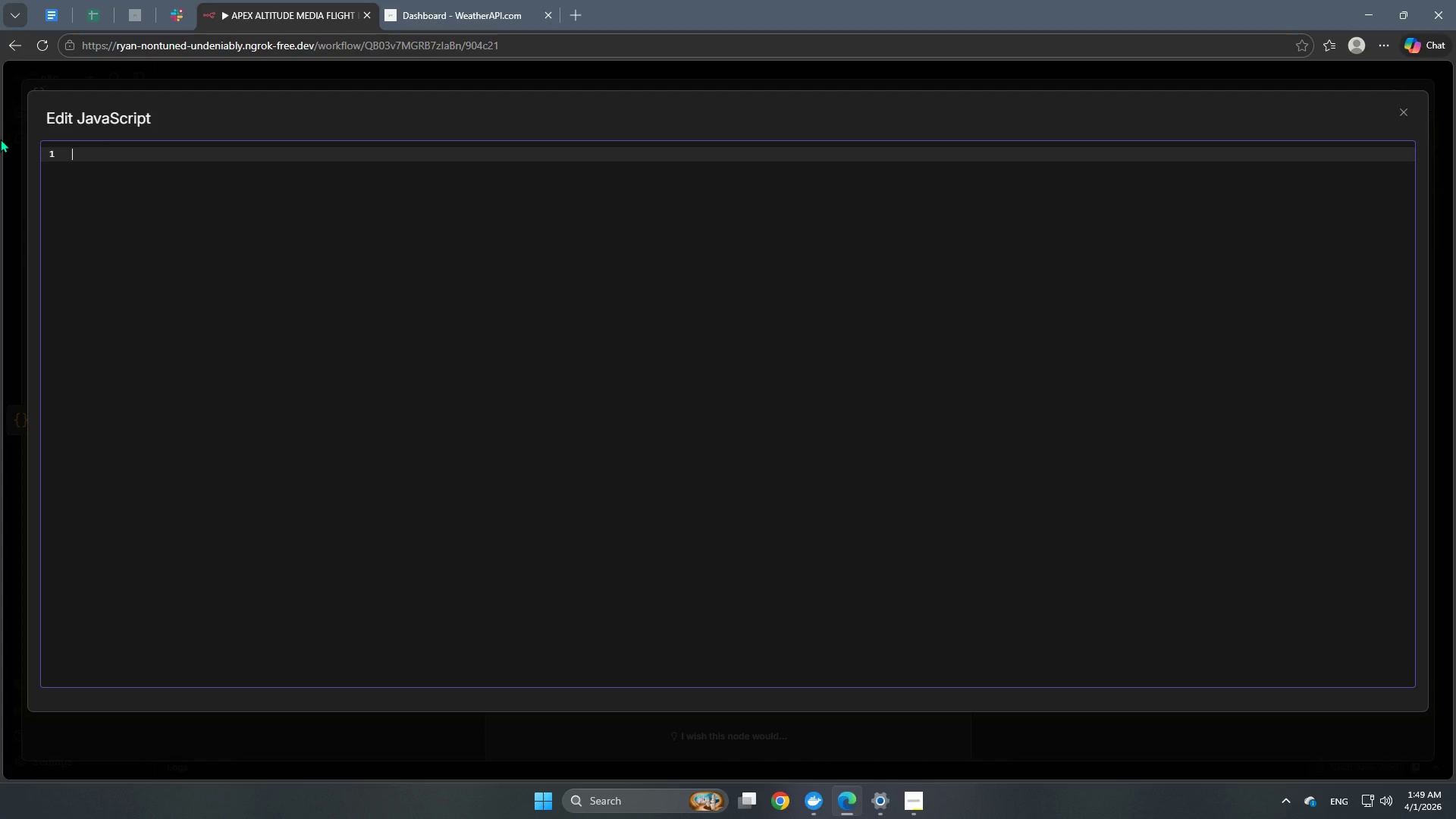 
key(Period)
 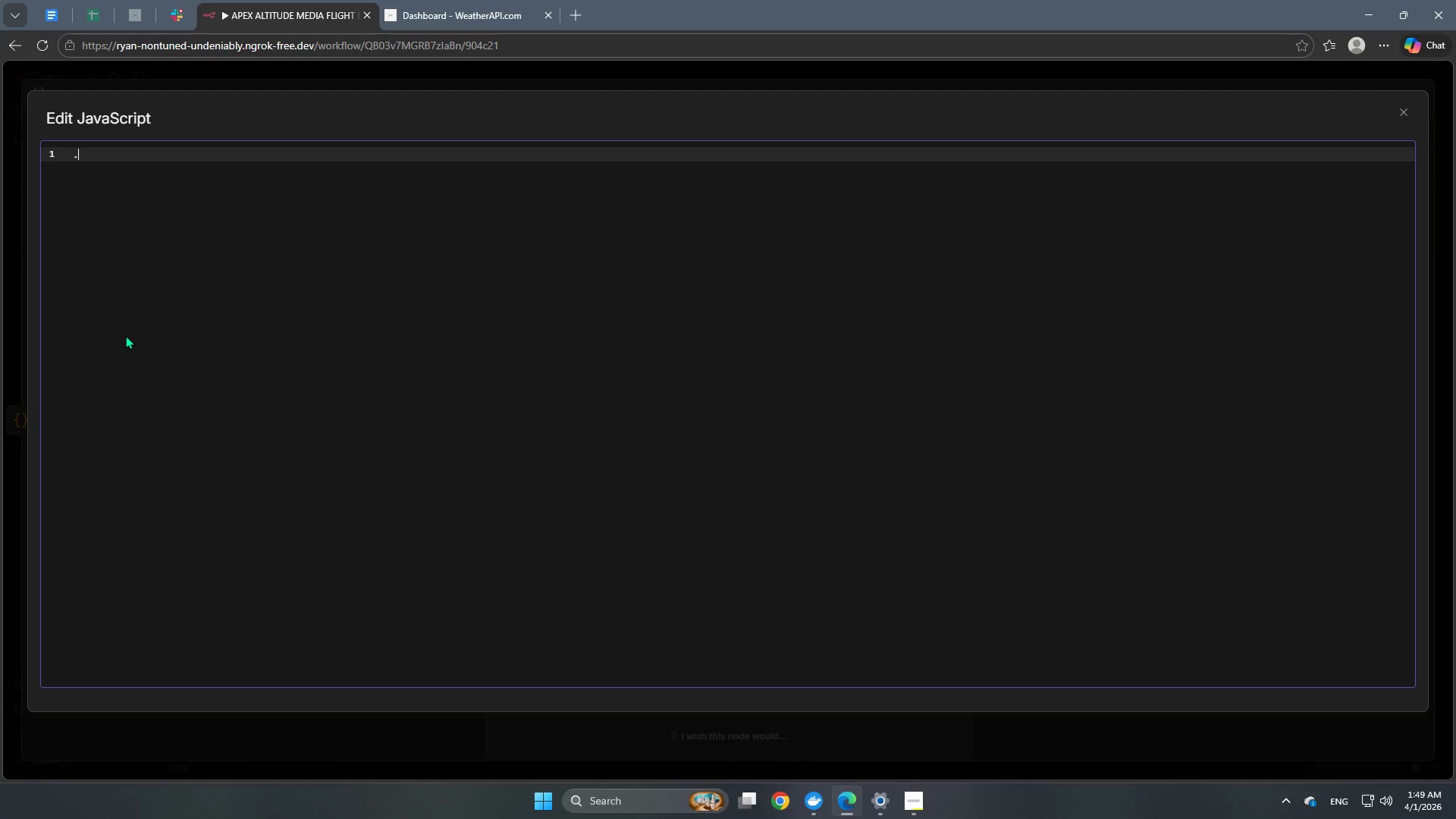 
key(F12)
 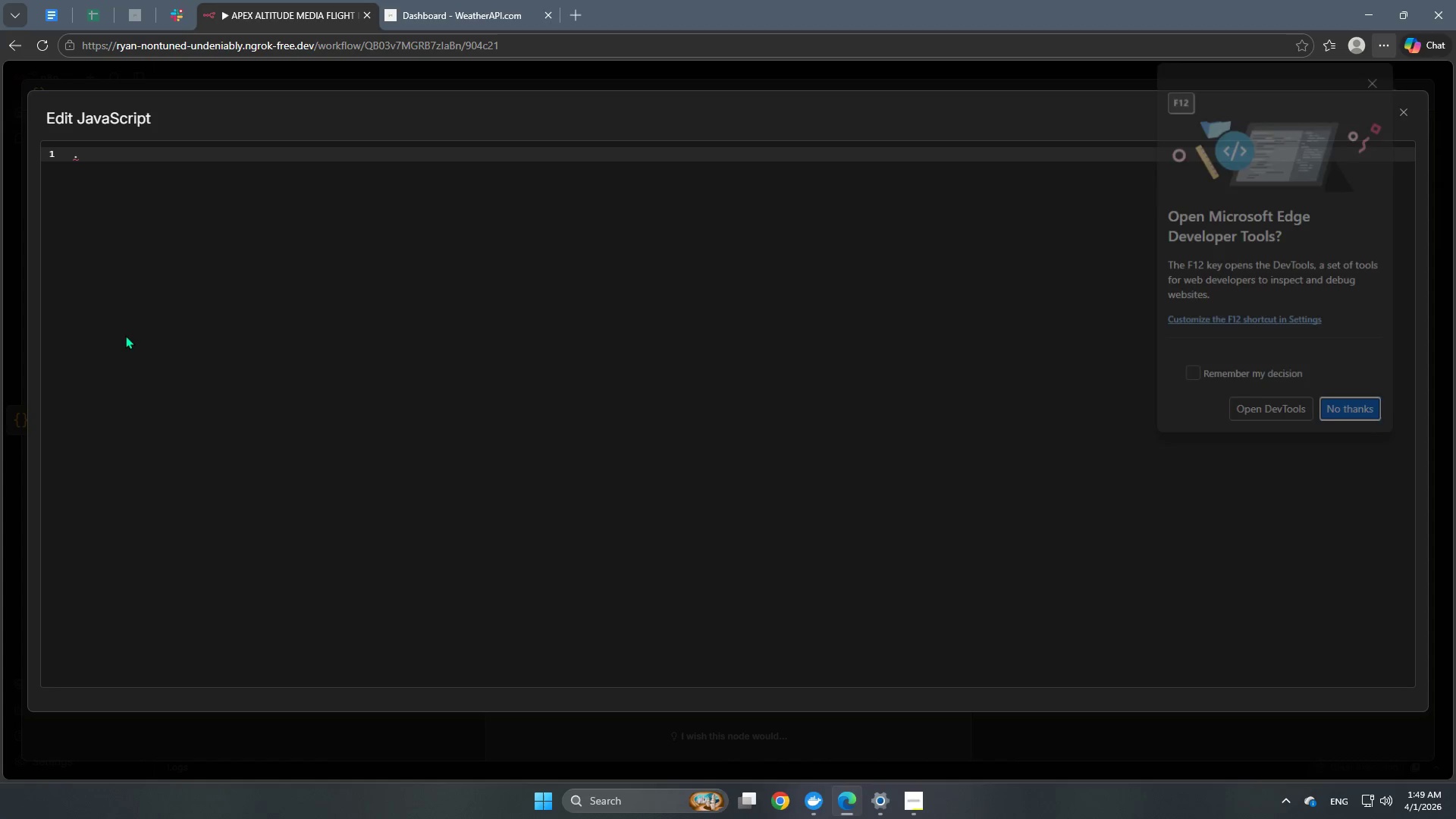 
key(F12)
 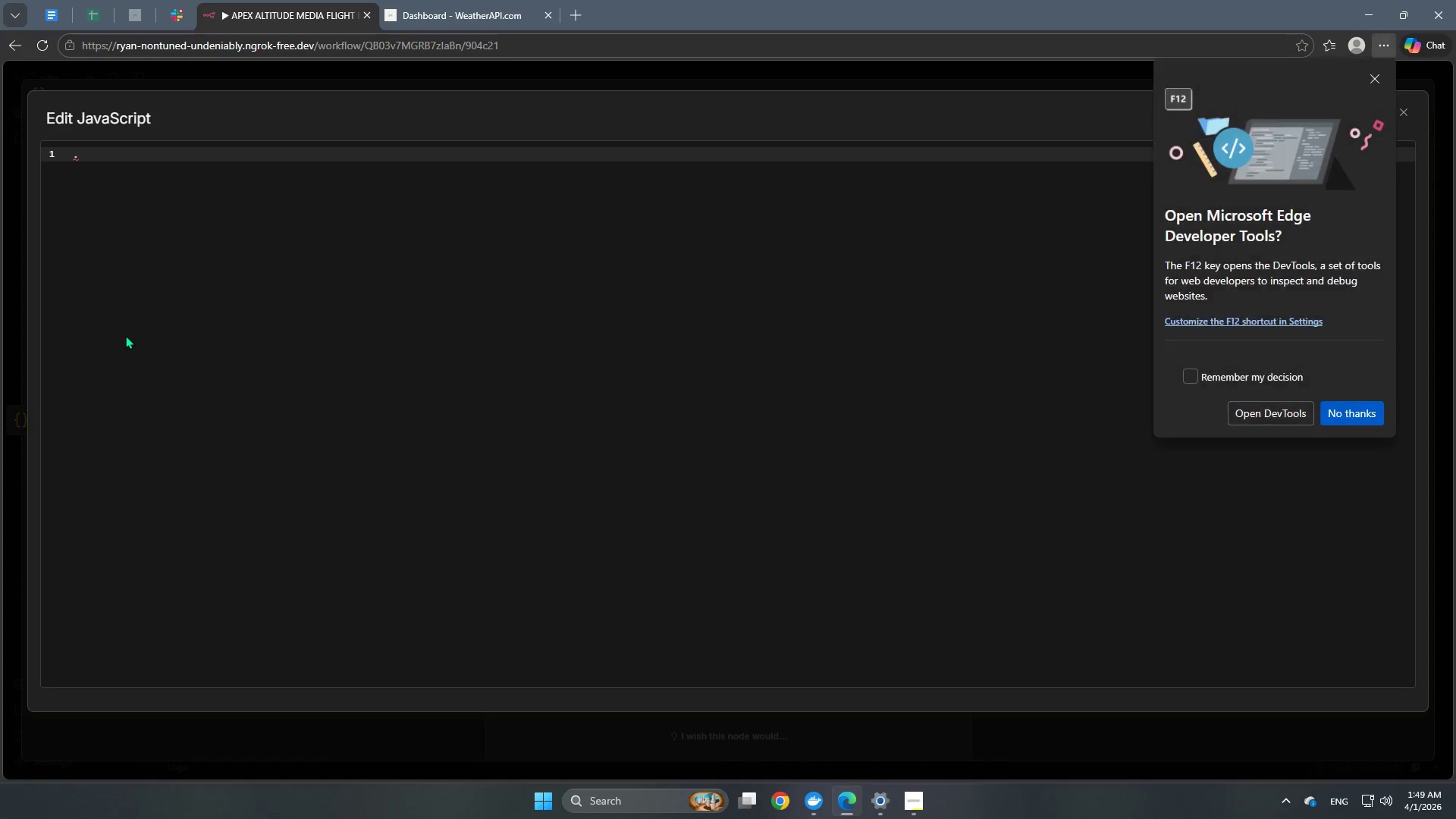 
key(Backspace)
 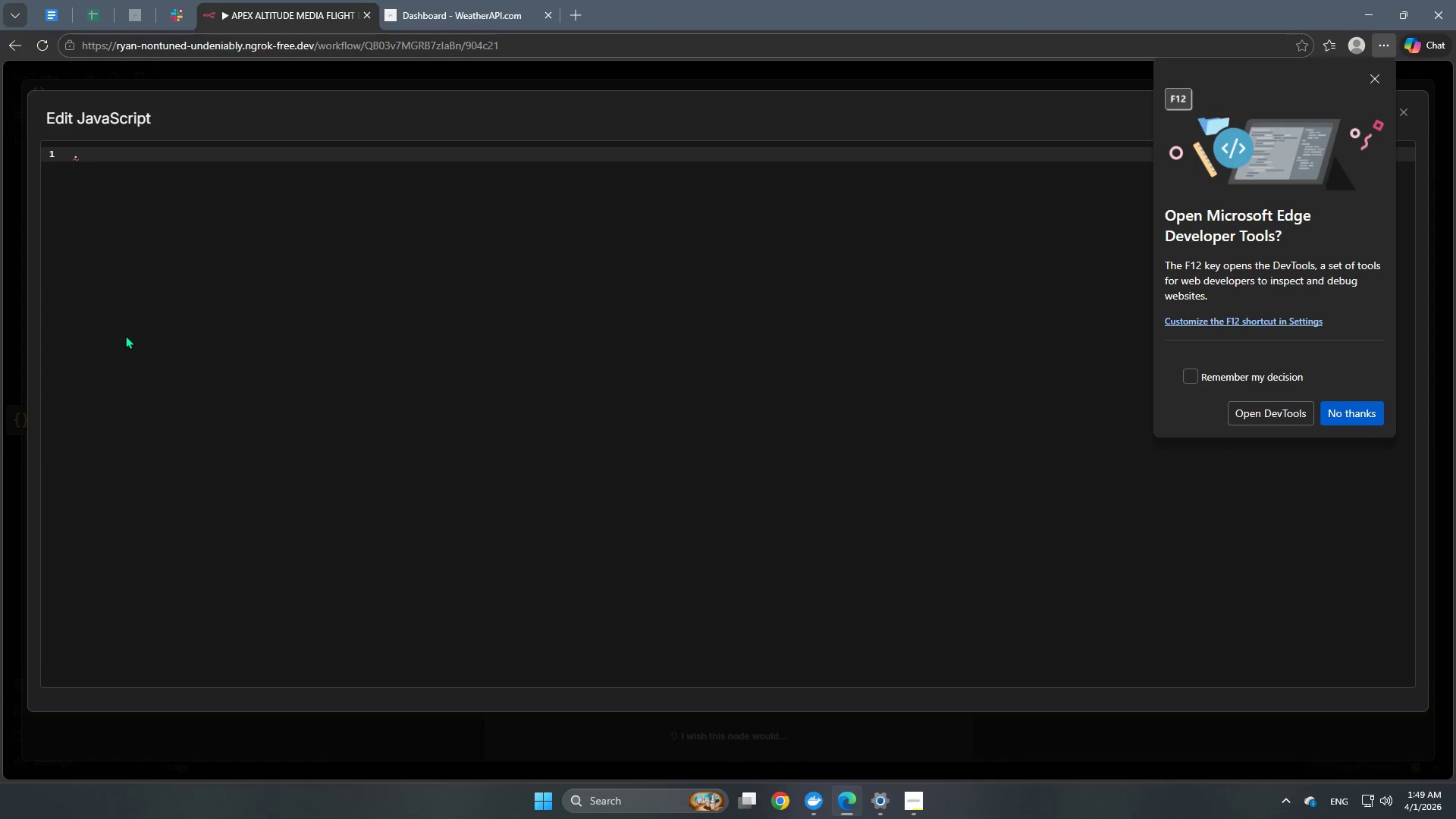 
key(Backspace)
 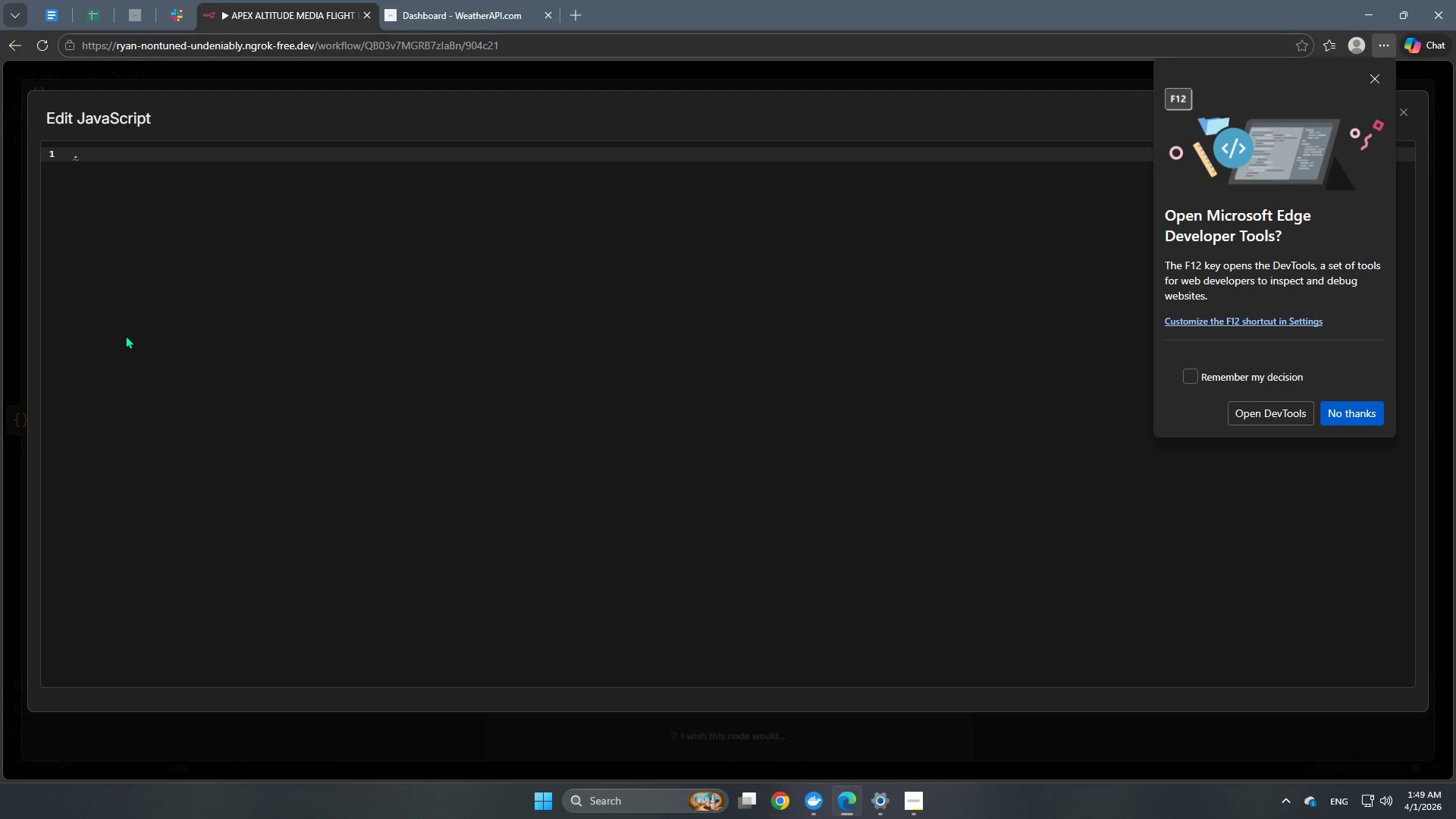 
key(Backspace)
 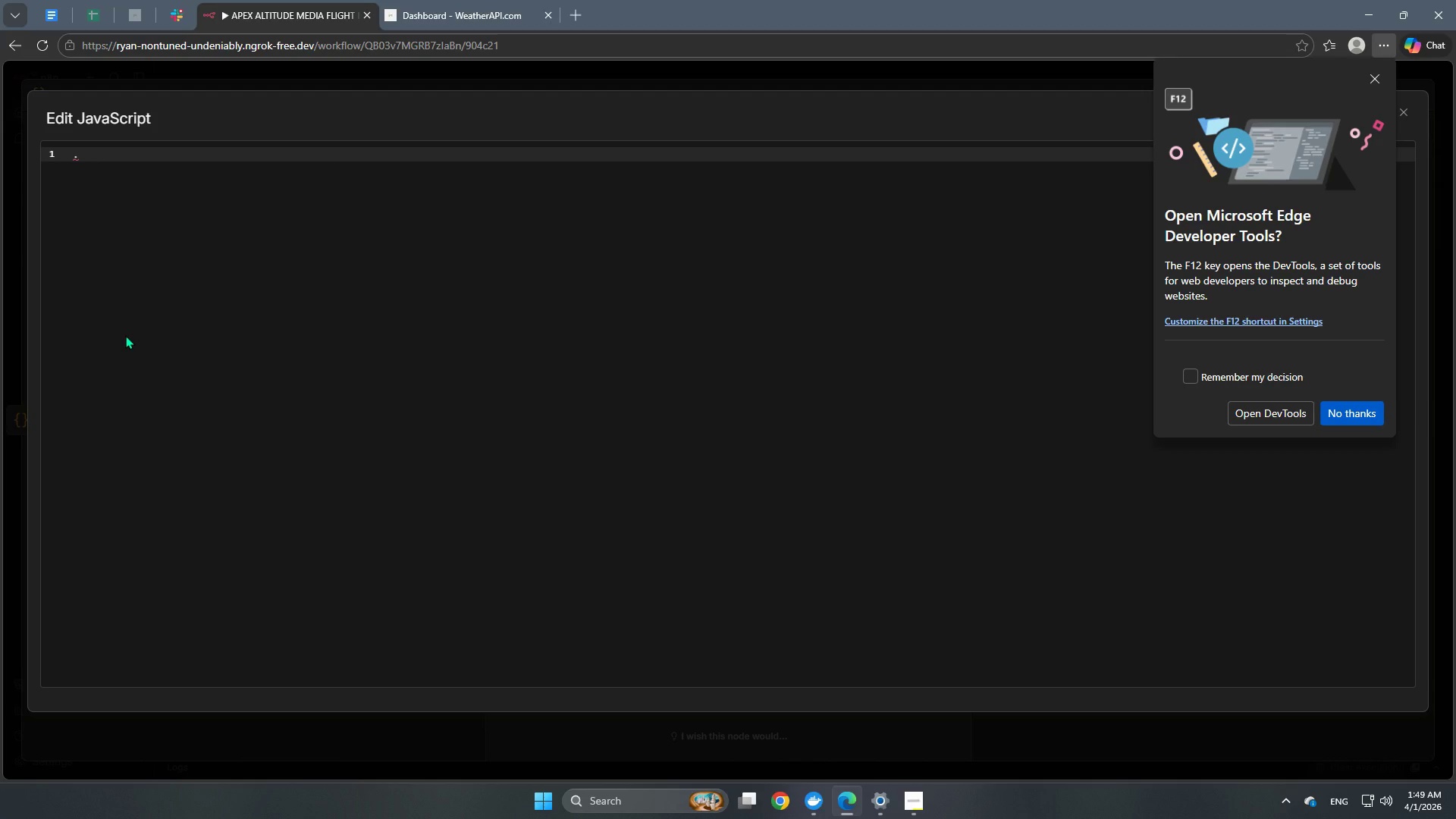 
key(Backspace)
 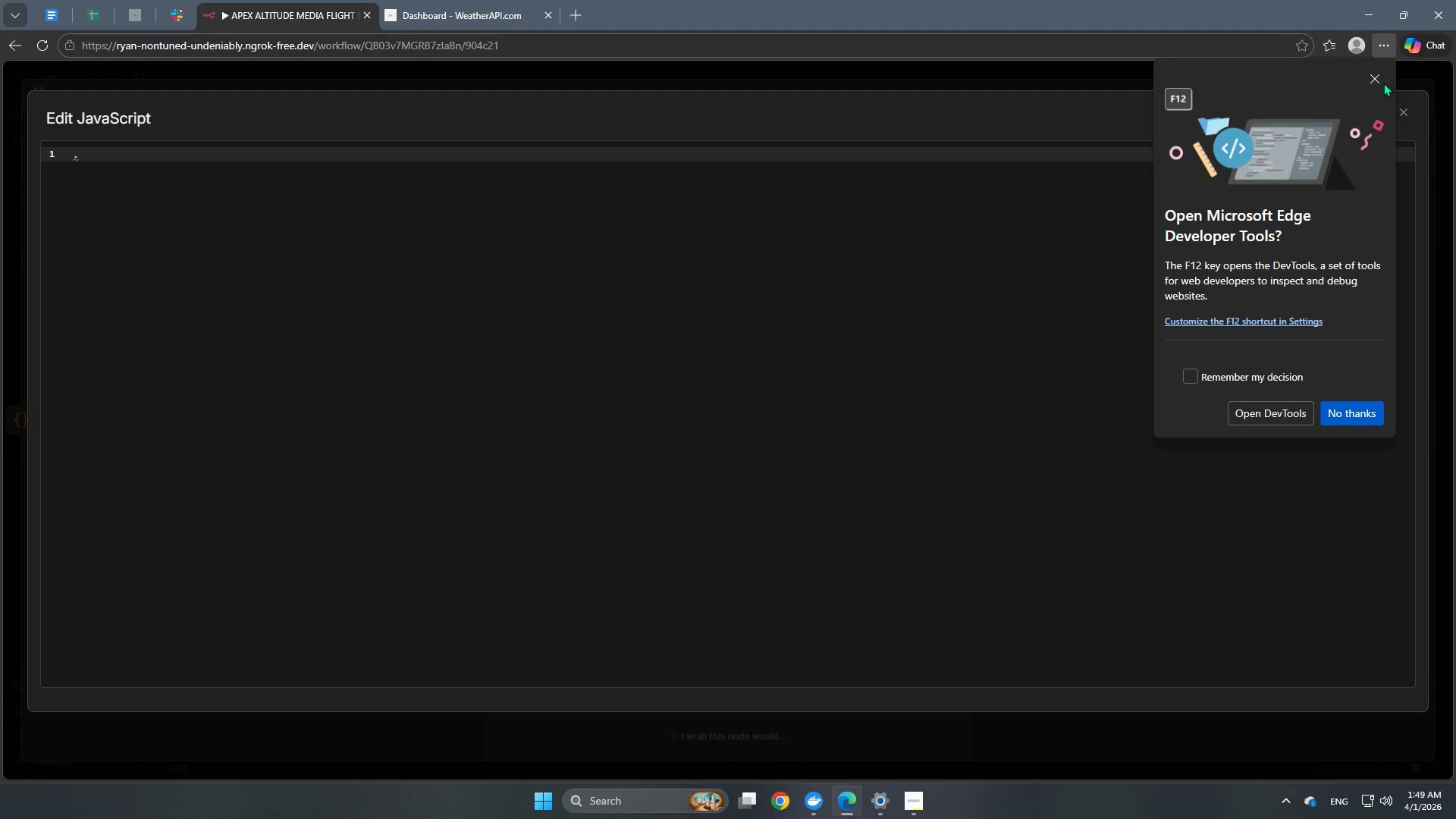 
left_click([1376, 80])
 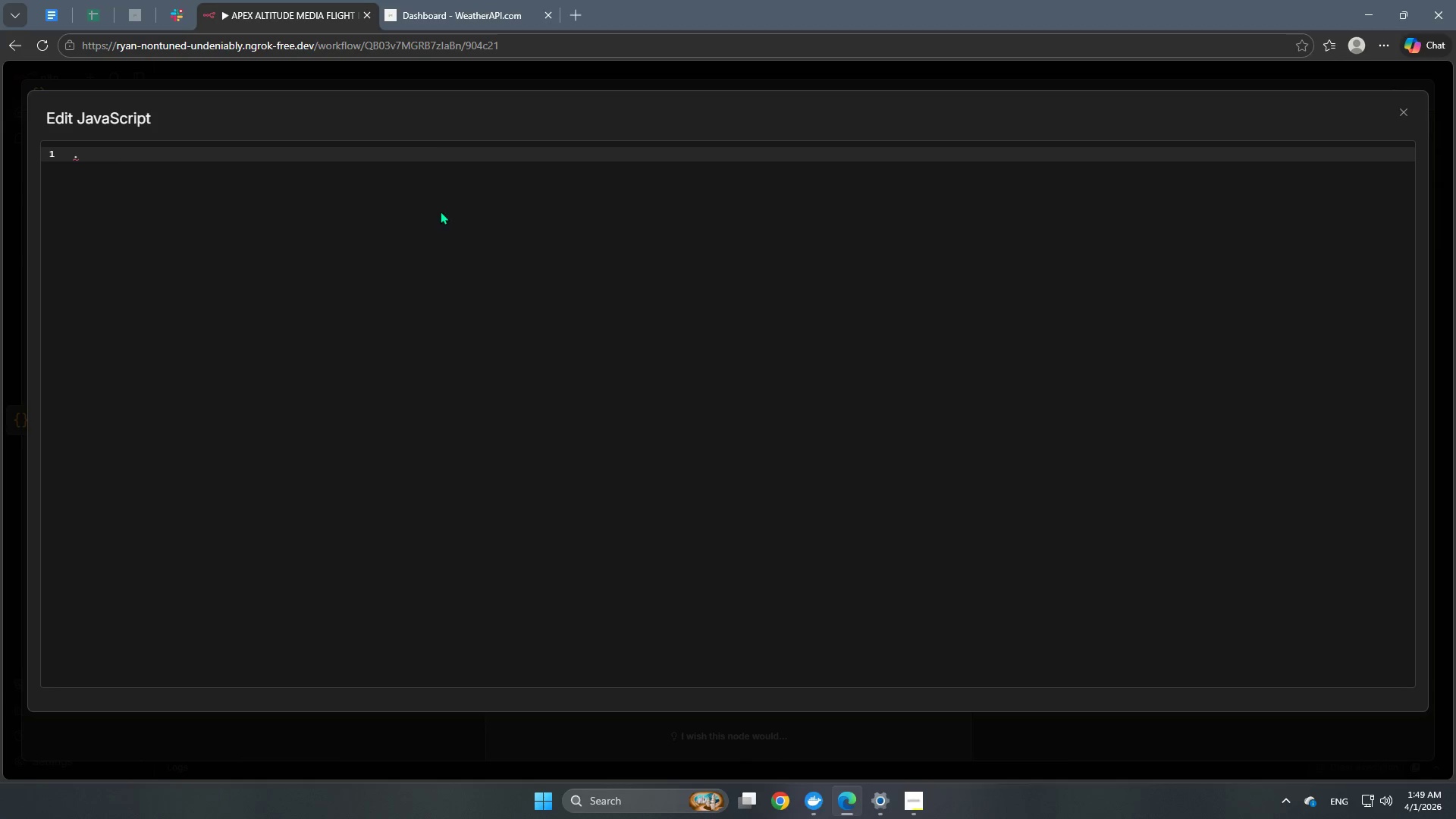 
left_click([435, 150])
 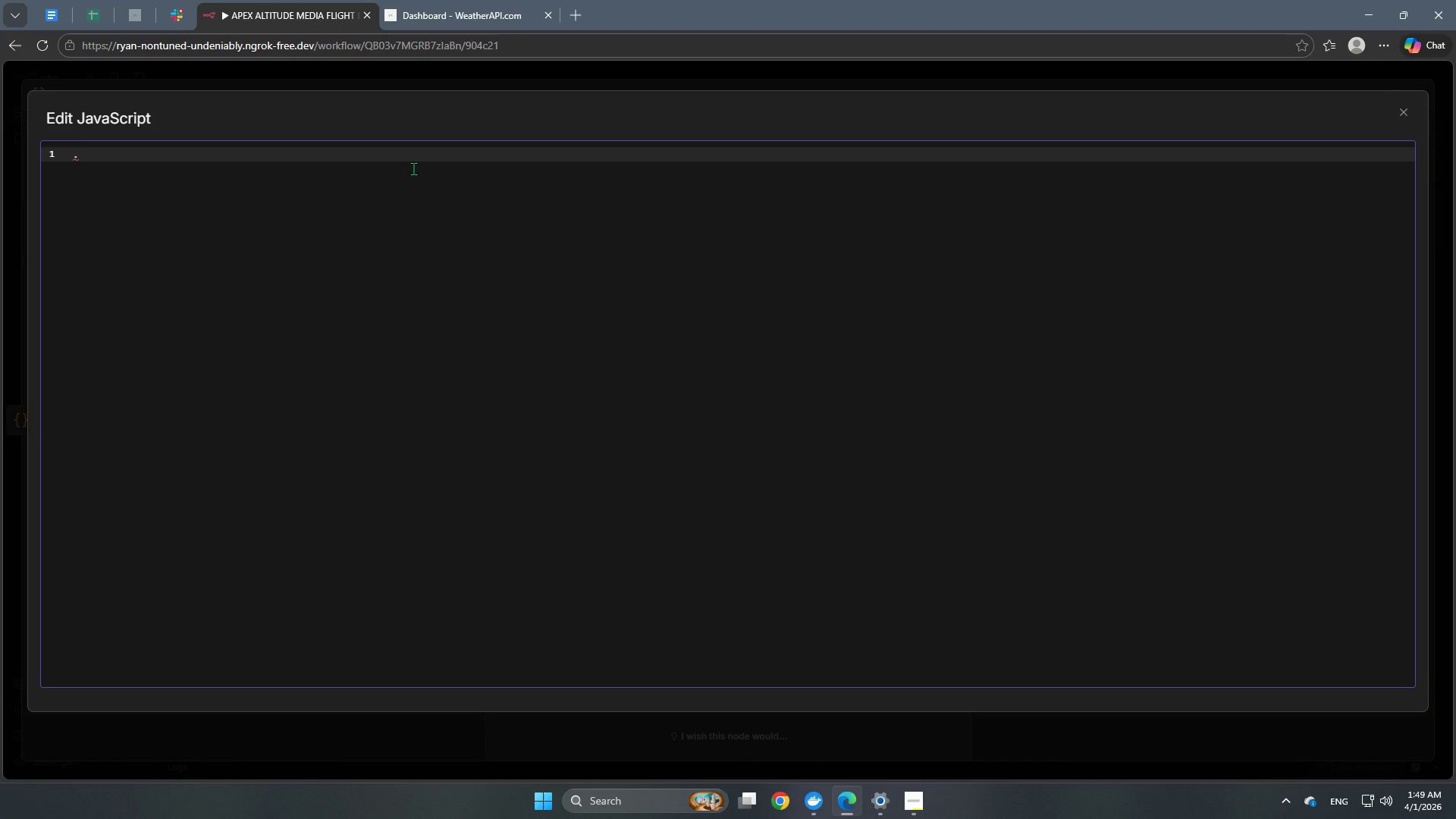 
key(Backspace)
key(Backspace)
key(Backspace)
key(Backspace)
type(// De)
key(Backspace)
key(Backspace)
type(Define our "Bouncers")
 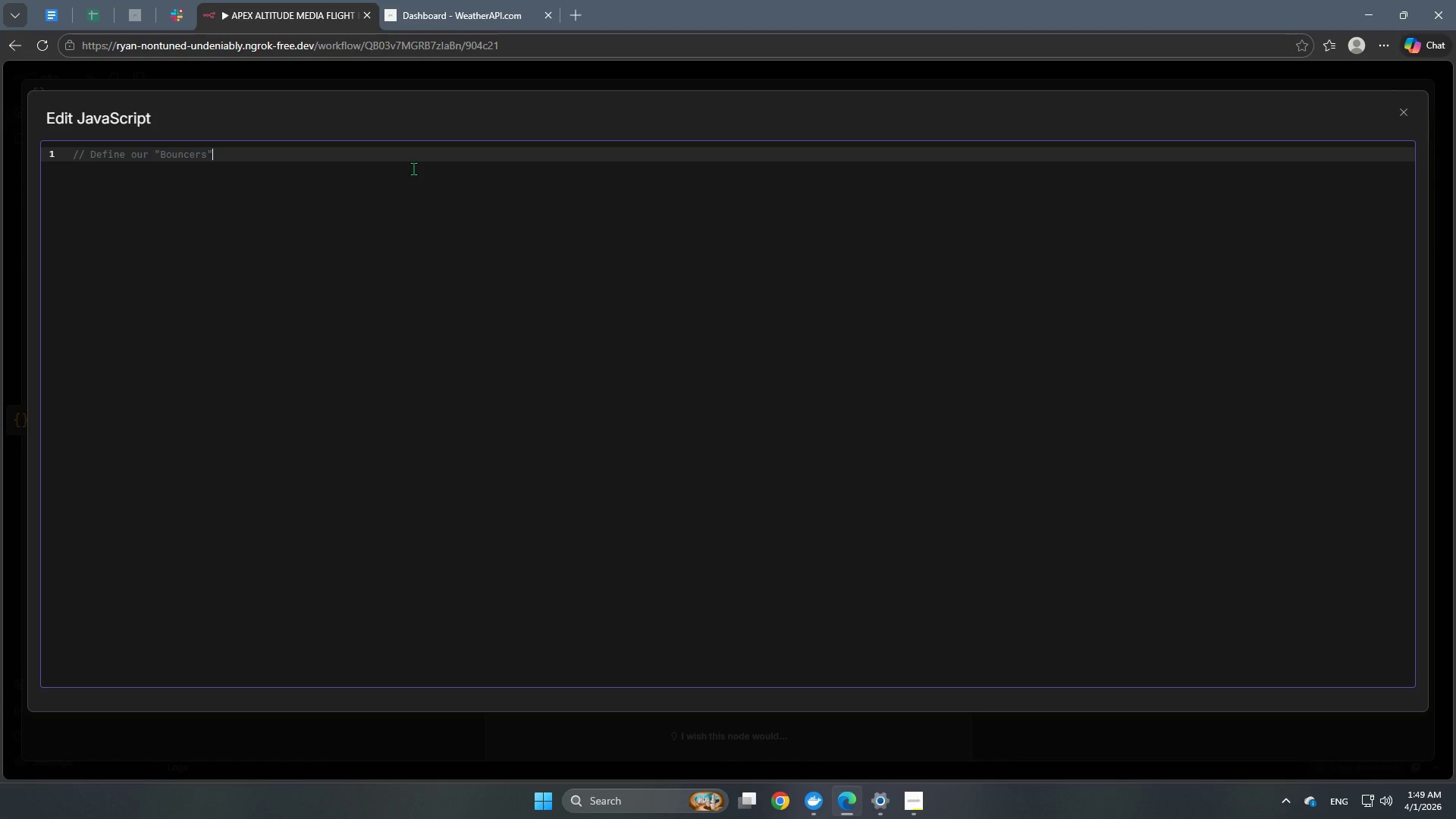 
key(Enter)
 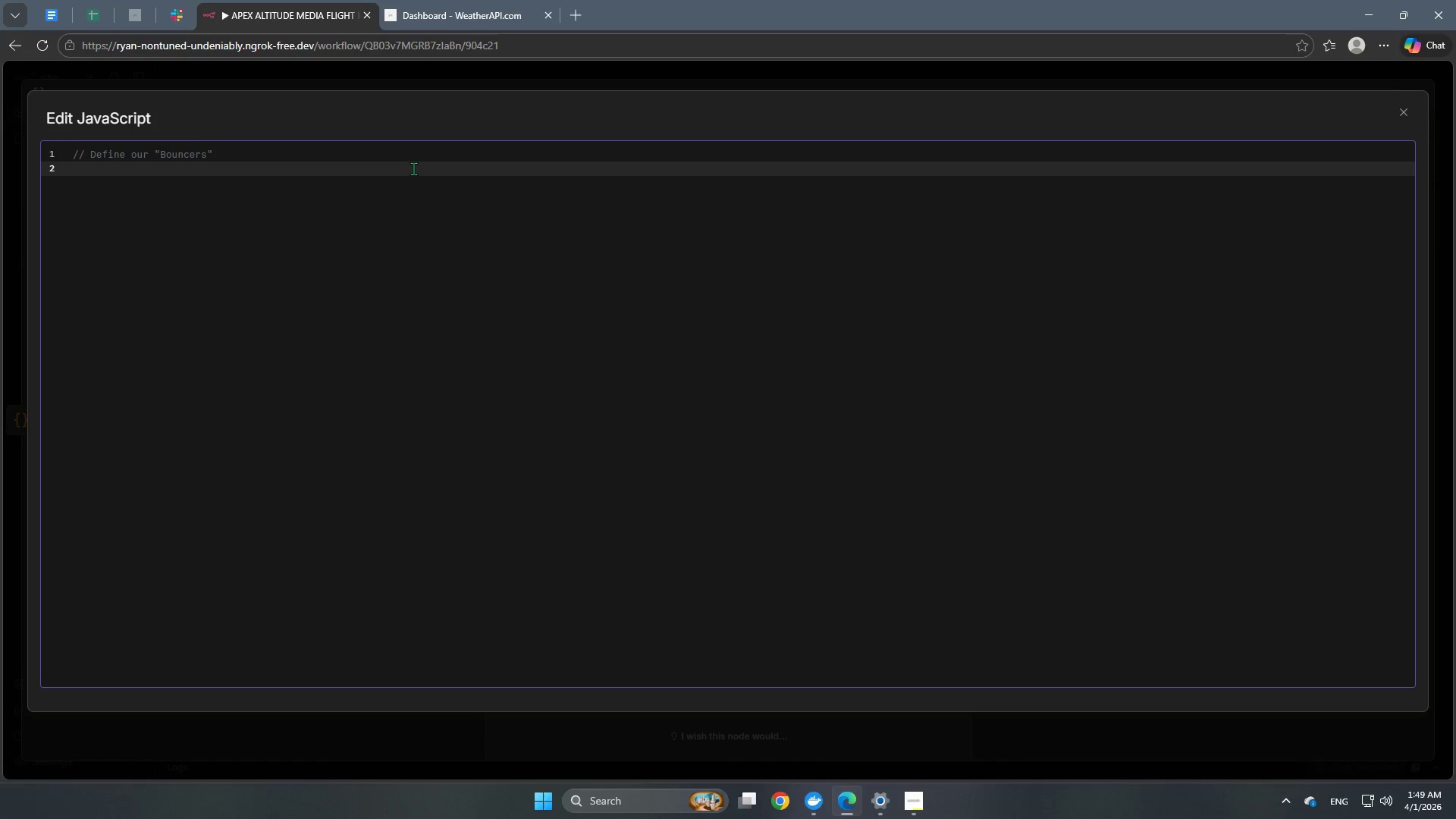 
type(cons)
 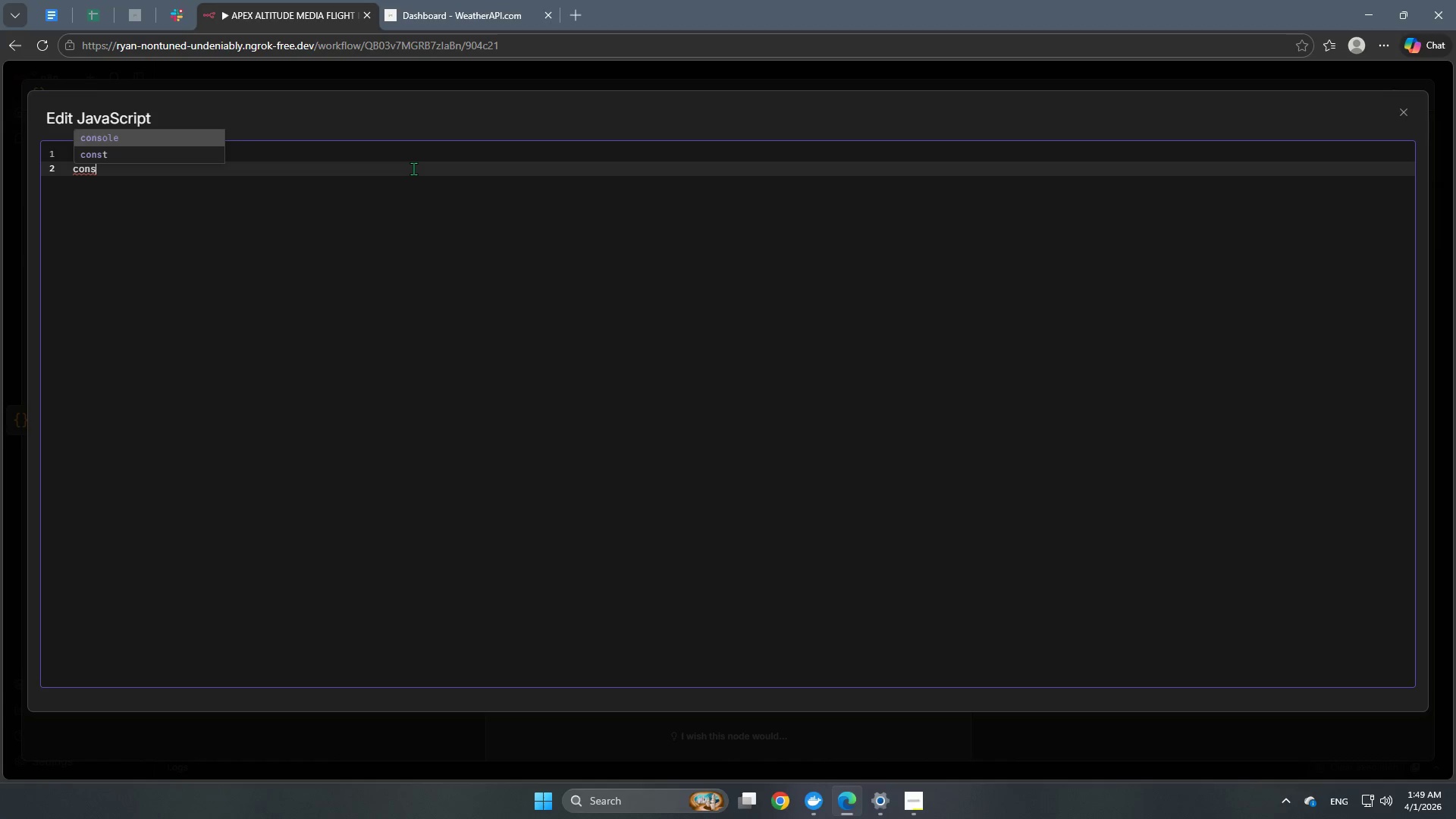 
key(ArrowDown)
 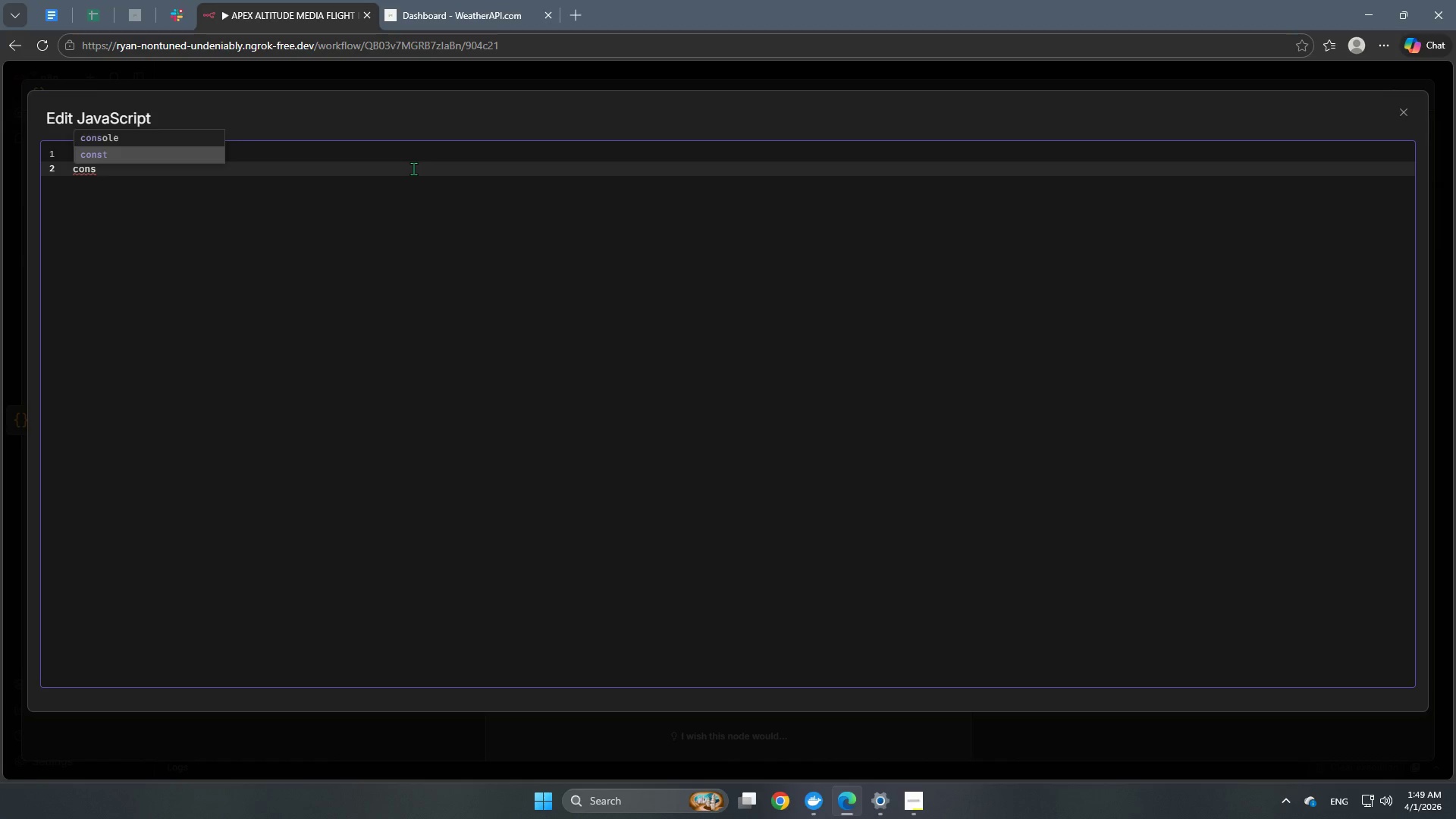 
key(Enter)
 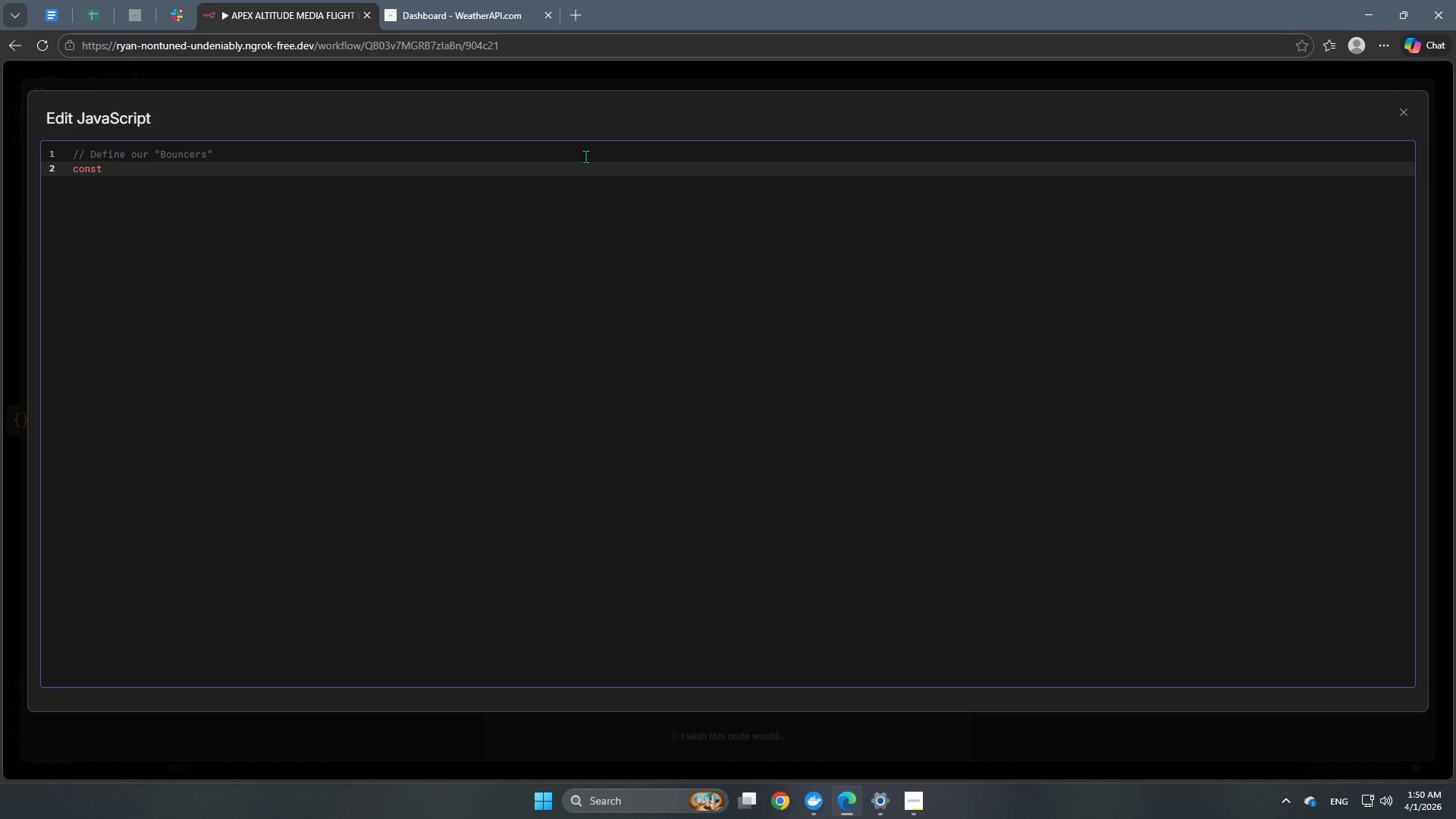 
wait(46.58)
 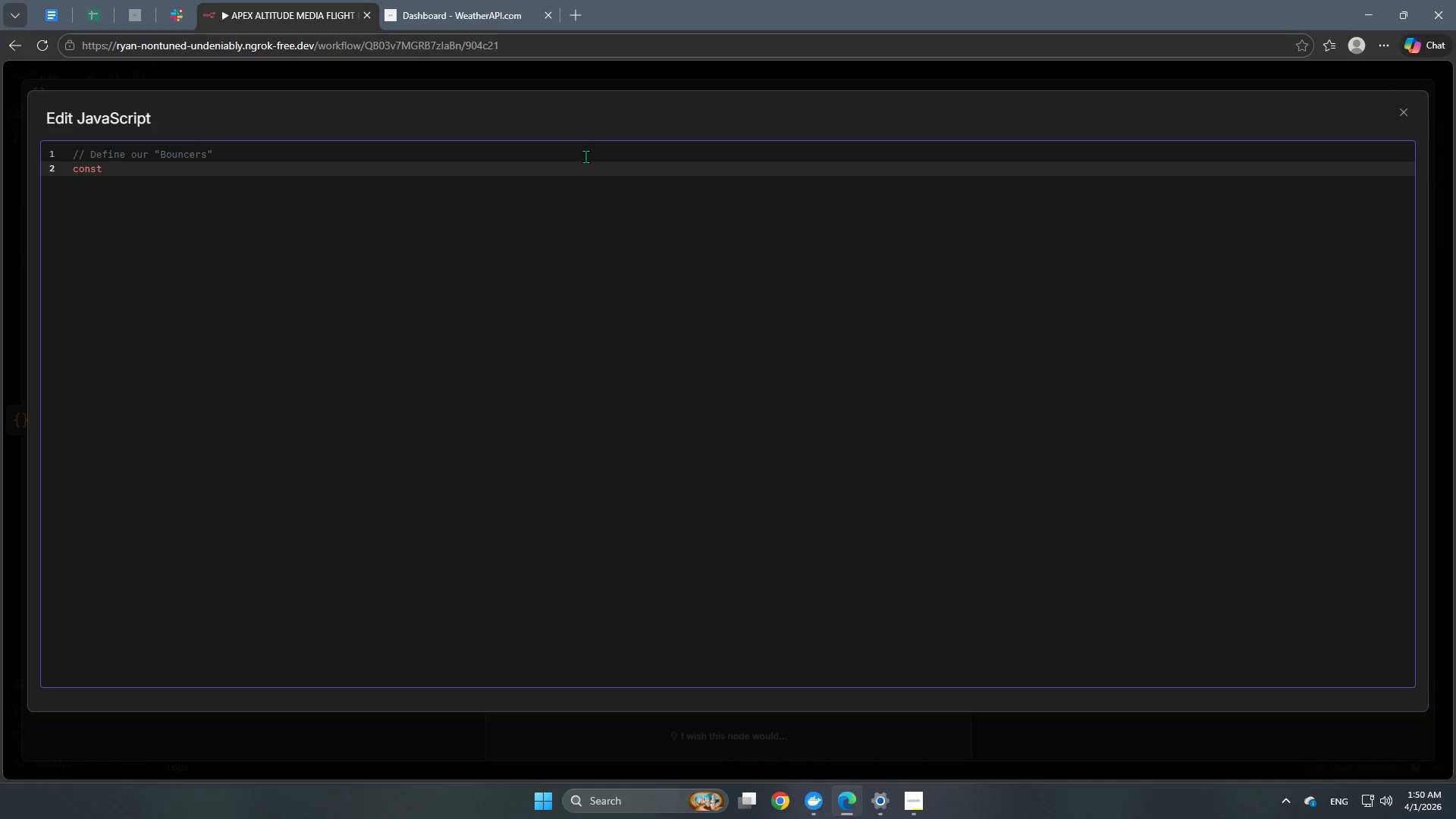 
type( isVague= )
key(Backspace)
key(Backspace)
type( = )
 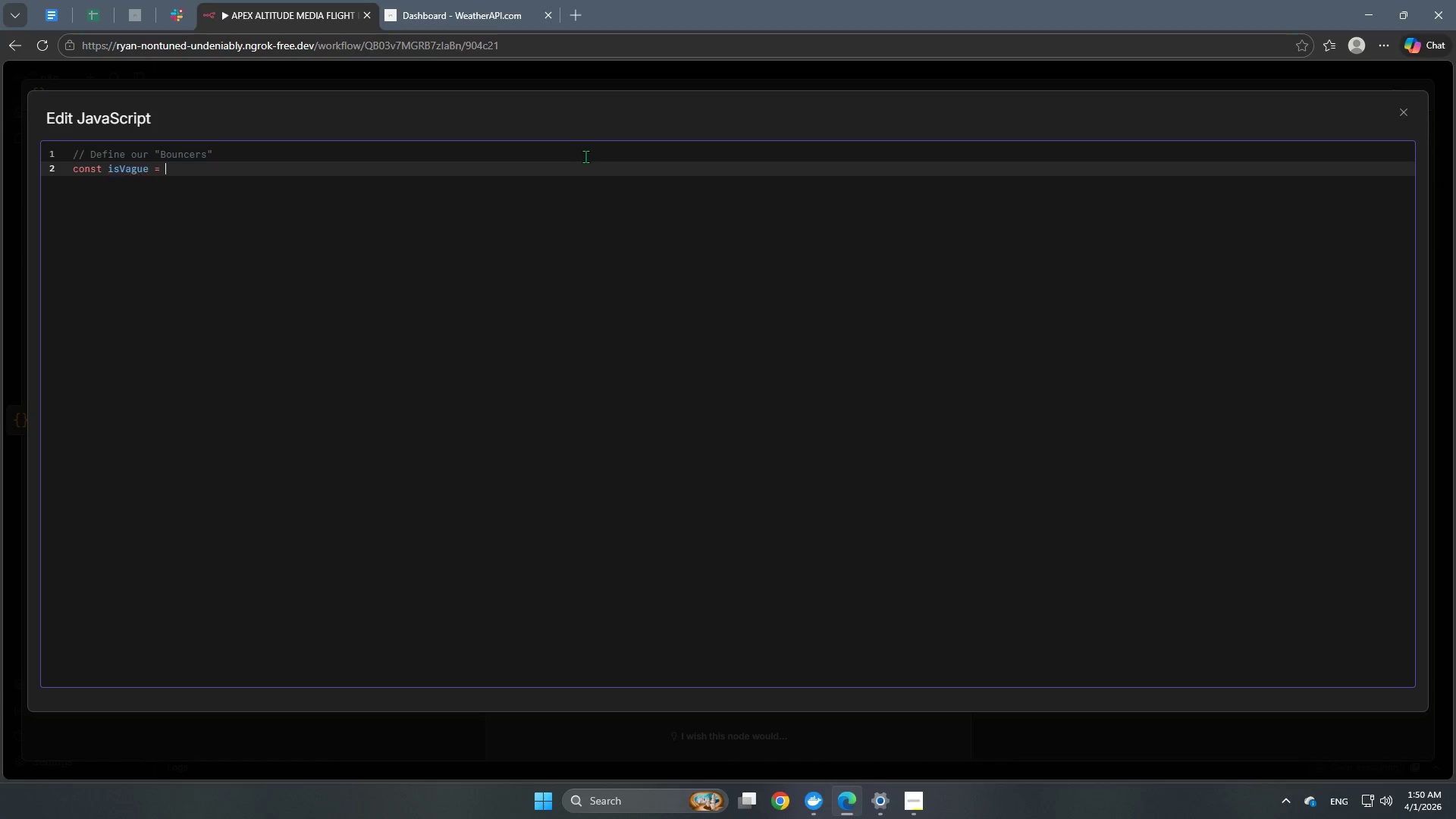 
key(Enter)
 